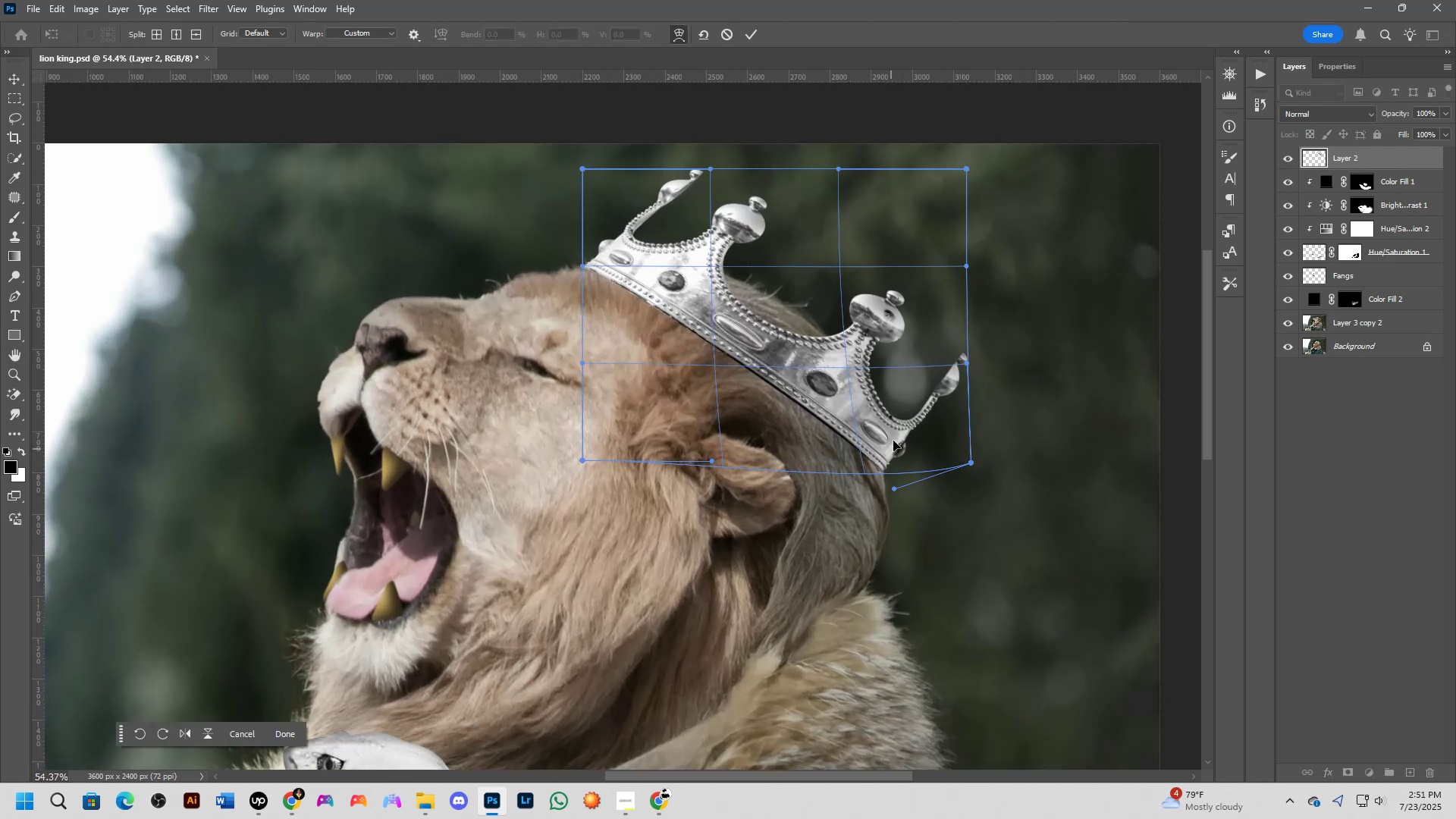 
left_click_drag(start_coordinate=[897, 362], to_coordinate=[899, 352])
 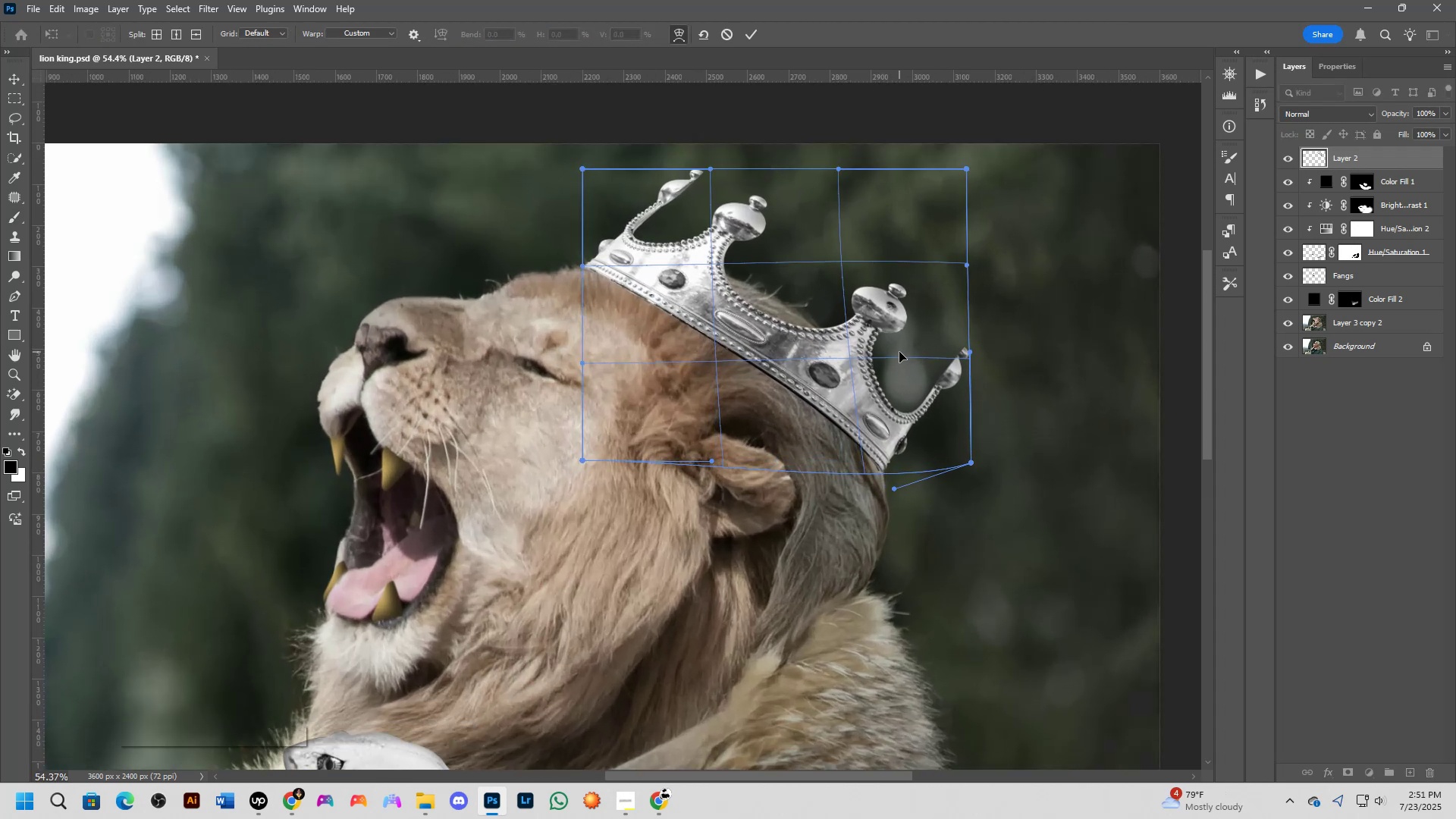 
left_click_drag(start_coordinate=[824, 287], to_coordinate=[842, 259])
 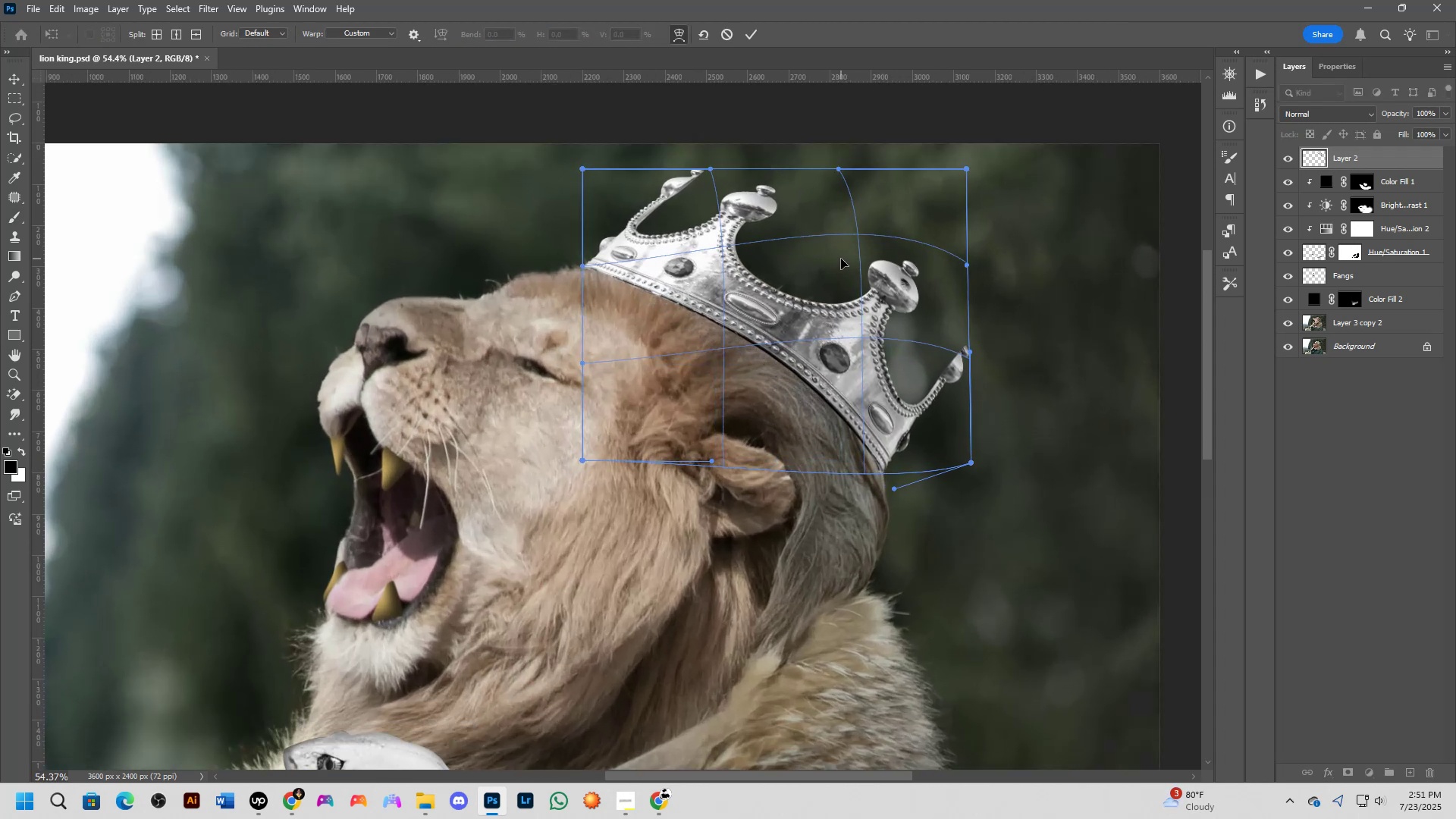 
key(Control+ControlLeft)
 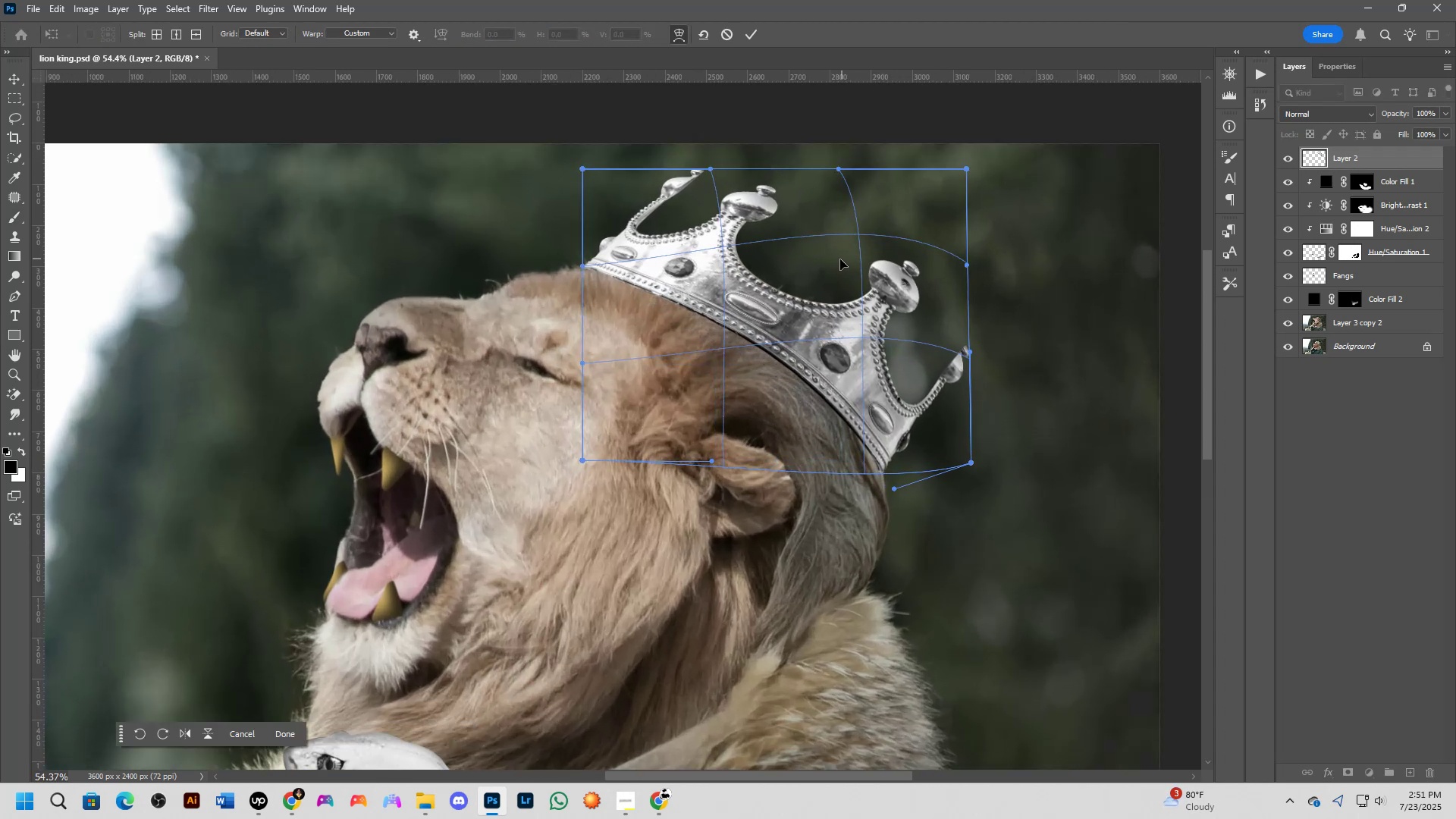 
key(Control+Z)
 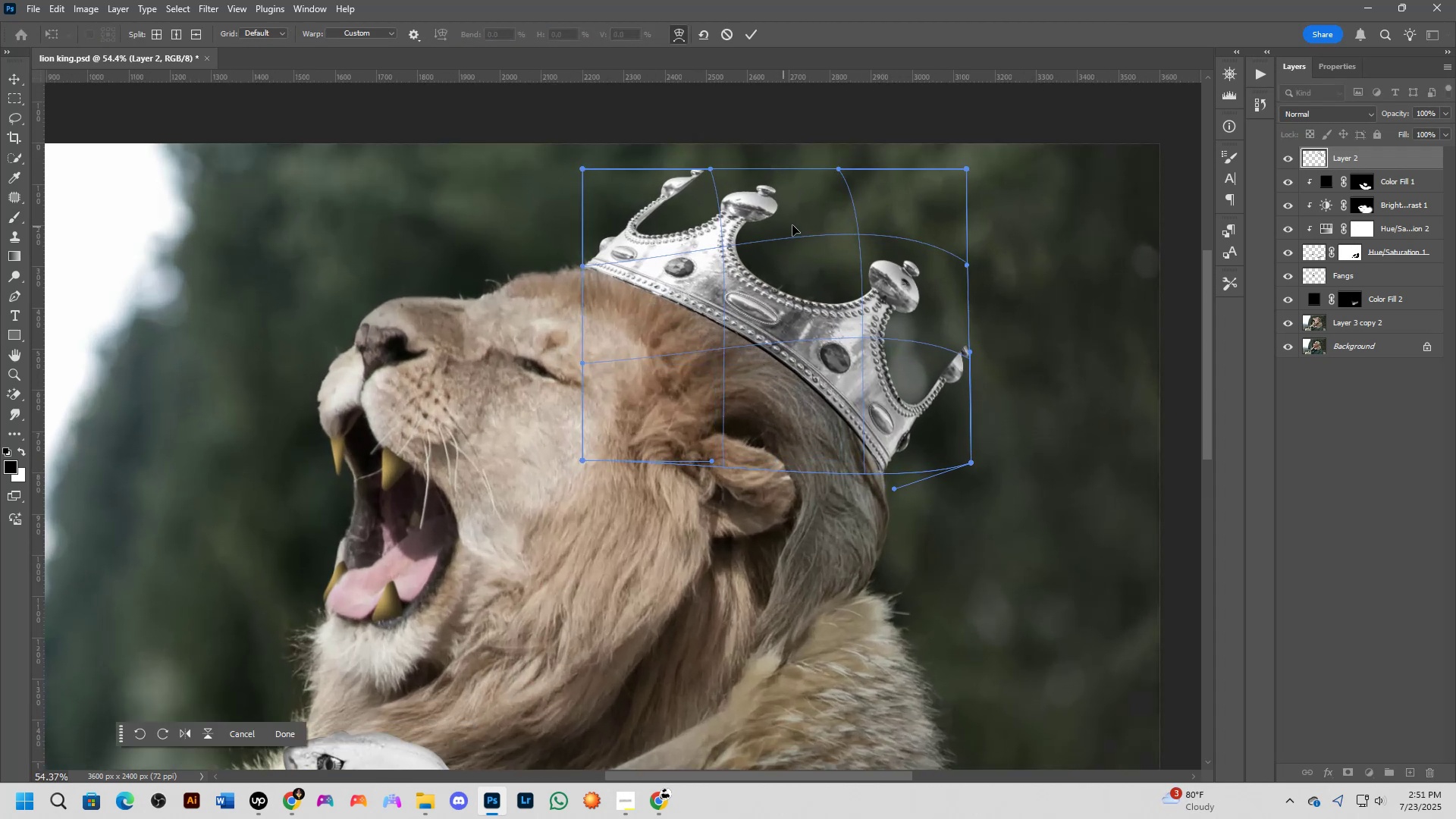 
left_click_drag(start_coordinate=[827, 247], to_coordinate=[840, 228])
 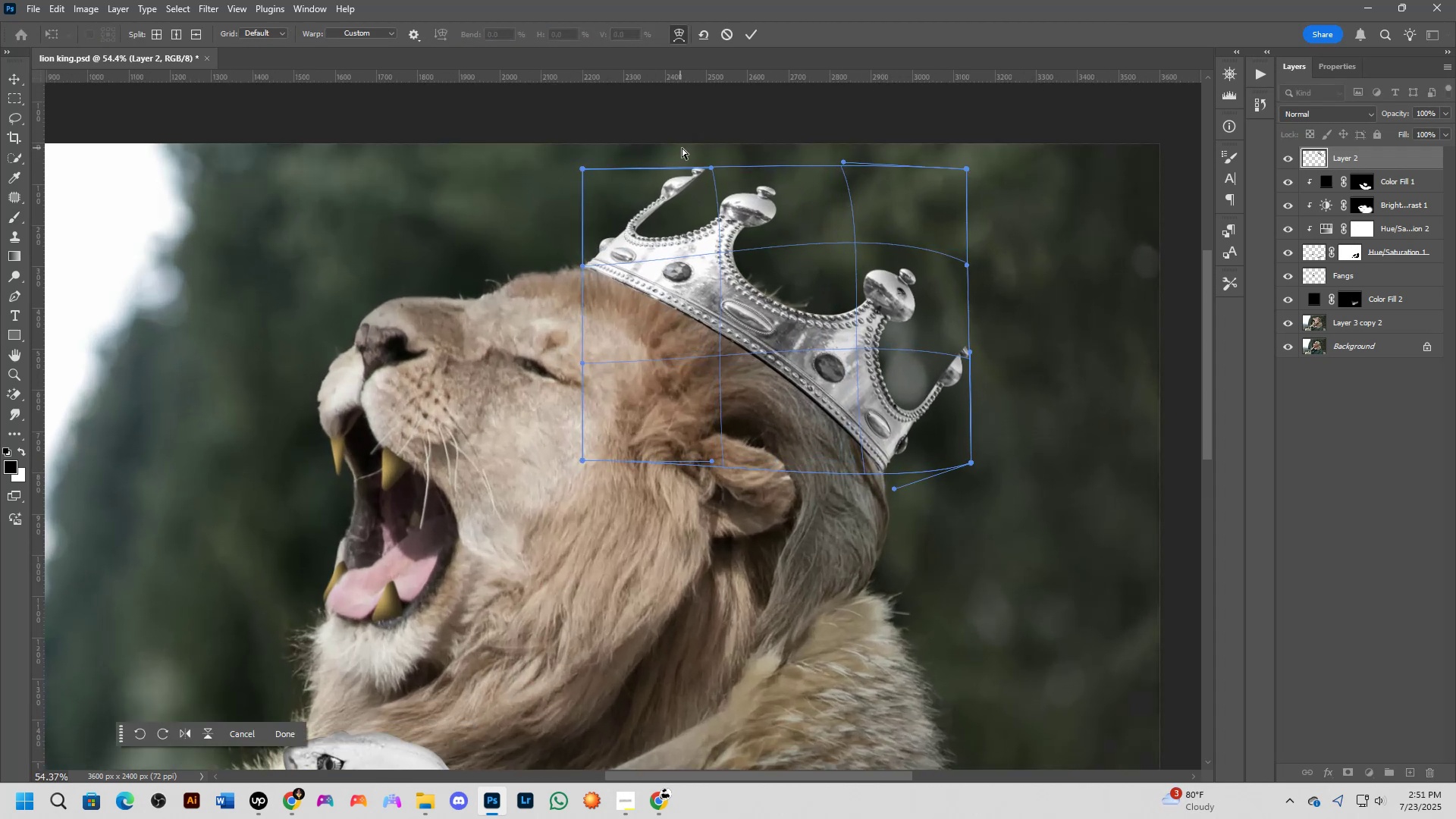 
left_click_drag(start_coordinate=[713, 168], to_coordinate=[726, 132])
 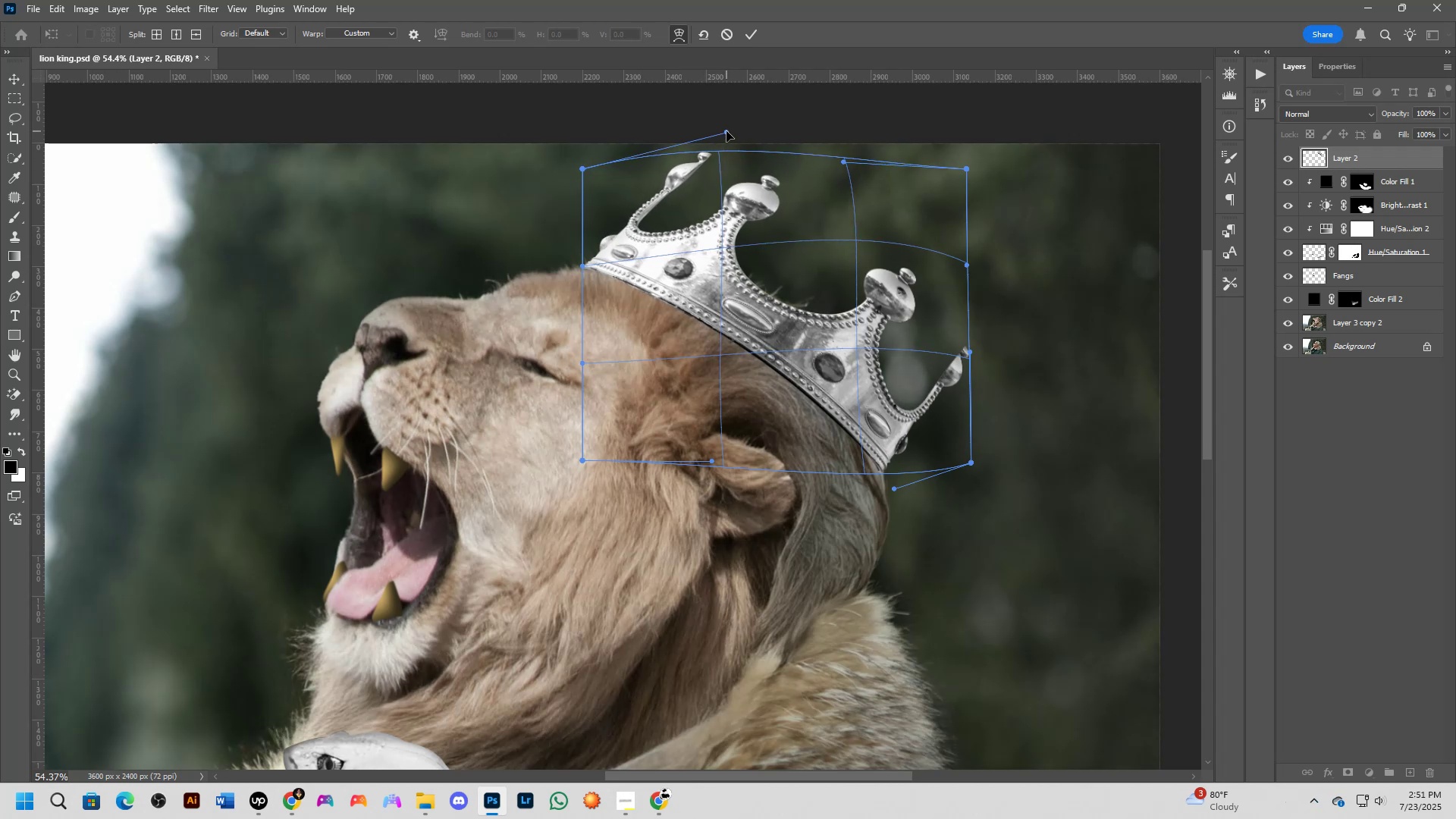 
left_click_drag(start_coordinate=[795, 209], to_coordinate=[802, 201])
 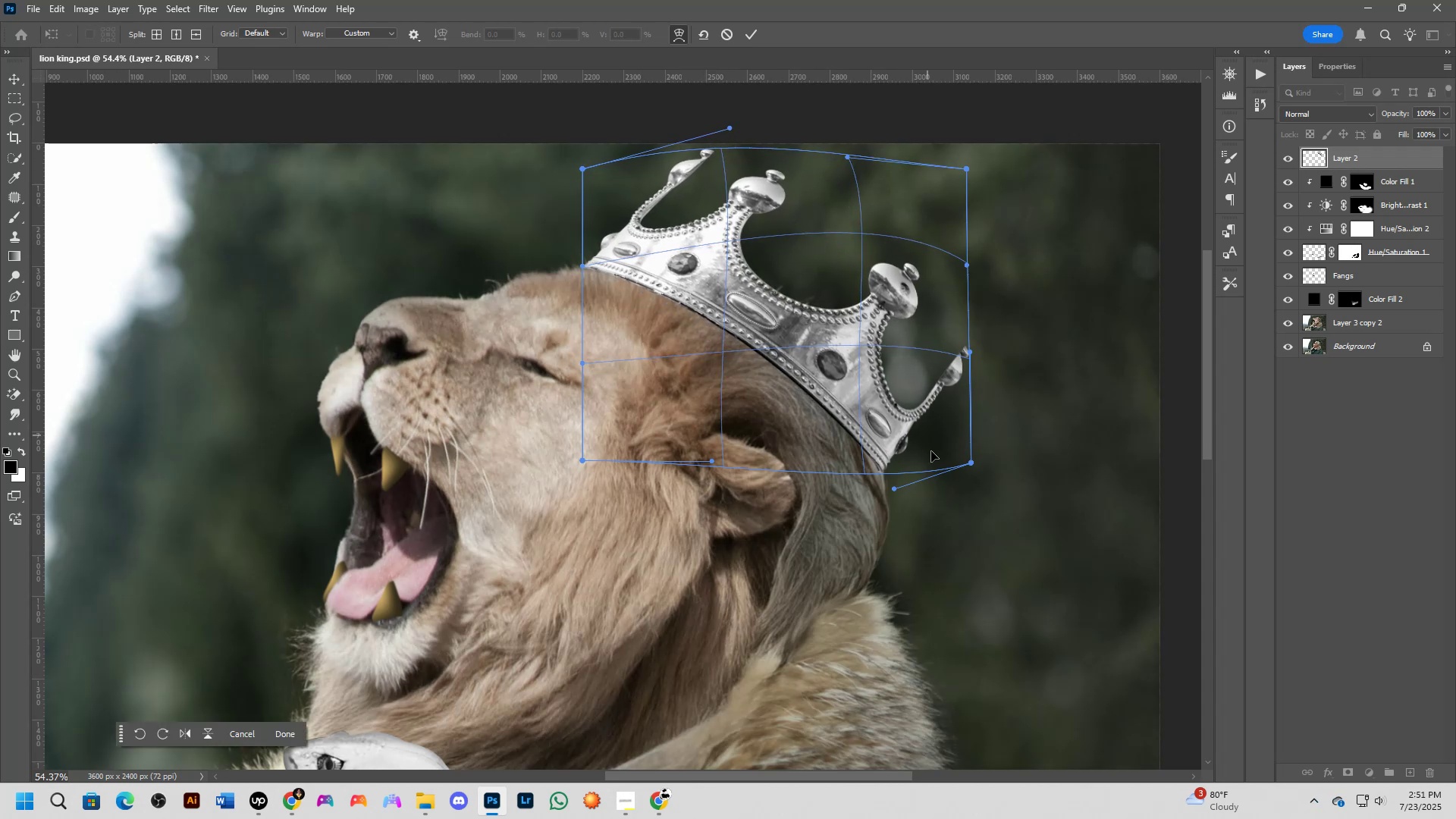 
key(NumpadEnter)
 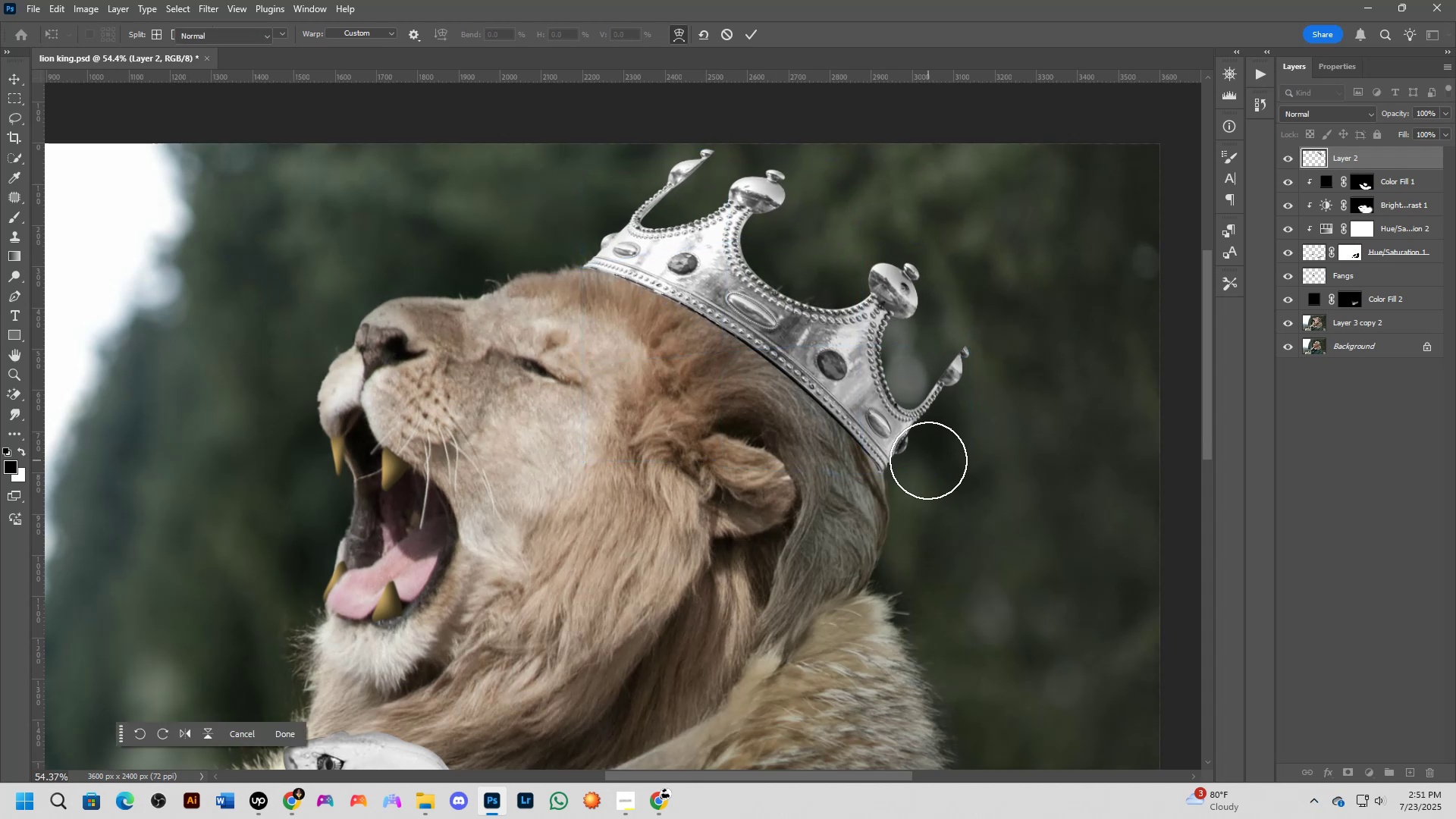 
hold_key(key=ShiftLeft, duration=0.38)
scroll: coordinate [836, 306], scroll_direction: down, amount: 3.0
 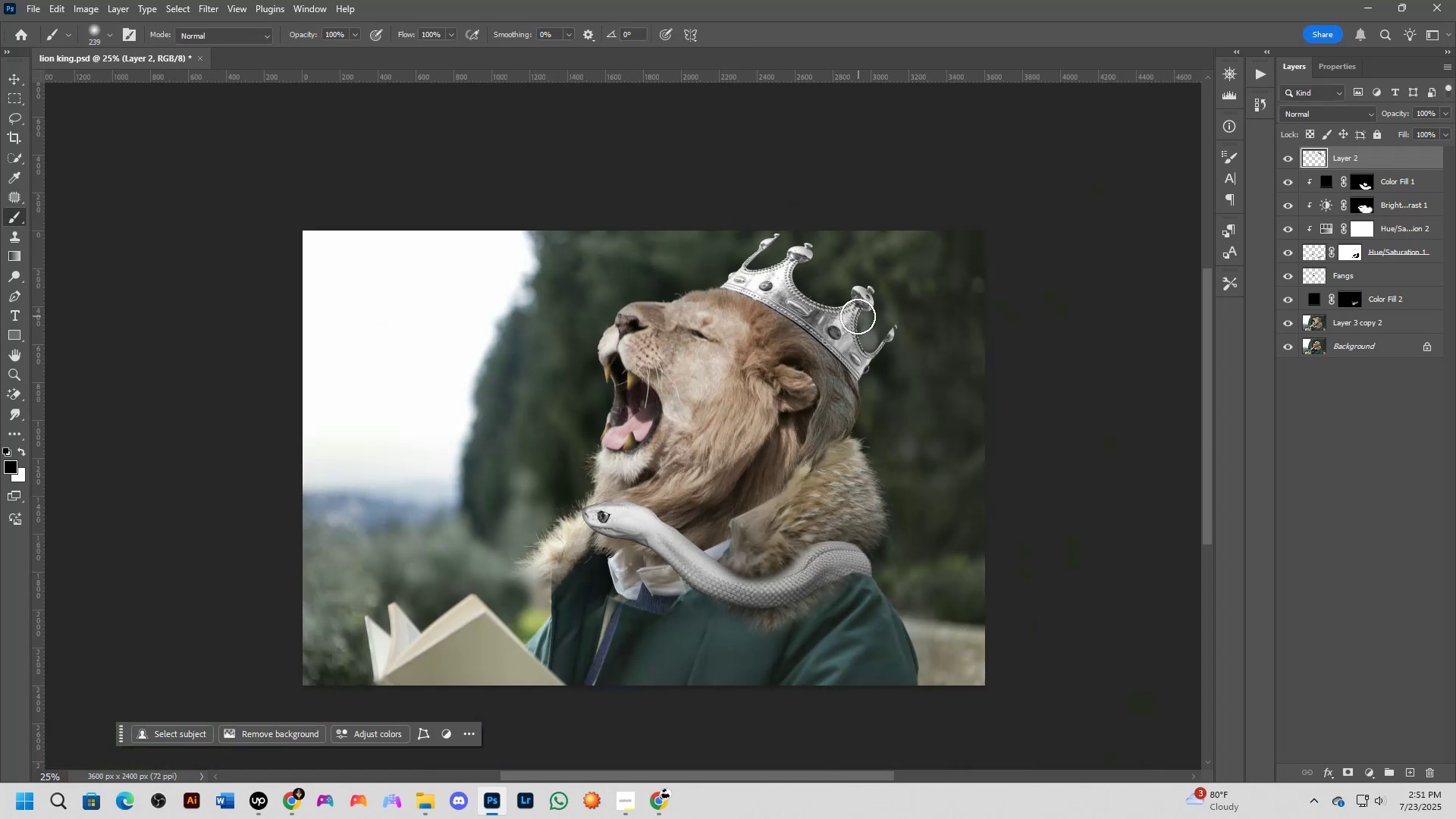 
scroll: coordinate [736, 290], scroll_direction: up, amount: 20.0
 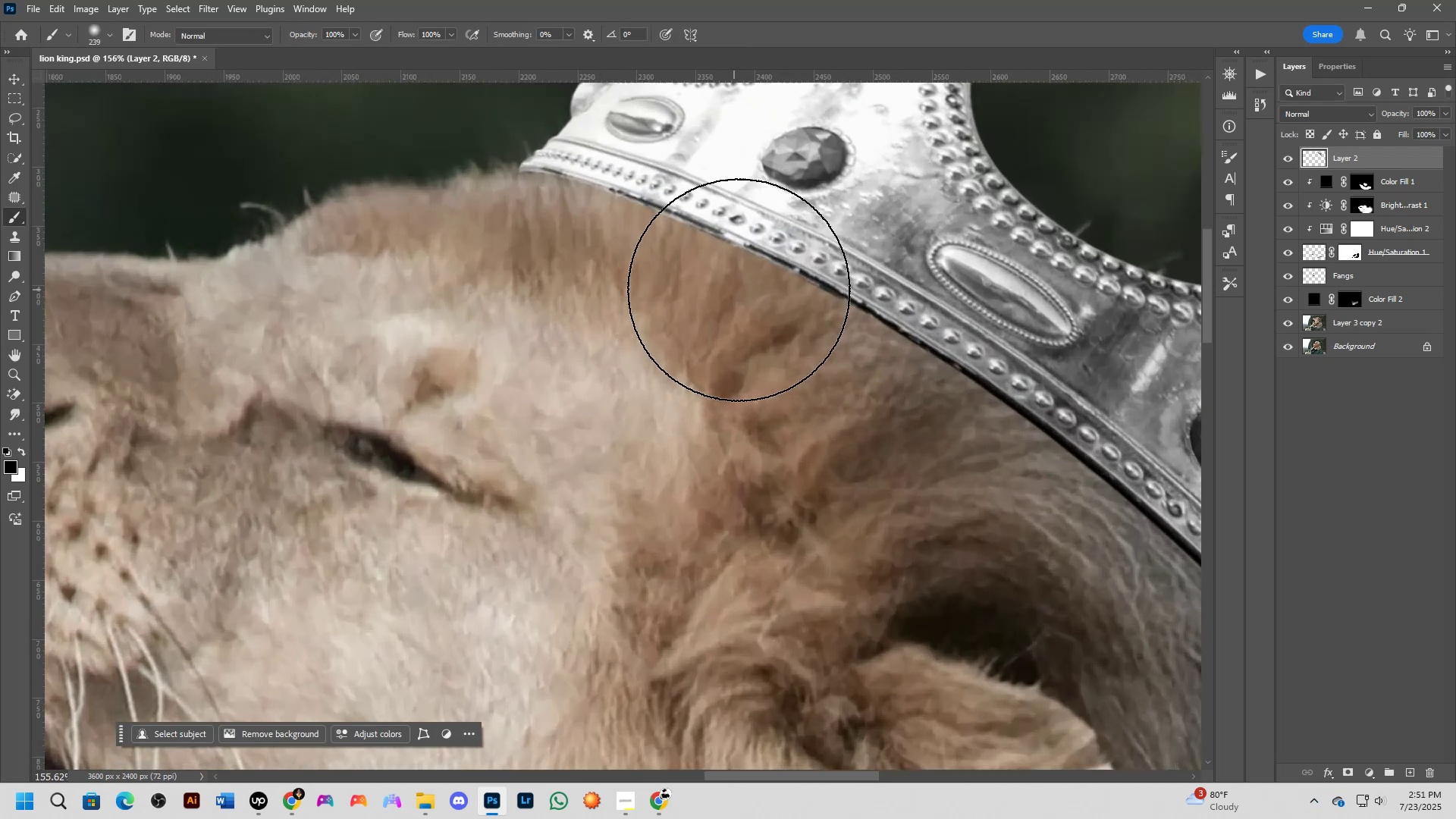 
key(Shift+ShiftLeft)
 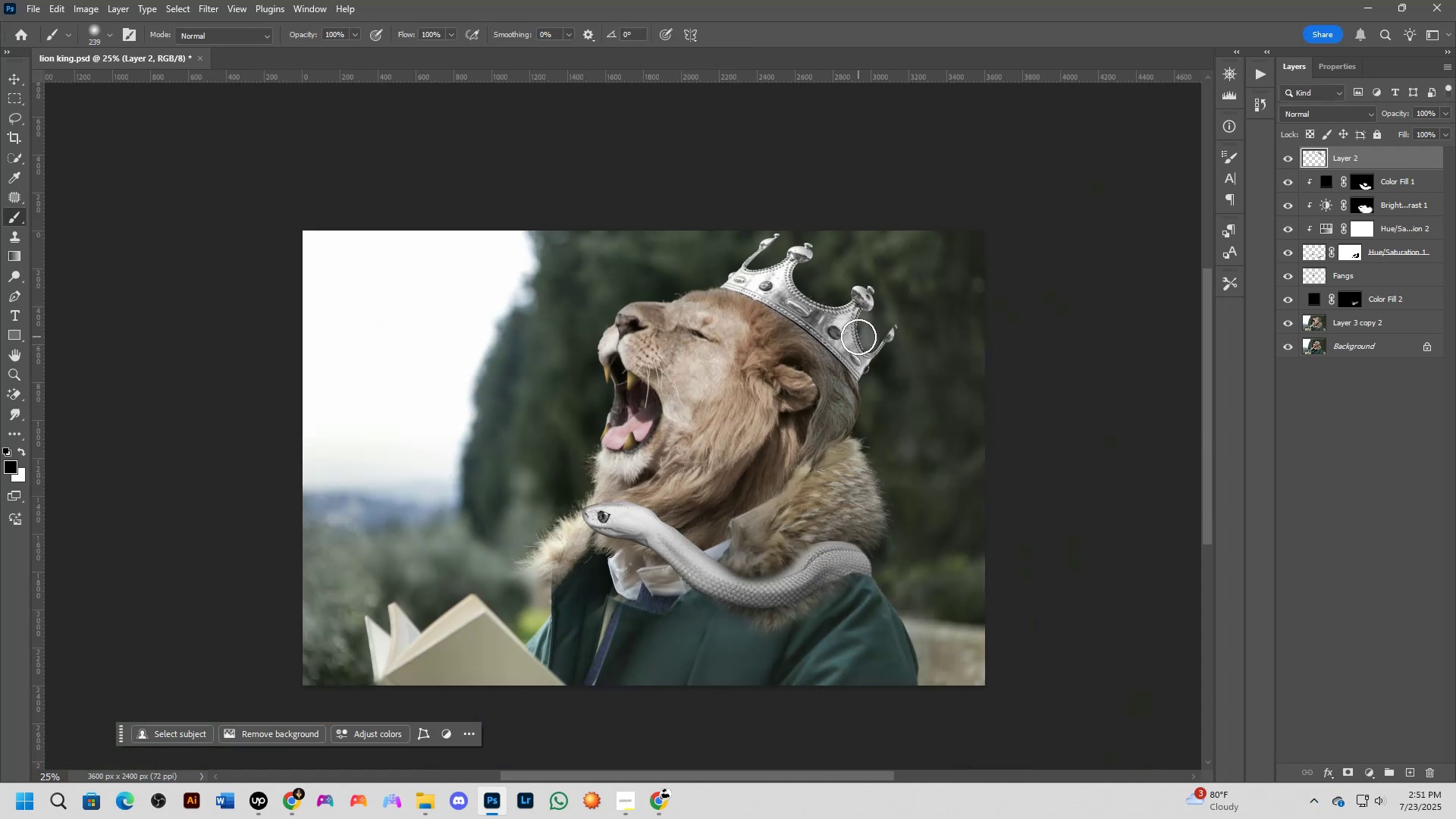 
key(Shift+ShiftLeft)
 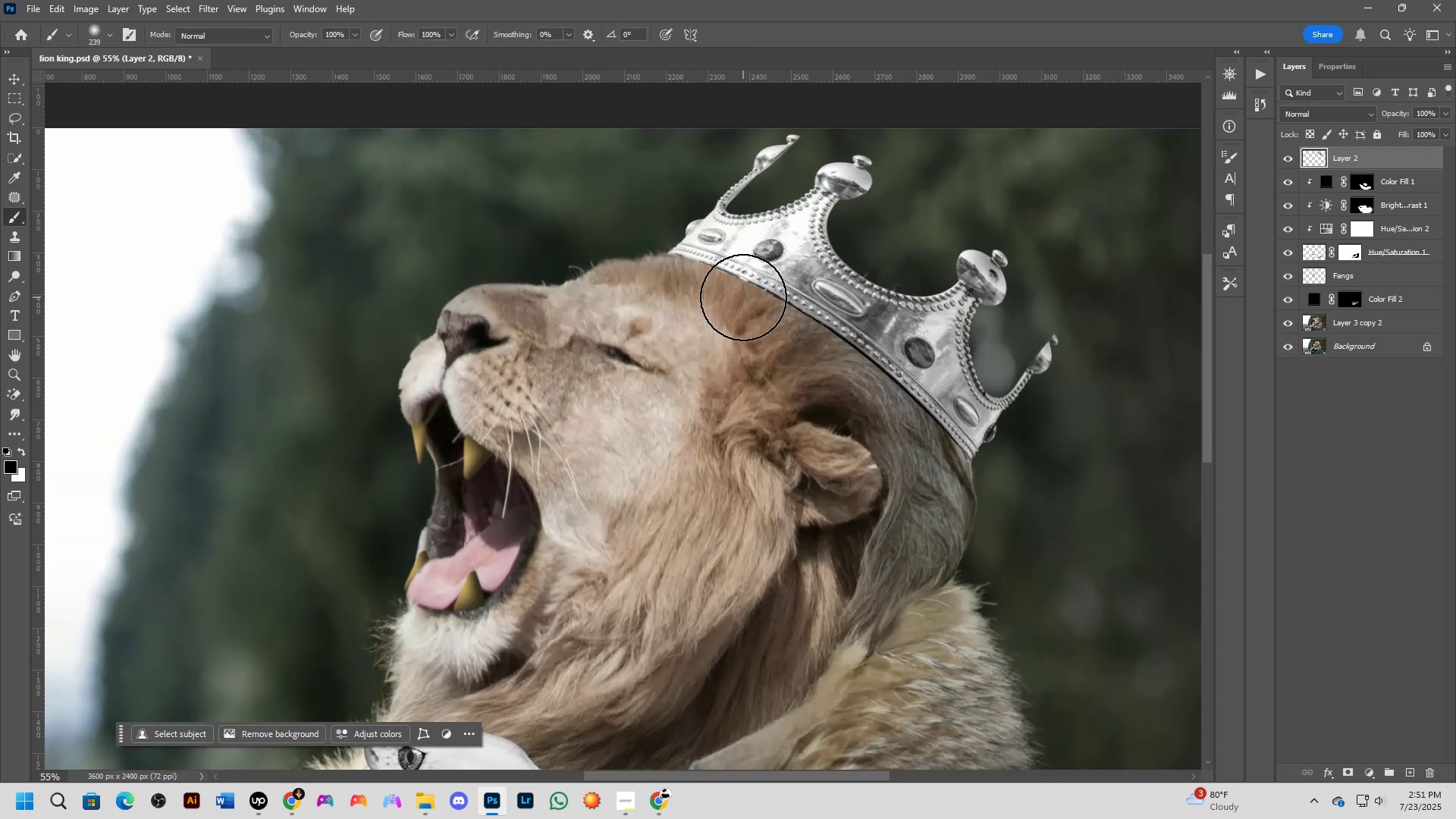 
hold_key(key=Space, duration=0.56)
 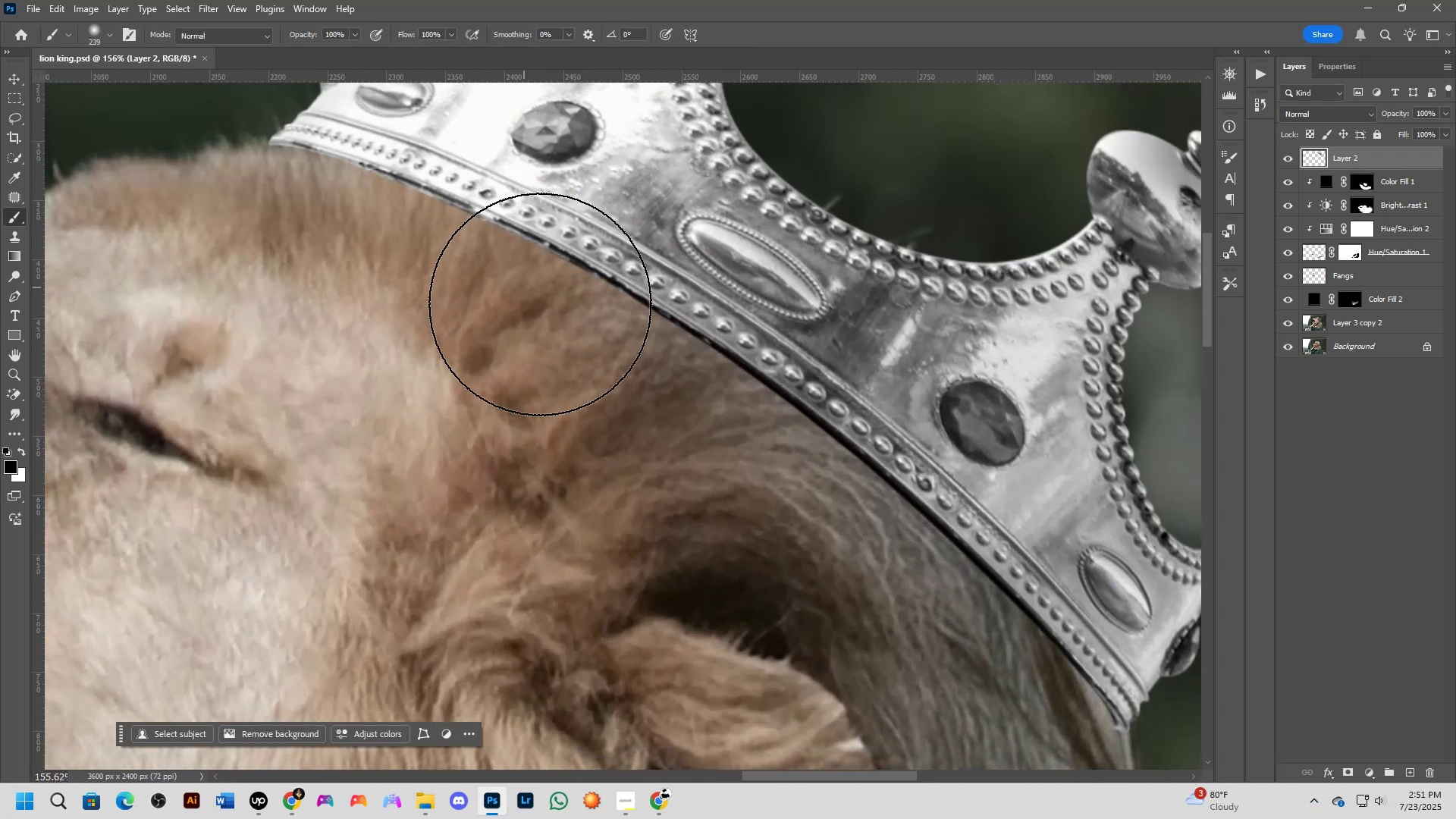 
left_click_drag(start_coordinate=[748, 288], to_coordinate=[497, 262])
 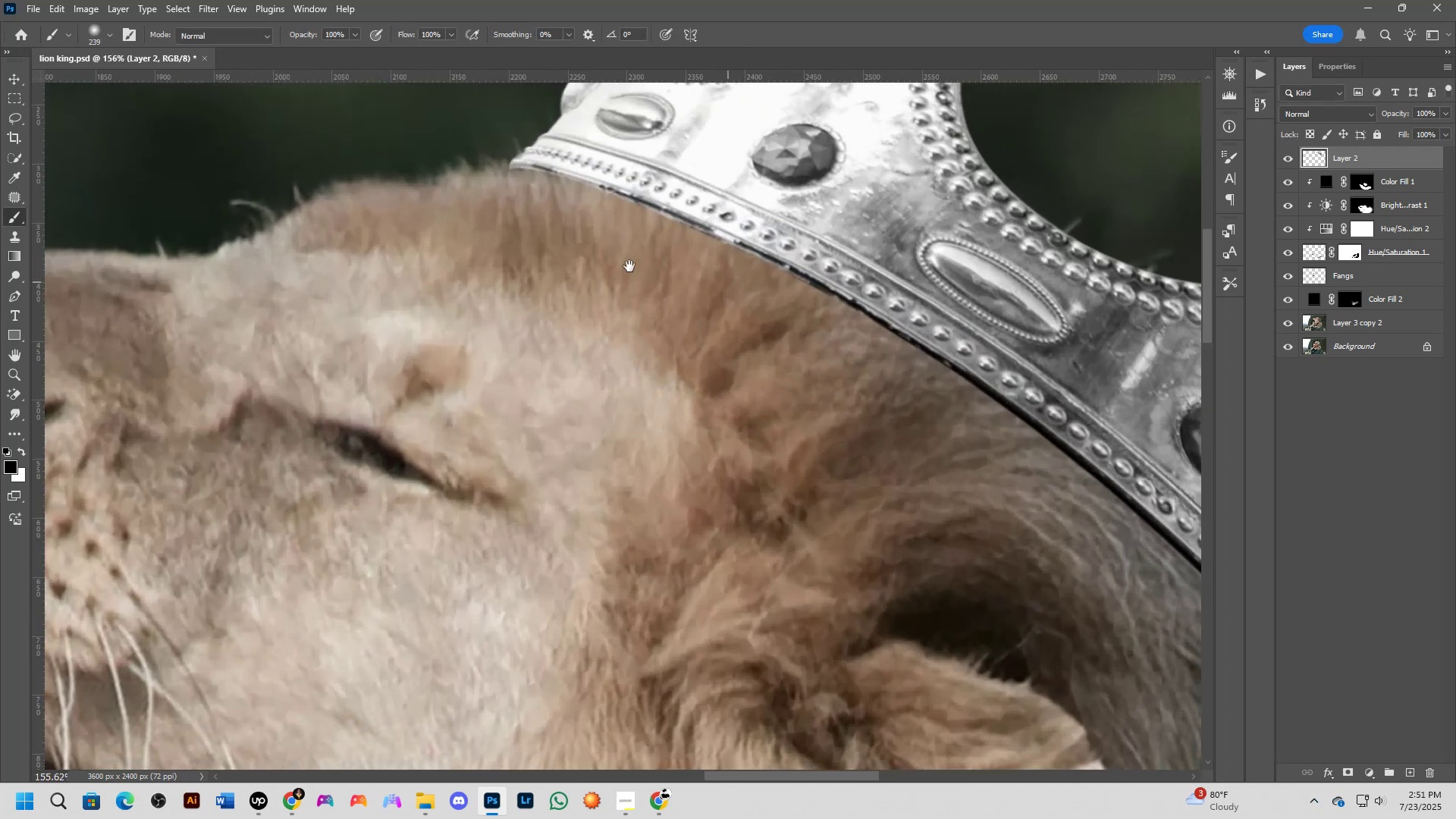 
scroll: coordinate [563, 343], scroll_direction: down, amount: 5.0
 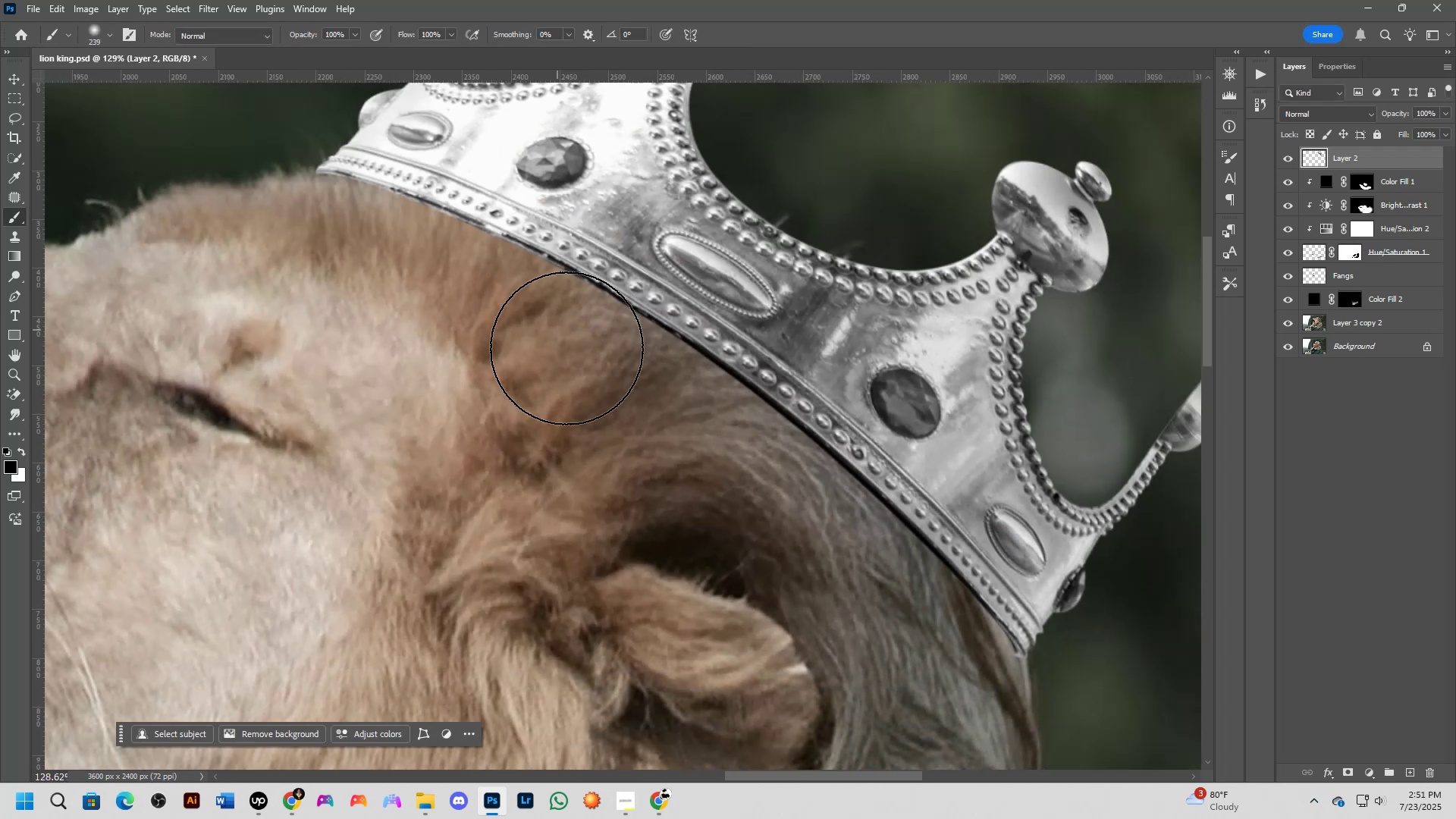 
key(P)
 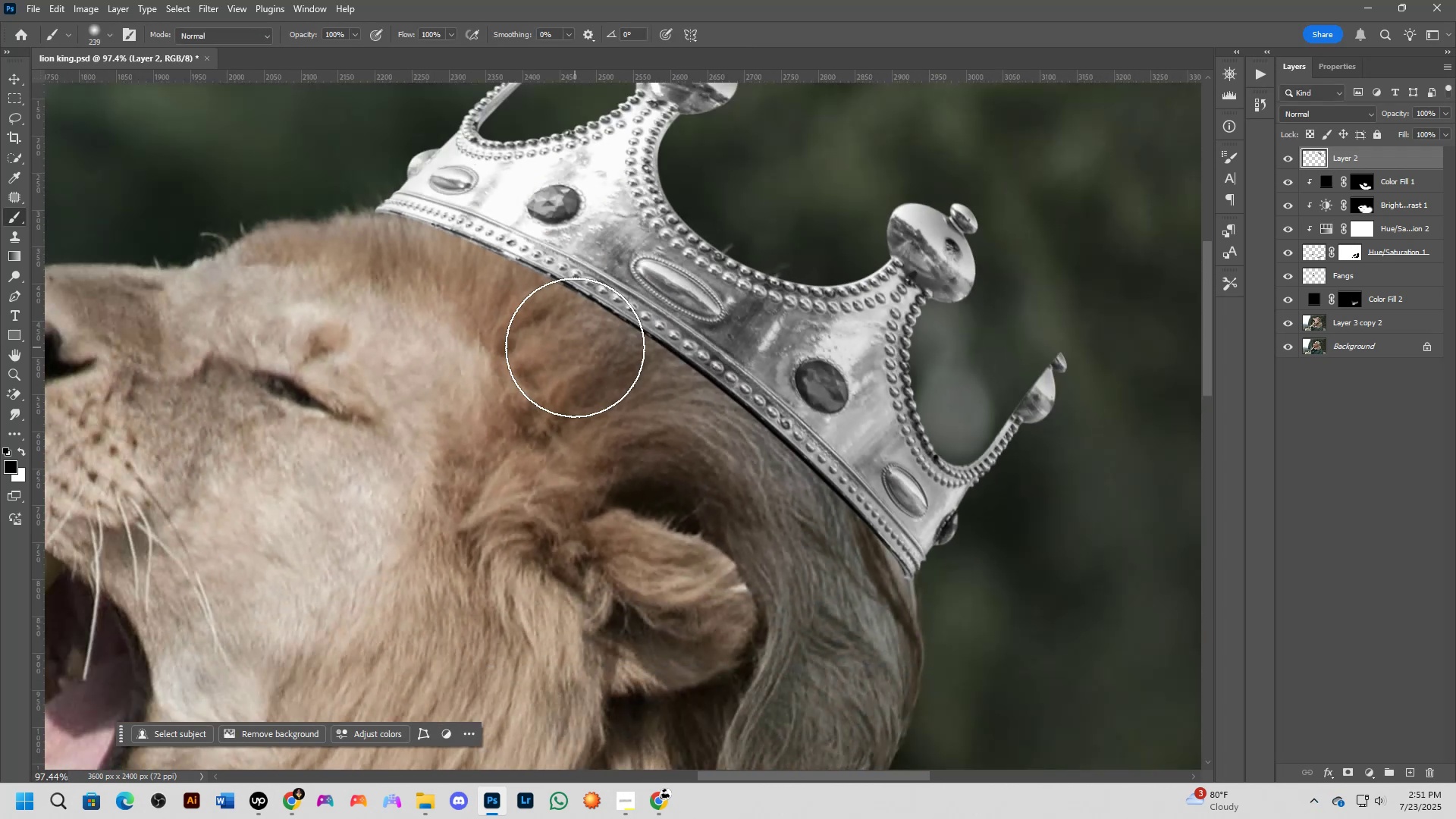 
scroll: coordinate [356, 187], scroll_direction: up, amount: 15.0
 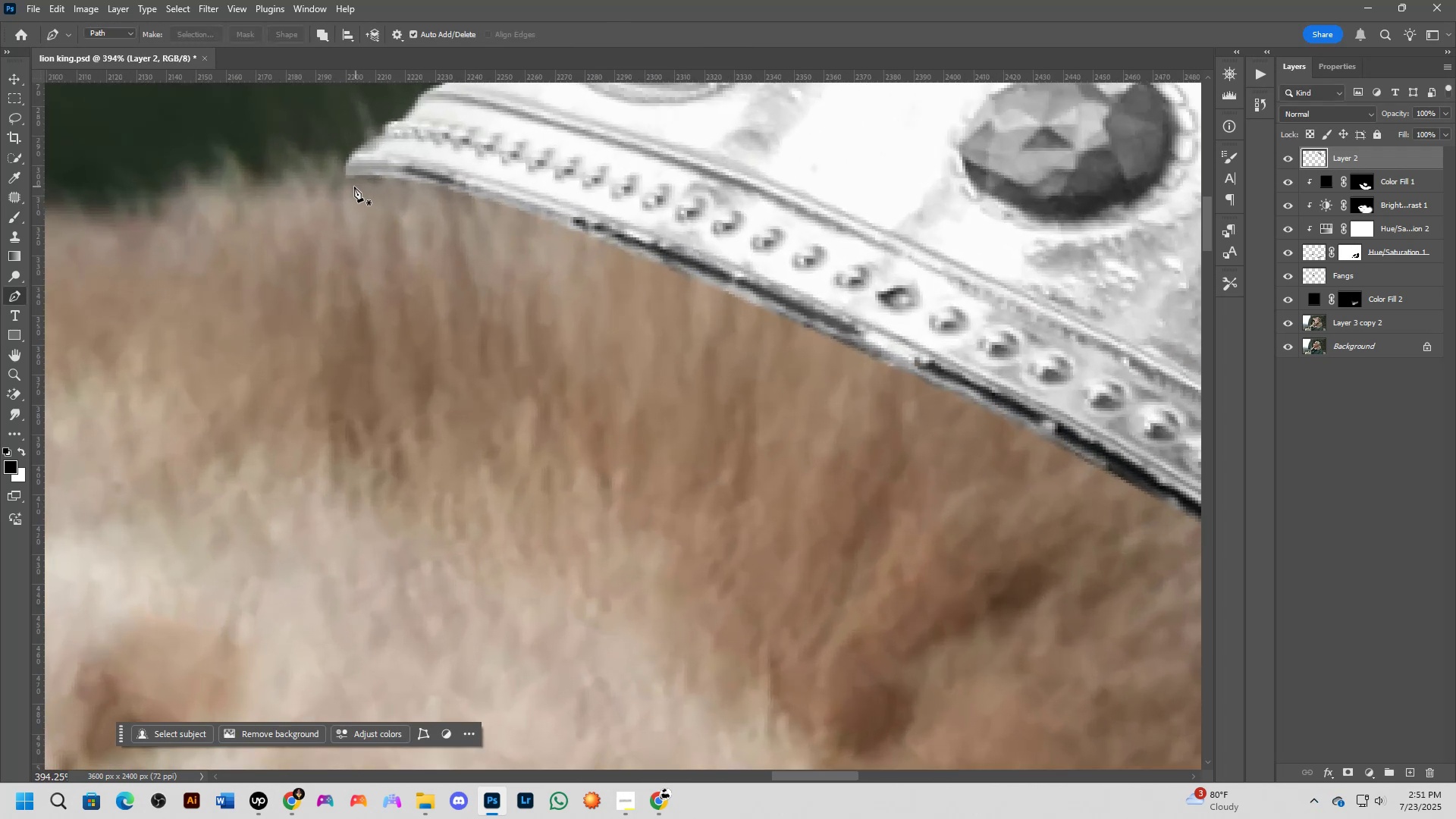 
left_click([336, 179])
 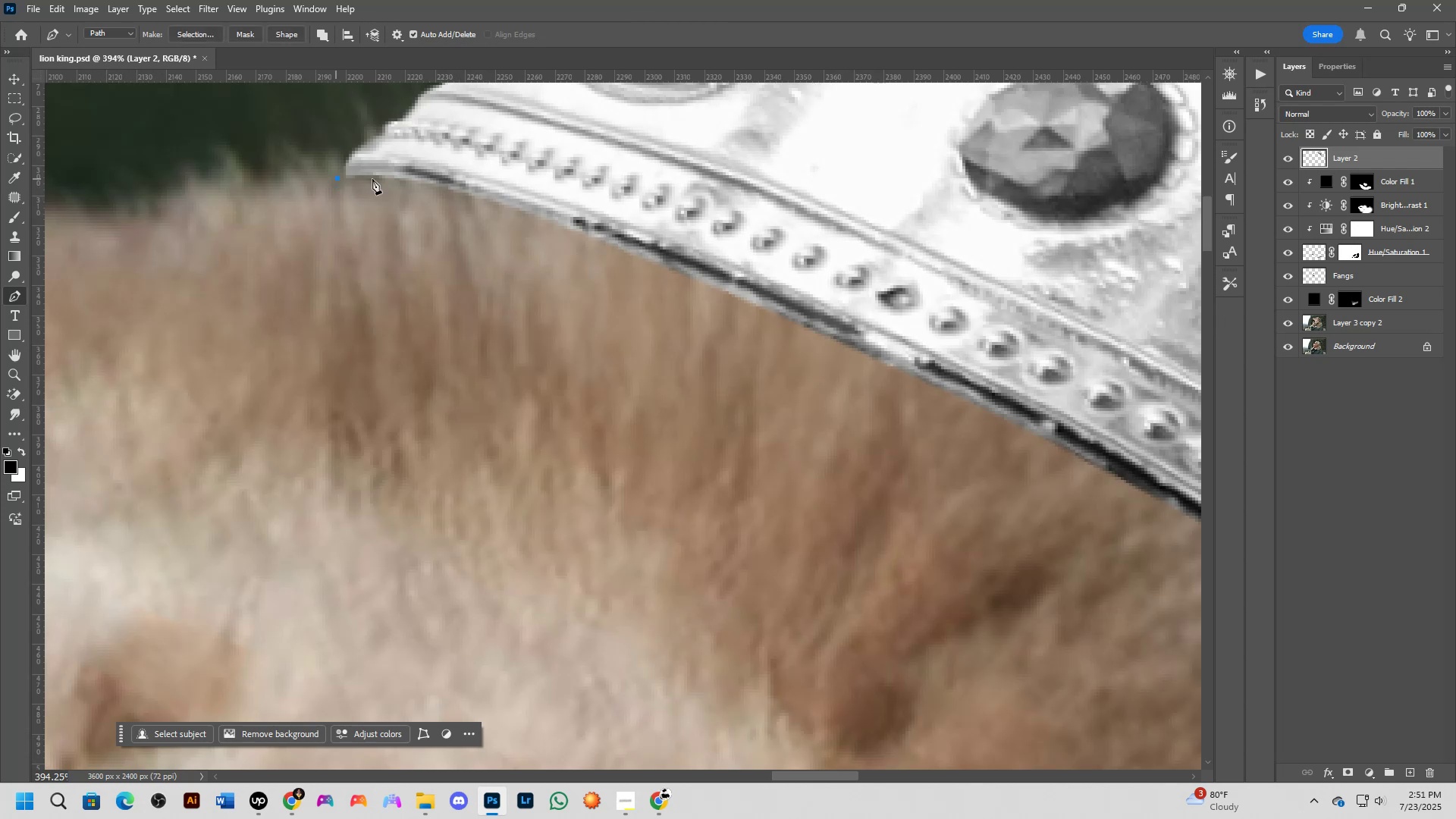 
left_click_drag(start_coordinate=[463, 186], to_coordinate=[537, 210])
 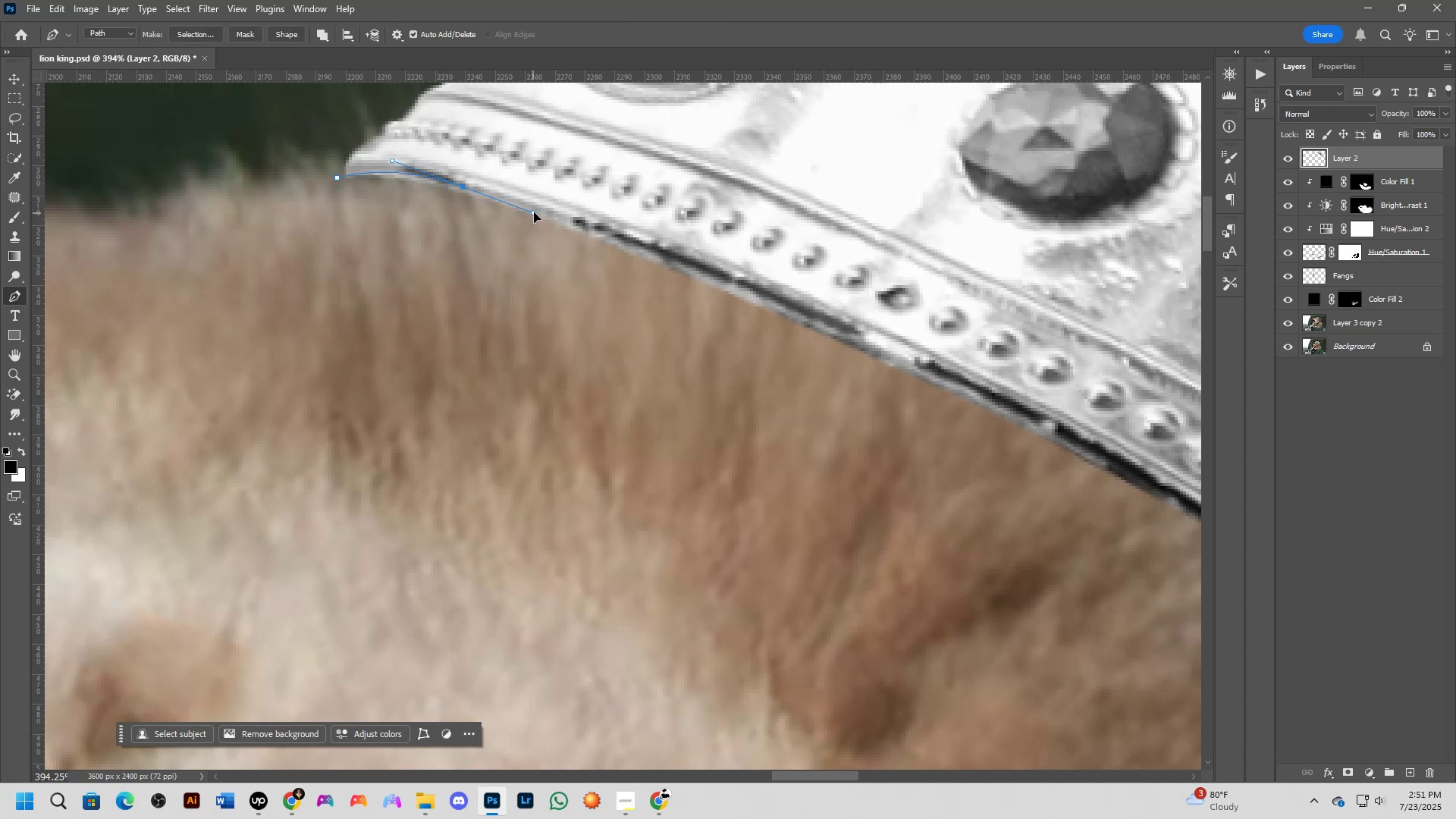 
scroll: coordinate [544, 221], scroll_direction: down, amount: 4.0
 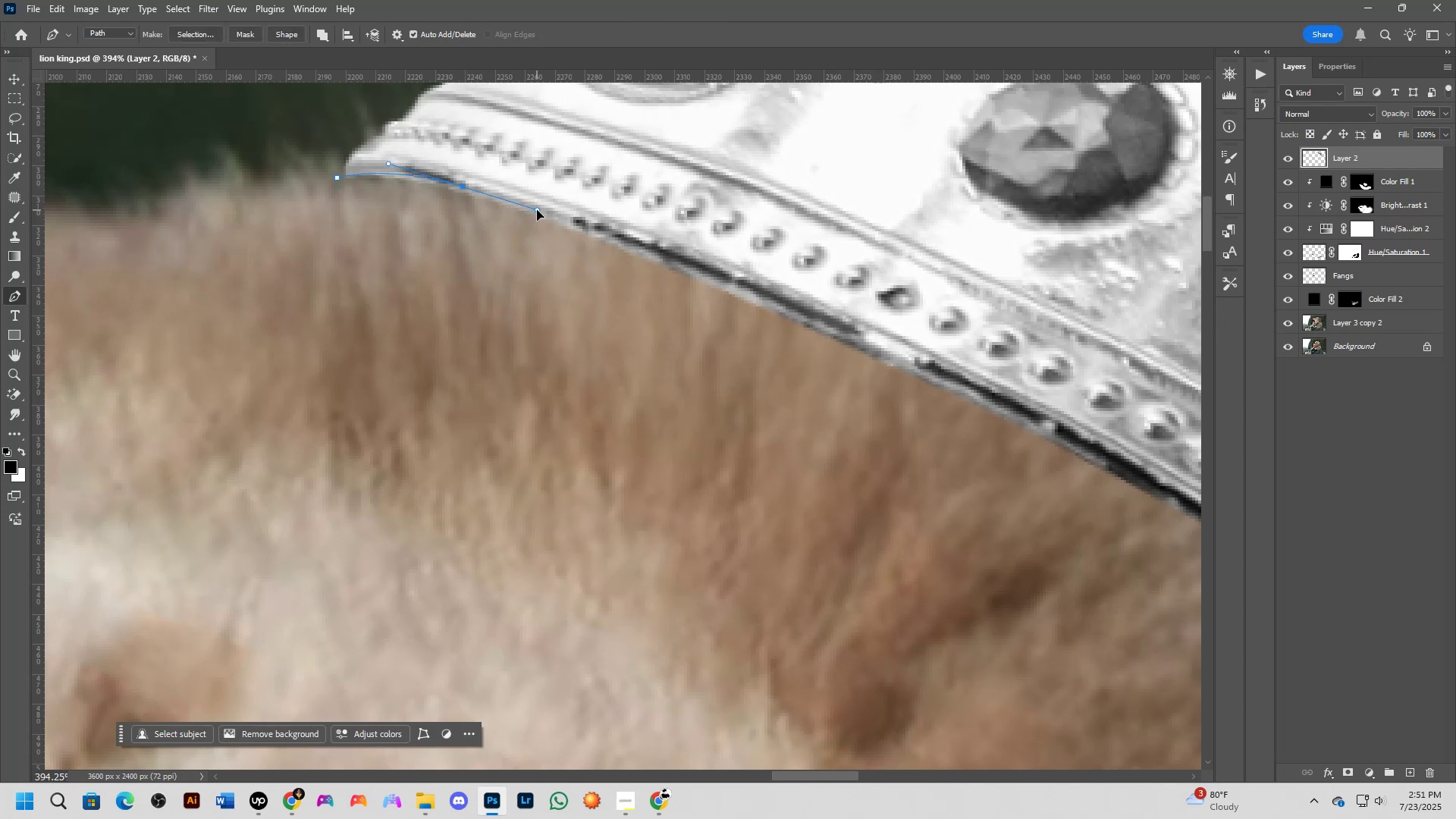 
hold_key(key=Space, duration=0.49)
 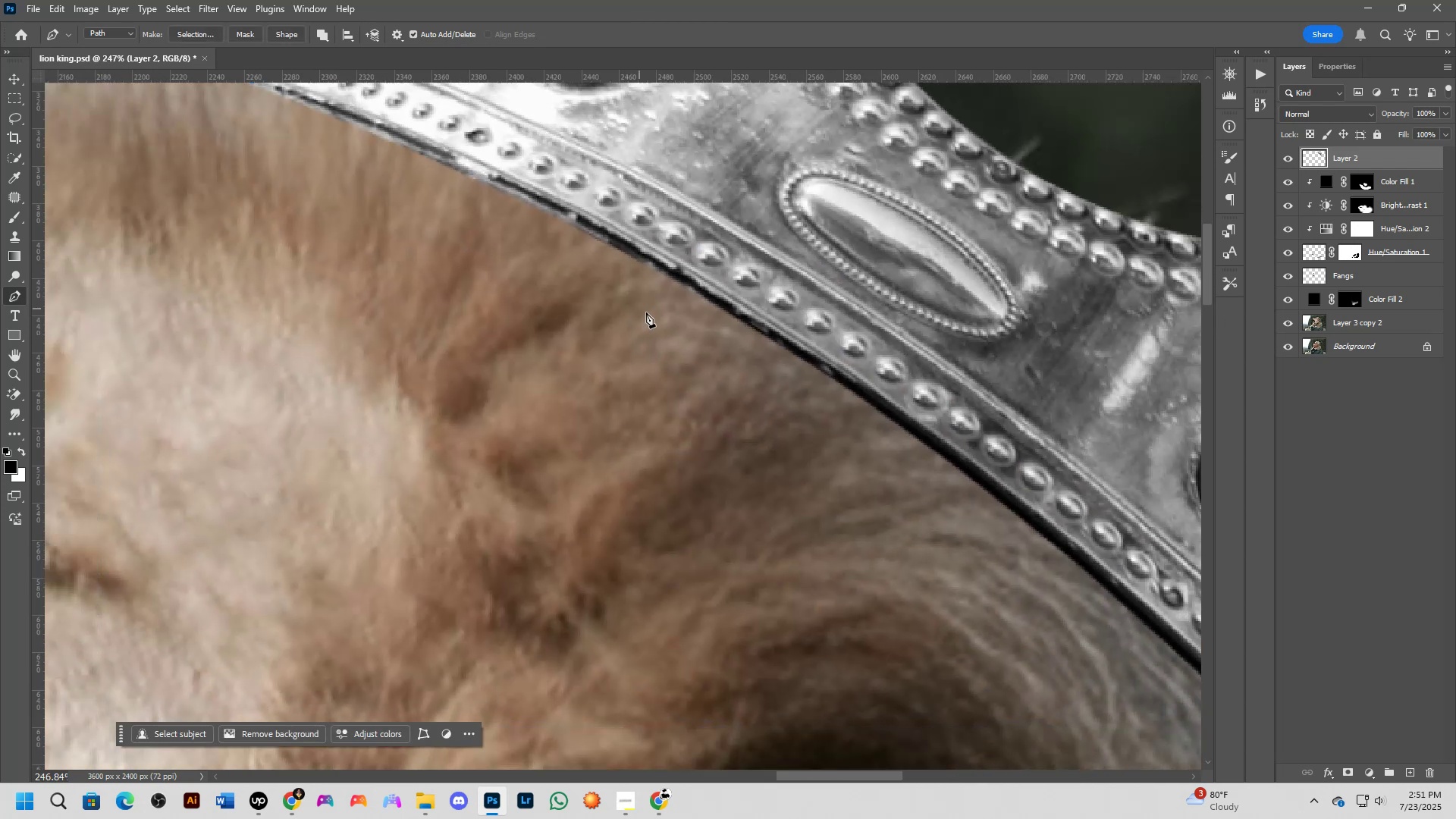 
left_click_drag(start_coordinate=[804, 402], to_coordinate=[479, 248])
 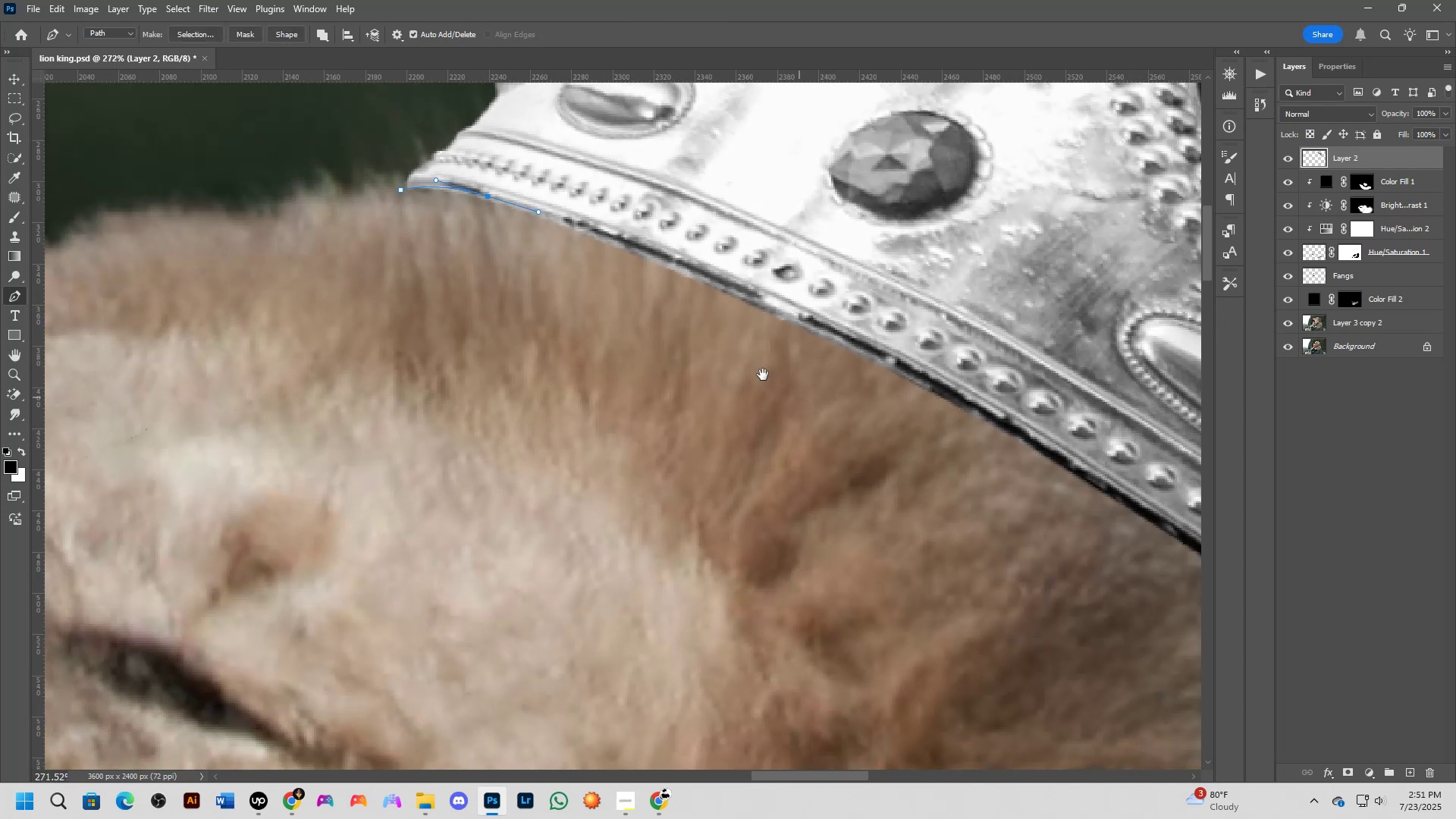 
scroll: coordinate [754, 340], scroll_direction: none, amount: 0.0
 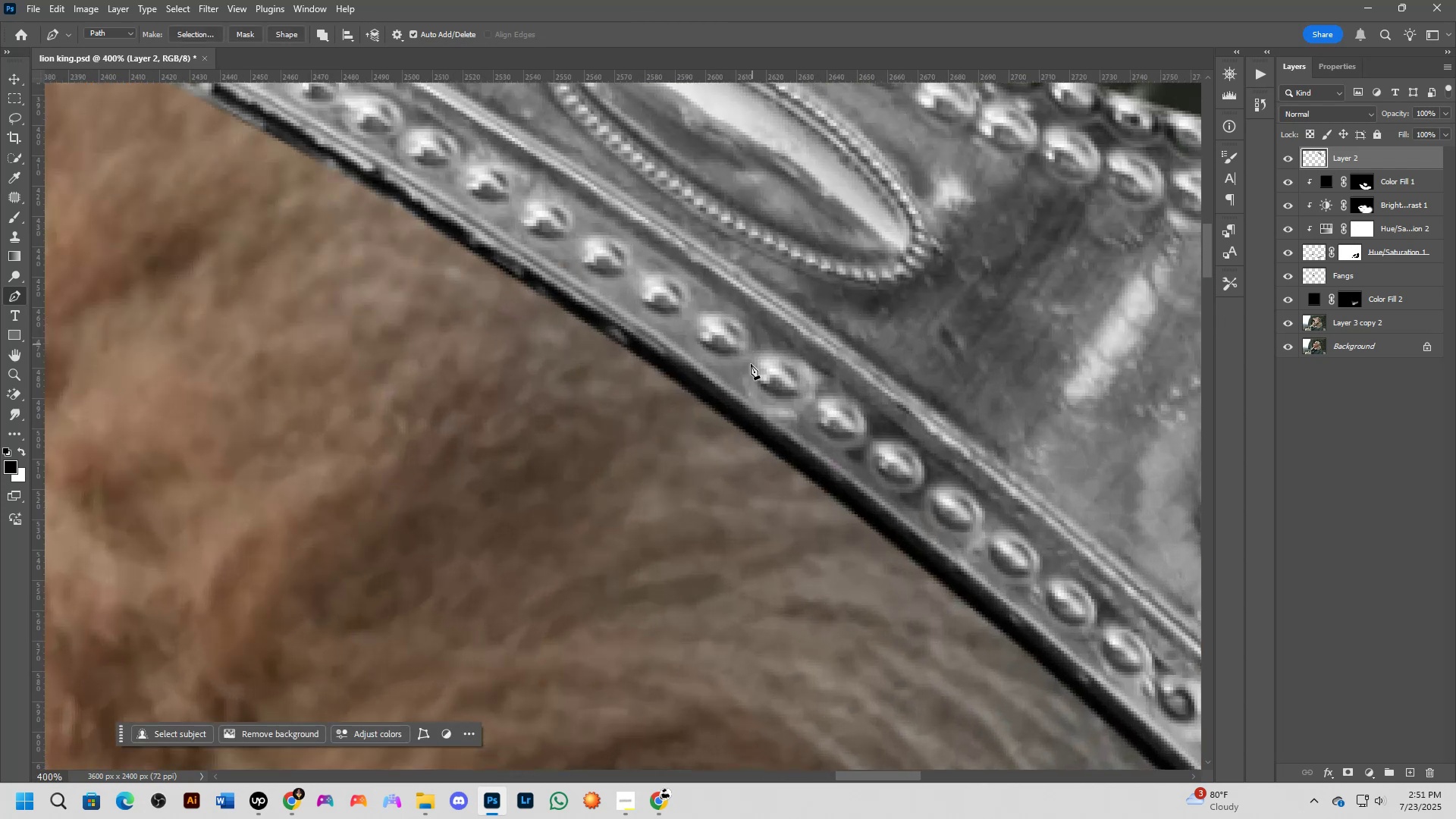 
key(Shift+ShiftLeft)
 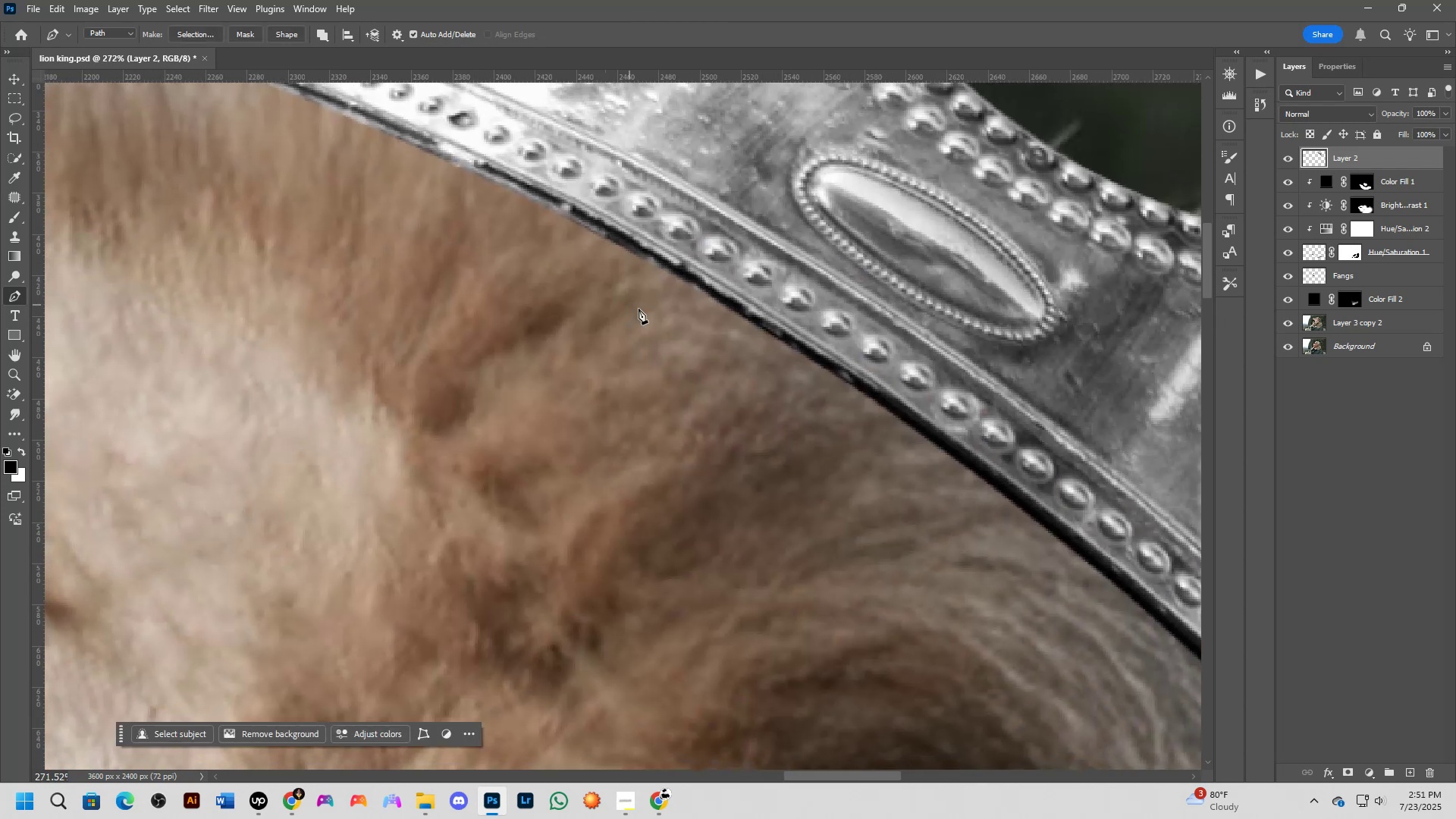 
key(Shift+ShiftLeft)
 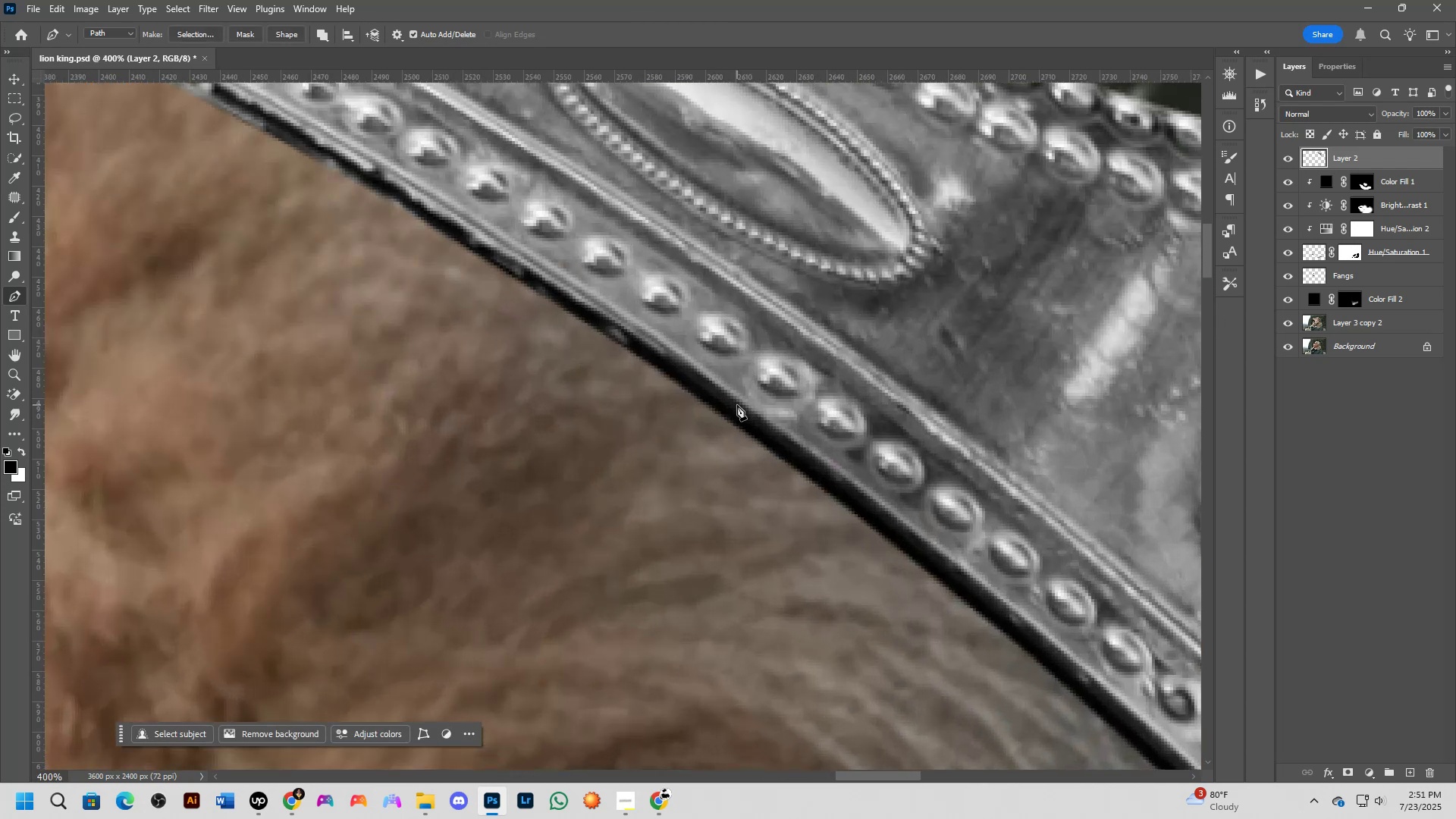 
left_click([739, 406])
 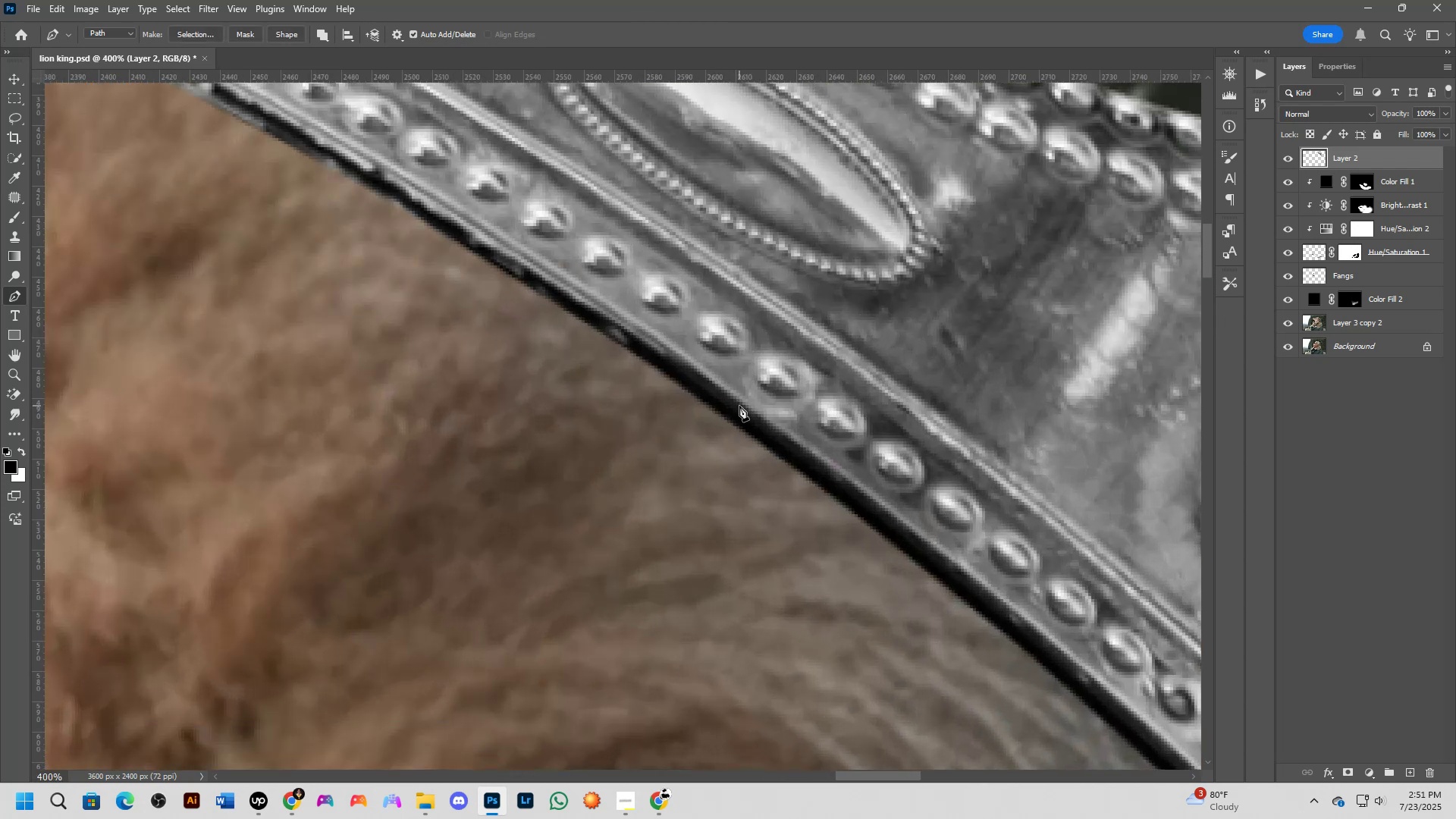 
scroll: coordinate [679, 415], scroll_direction: down, amount: 4.0
 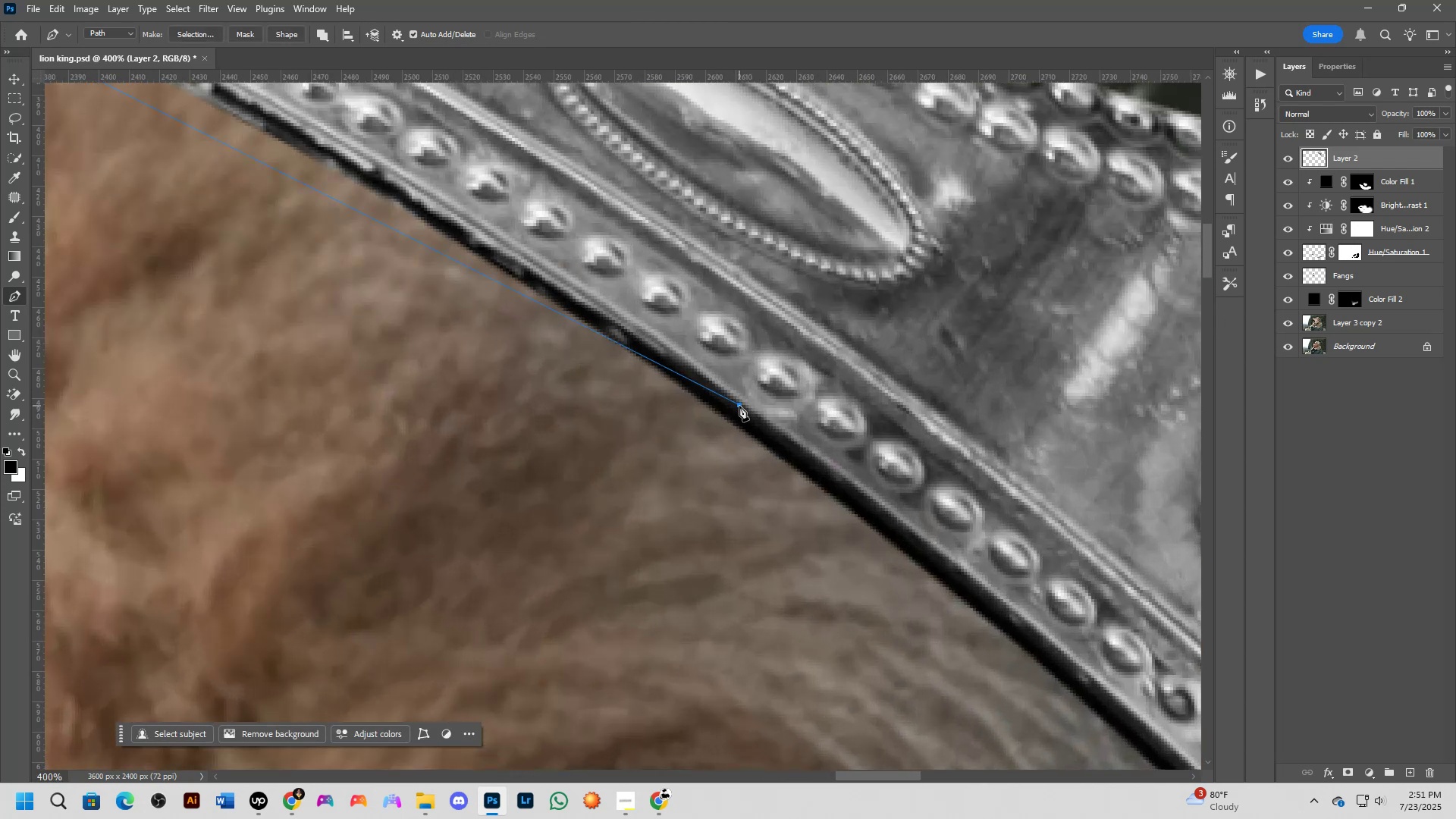 
hold_key(key=Space, duration=0.56)
 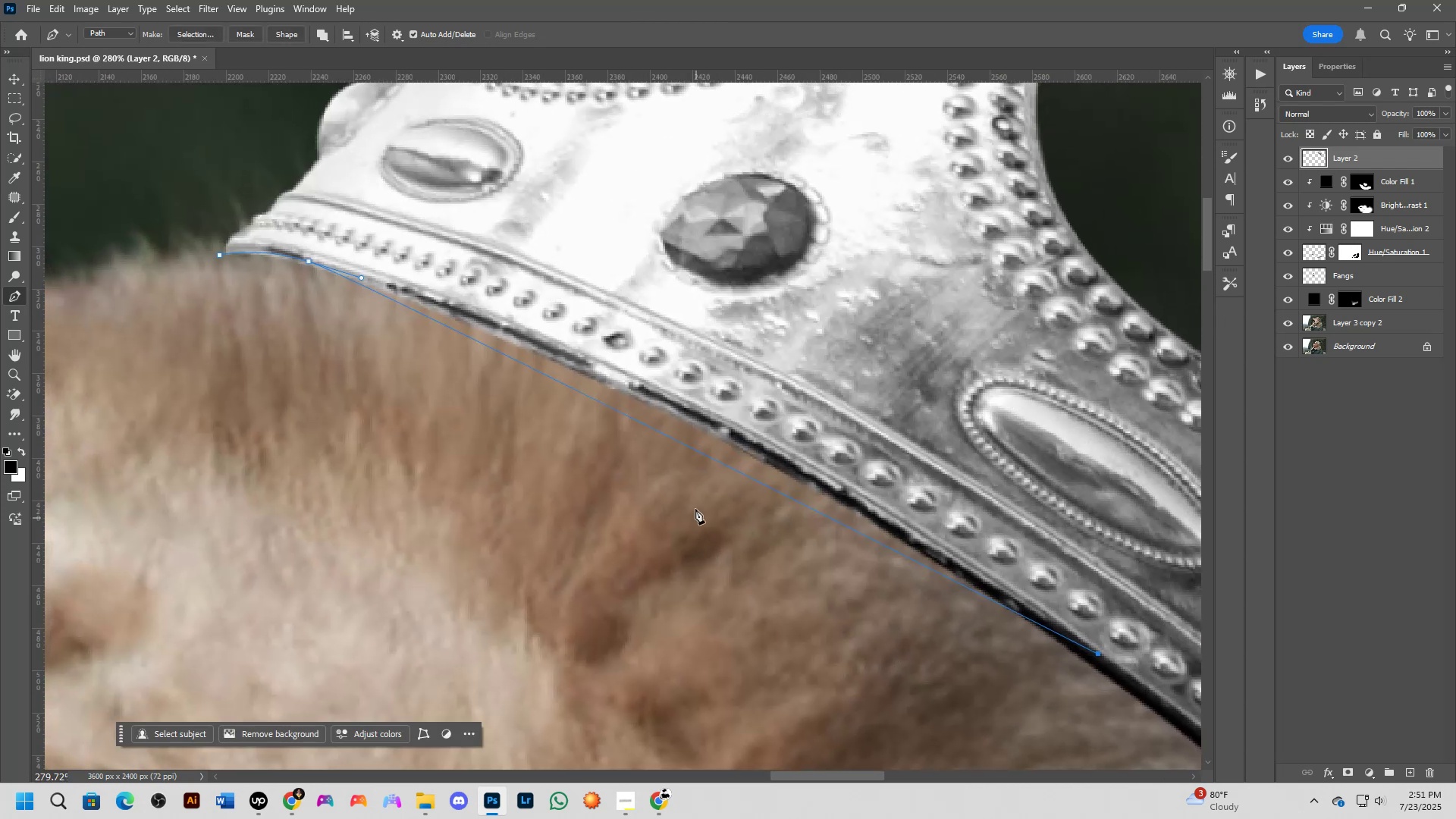 
left_click_drag(start_coordinate=[334, 312], to_coordinate=[708, 559])
 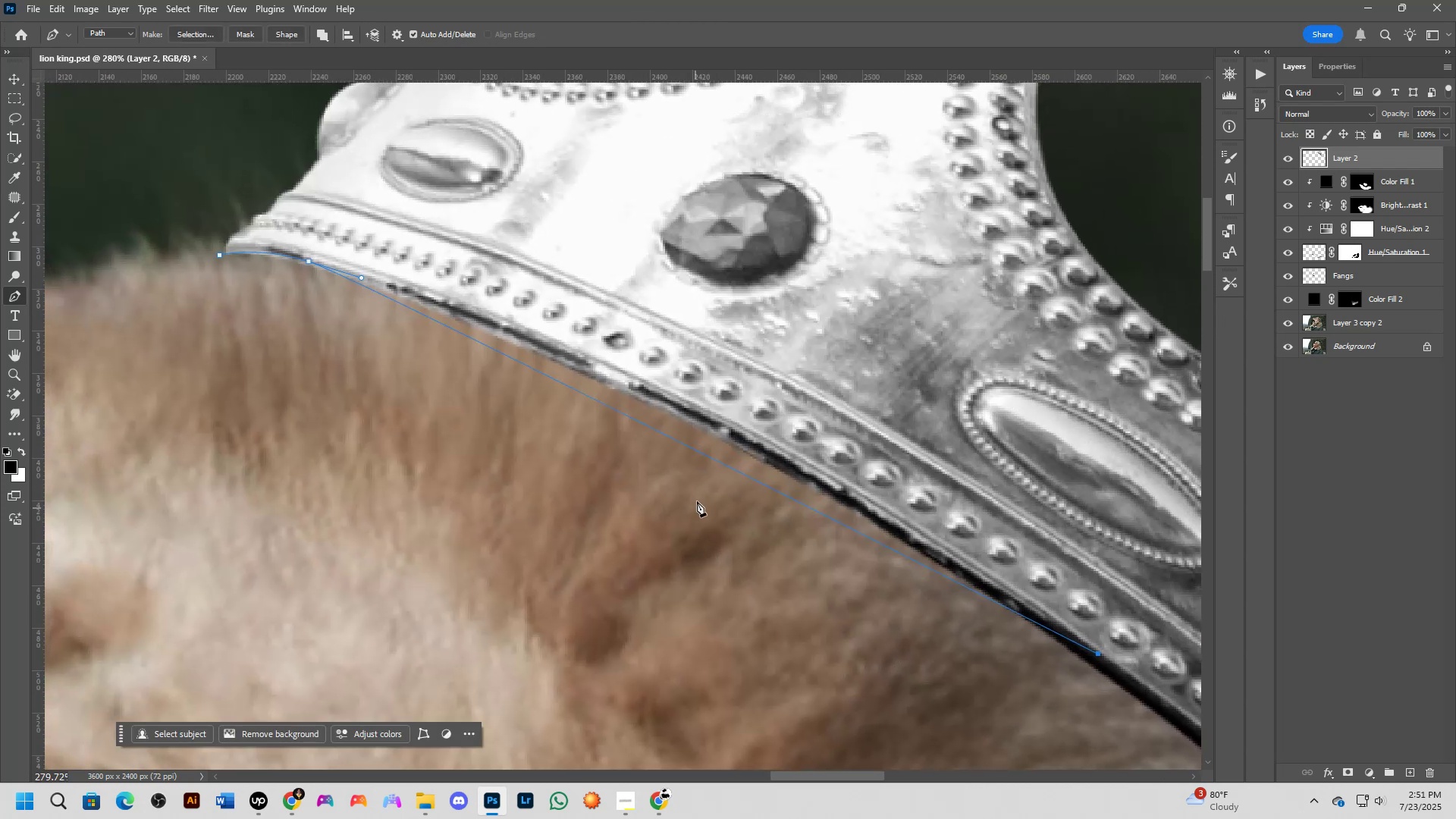 
left_click([669, 437])
 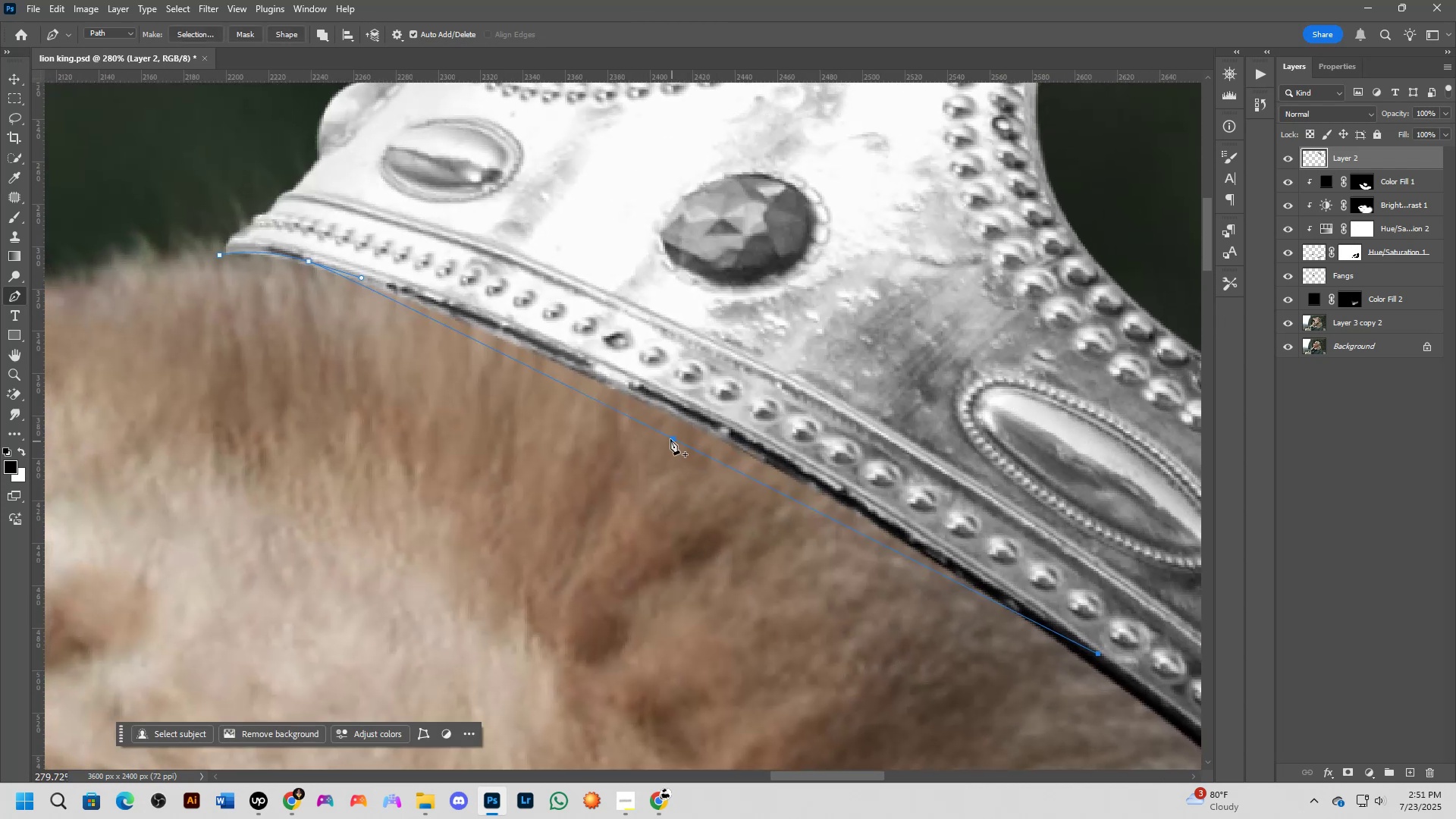 
hold_key(key=ControlLeft, duration=1.38)
left_click_drag(start_coordinate=[669, 437], to_coordinate=[680, 406])
 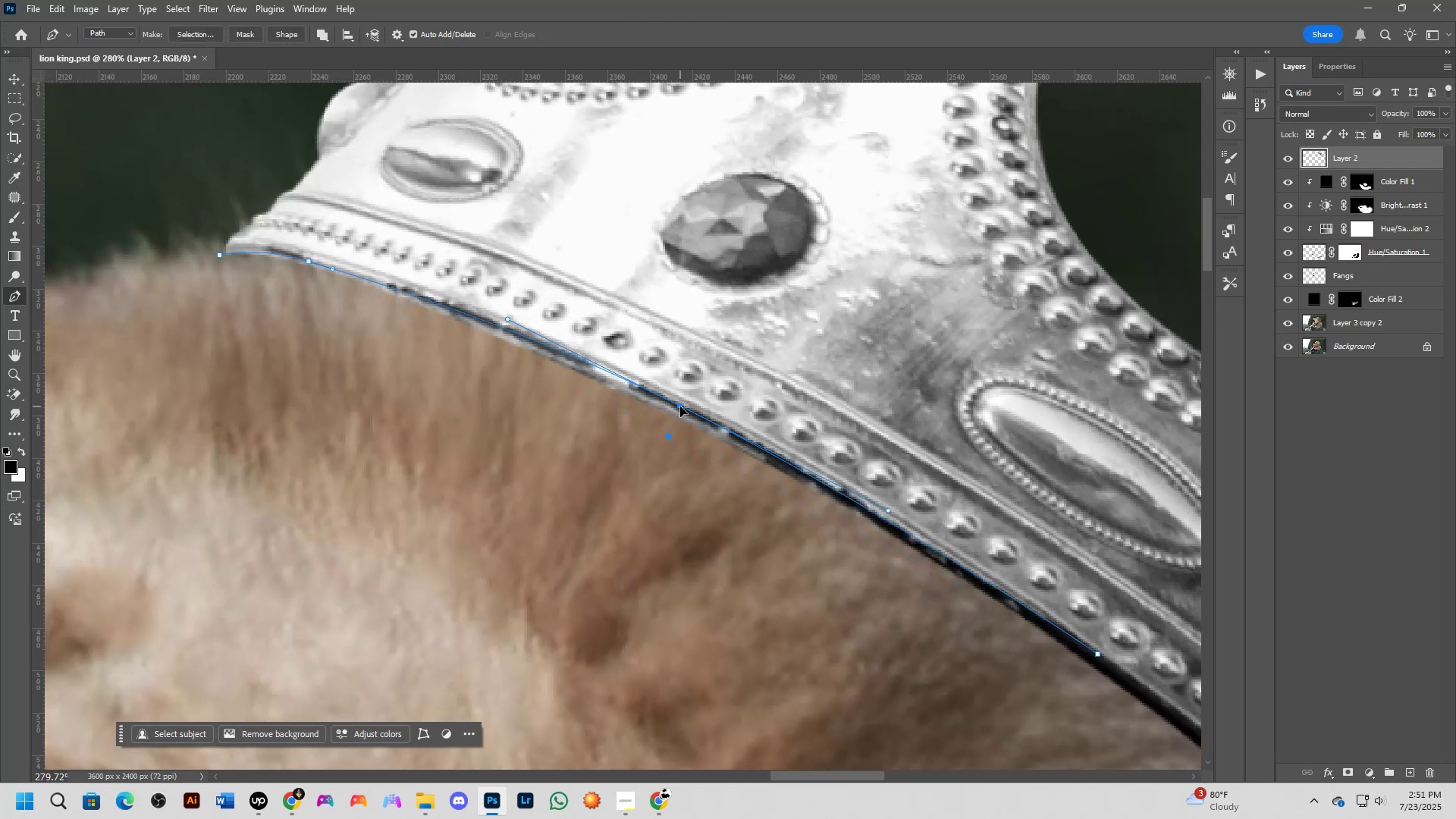 
scroll: coordinate [686, 422], scroll_direction: down, amount: 3.0
 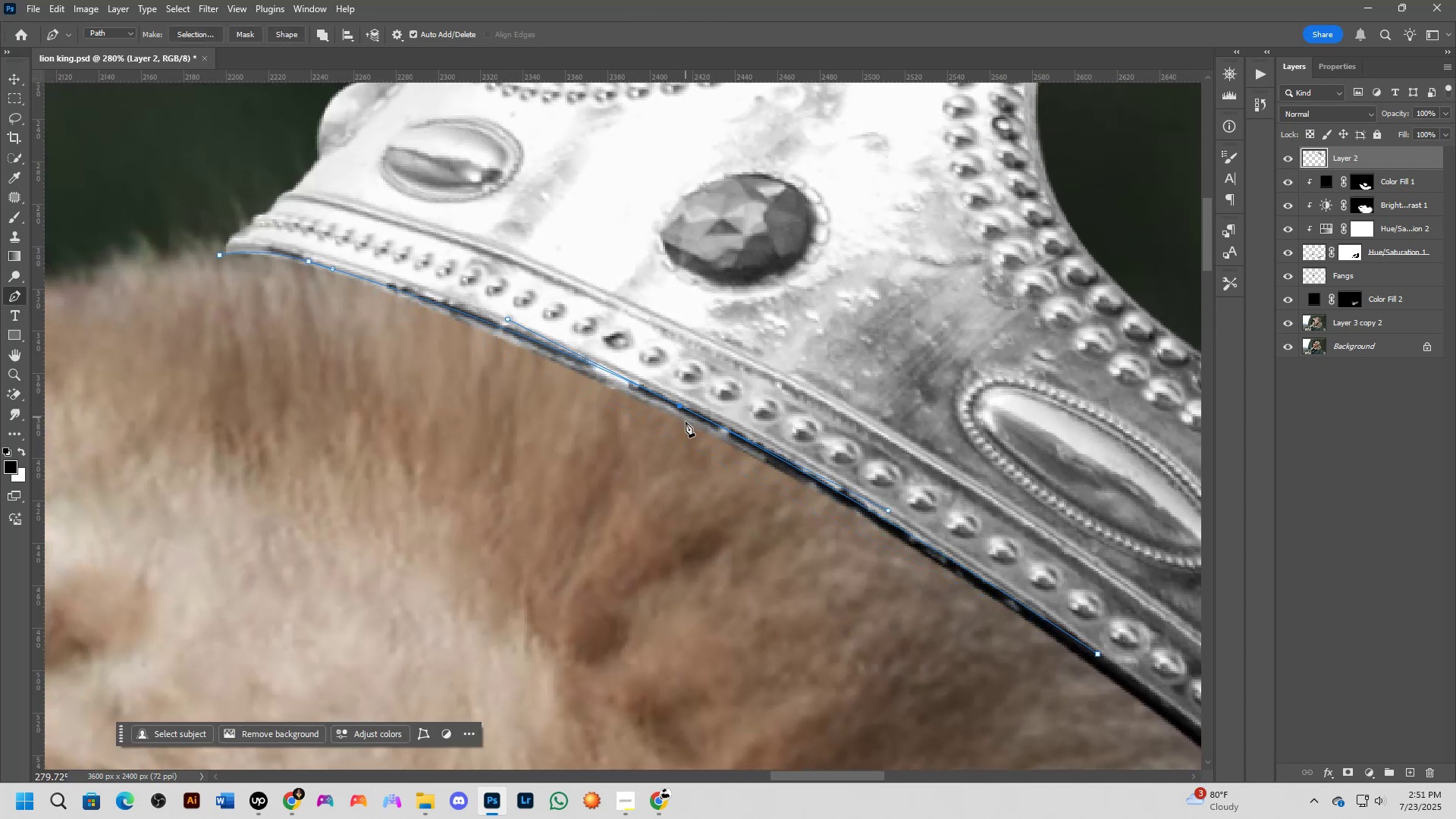 
hold_key(key=Space, duration=0.77)
 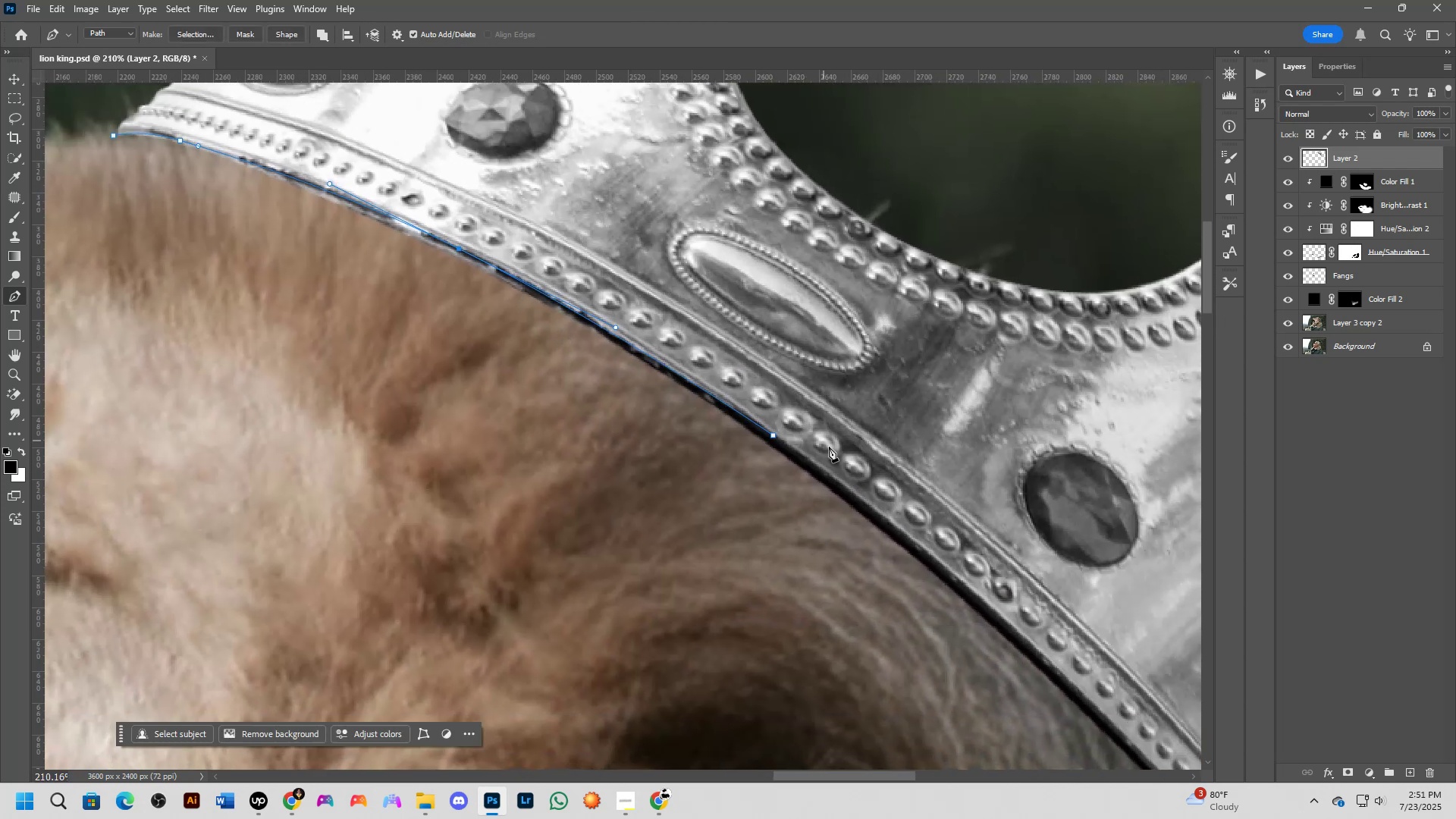 
left_click_drag(start_coordinate=[788, 504], to_coordinate=[566, 343])
 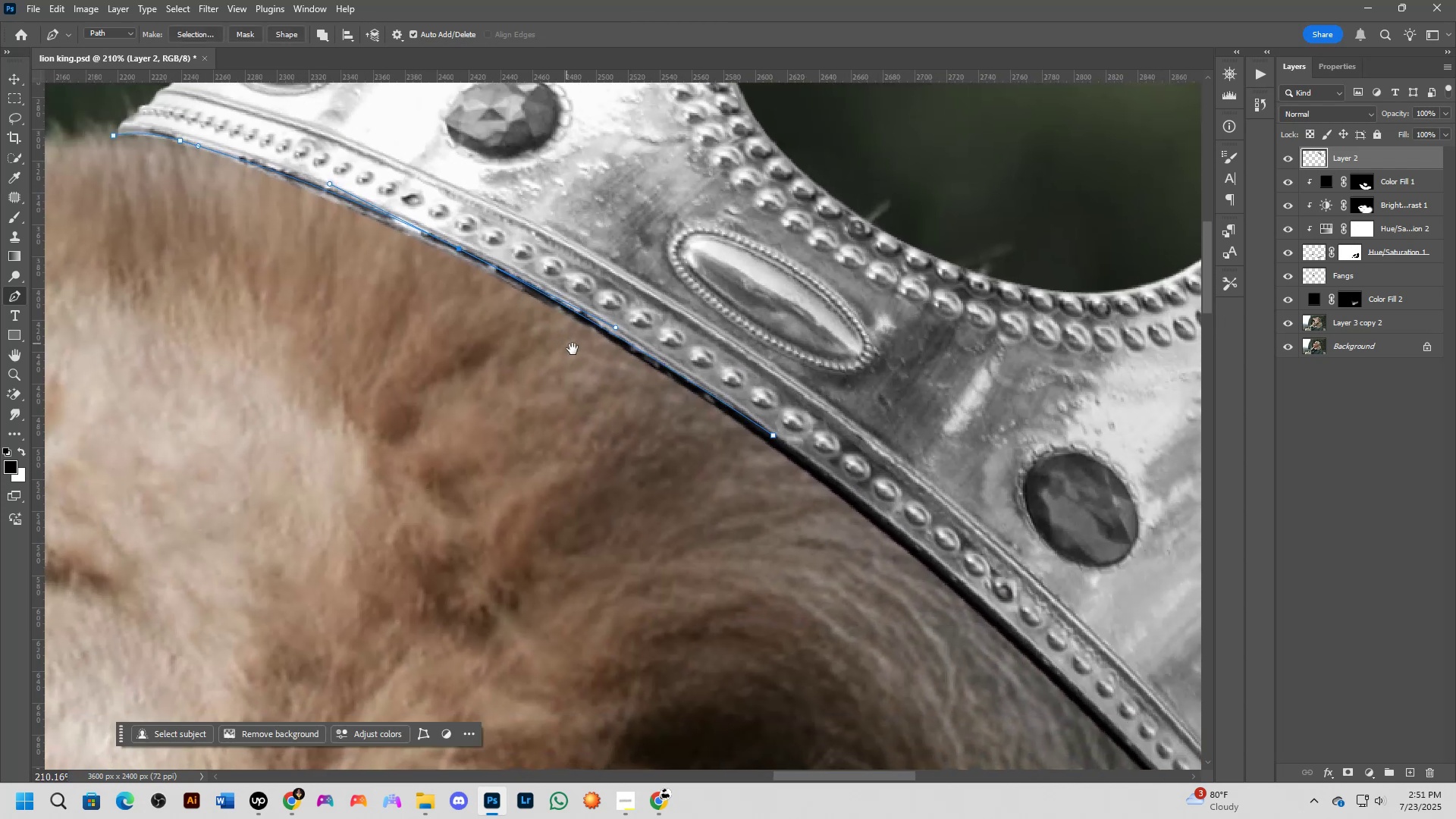 
hold_key(key=Space, duration=0.59)
 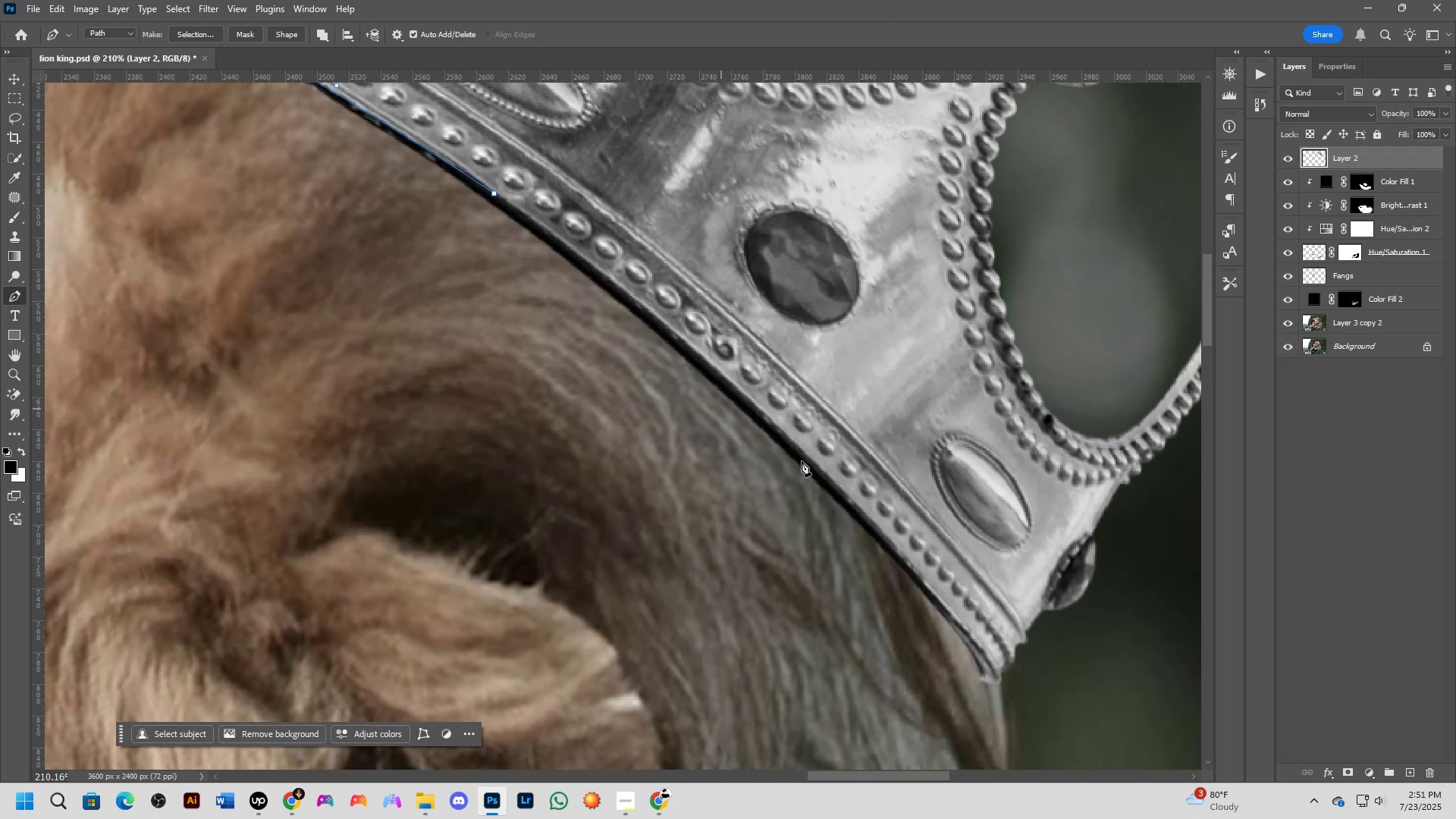 
left_click_drag(start_coordinate=[821, 519], to_coordinate=[542, 278])
 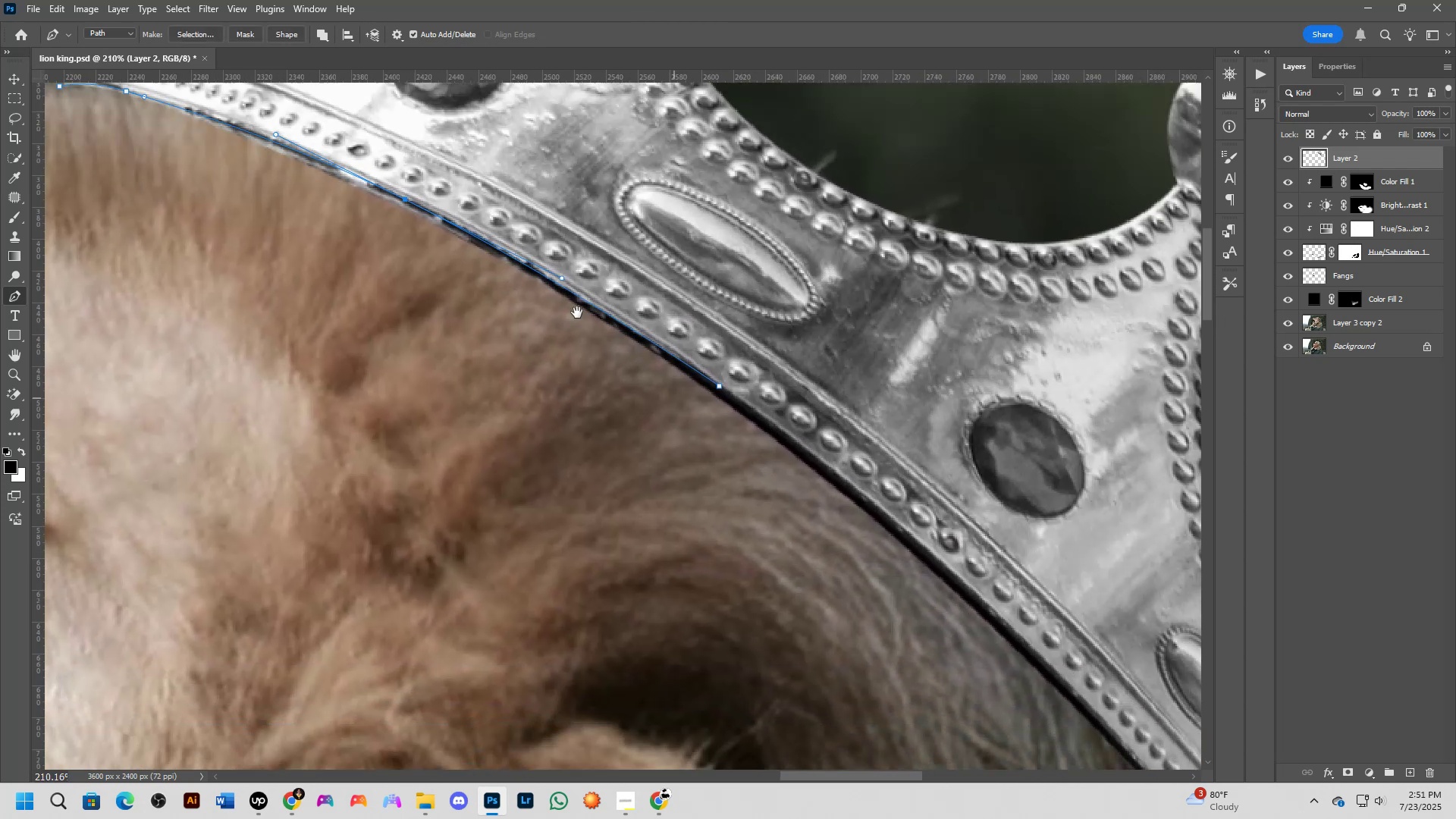 
scroll: coordinate [847, 504], scroll_direction: down, amount: 2.0
 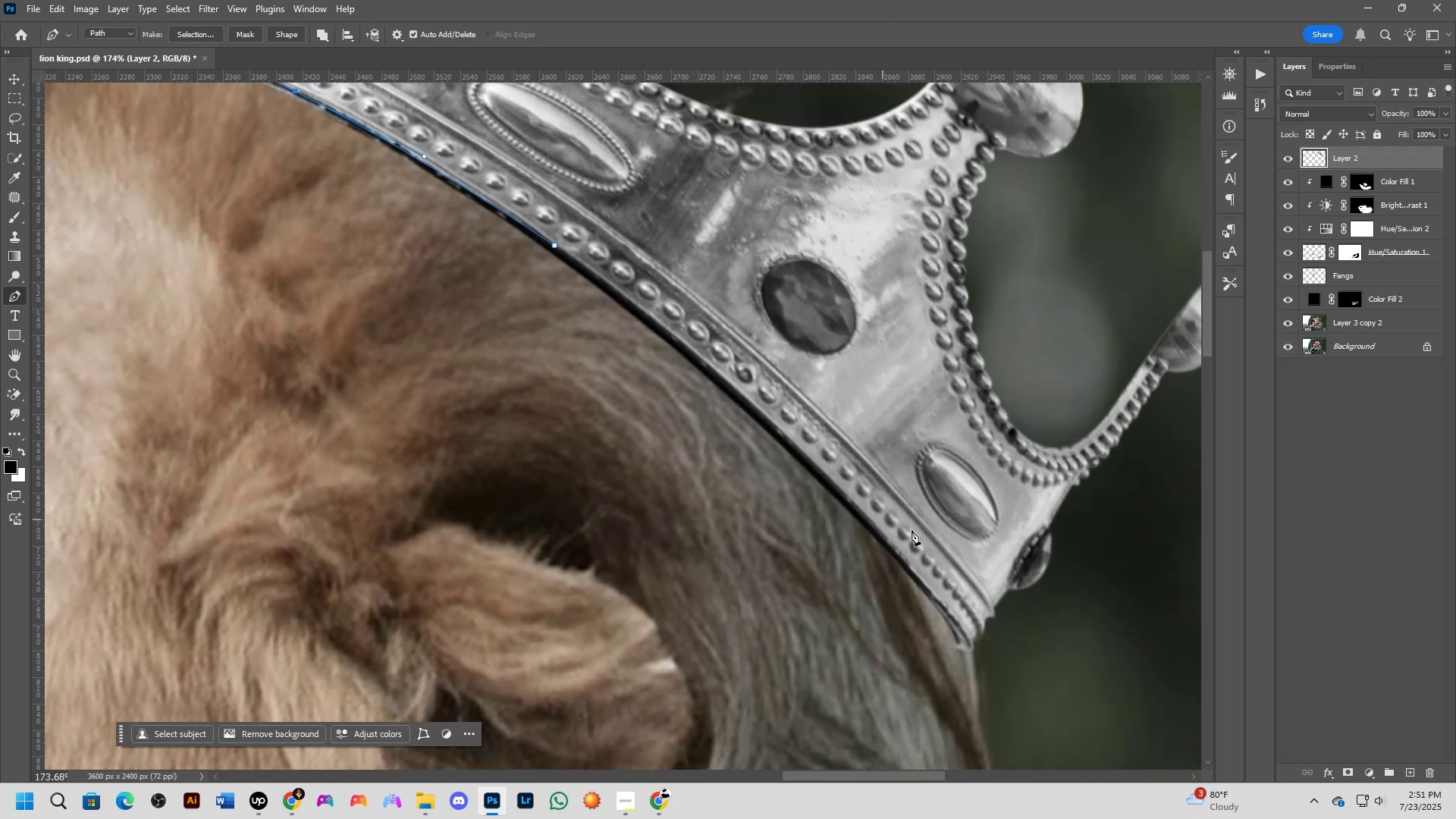 
scroll: coordinate [955, 650], scroll_direction: up, amount: 1.0
 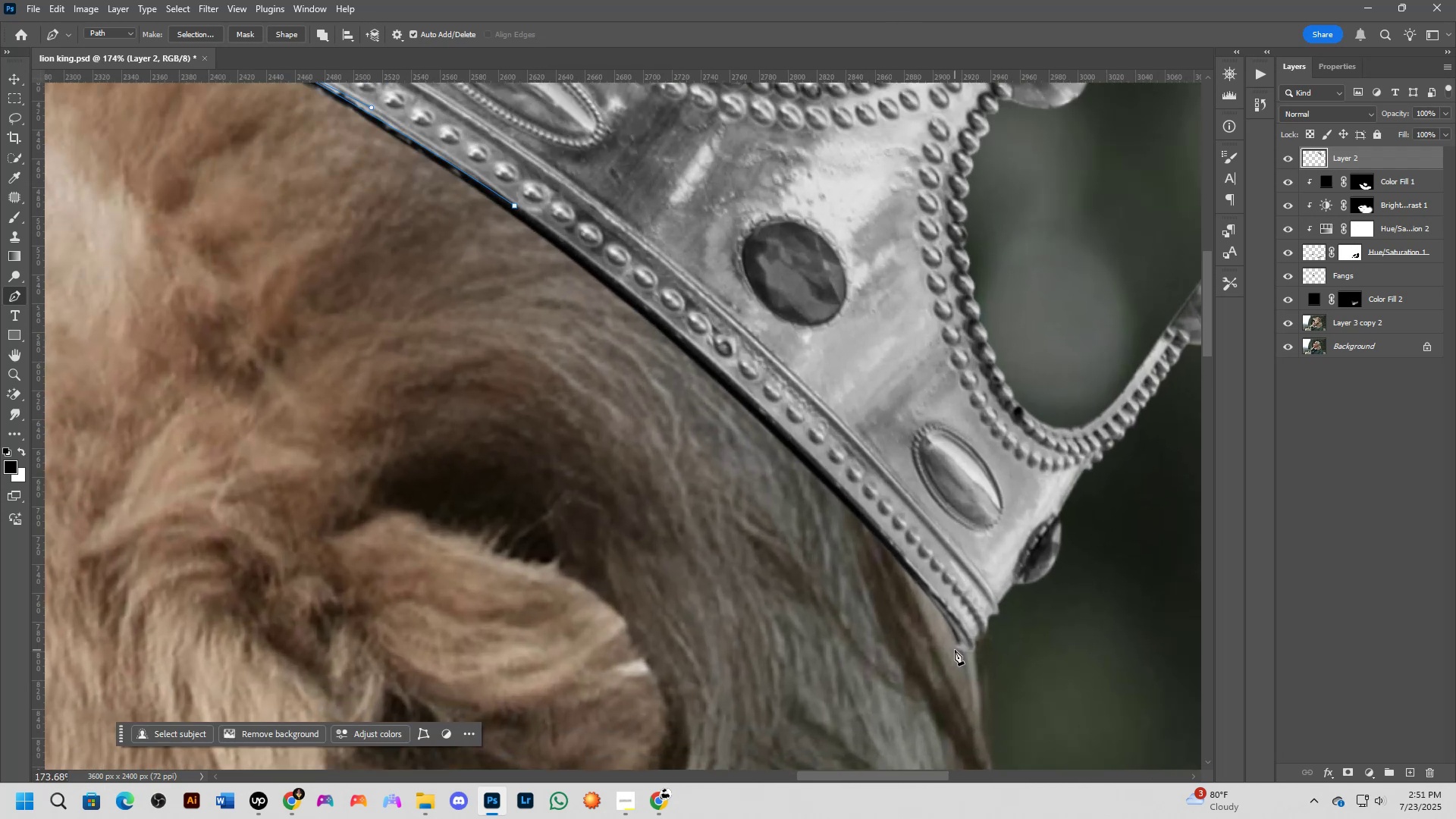 
left_click([959, 654])
 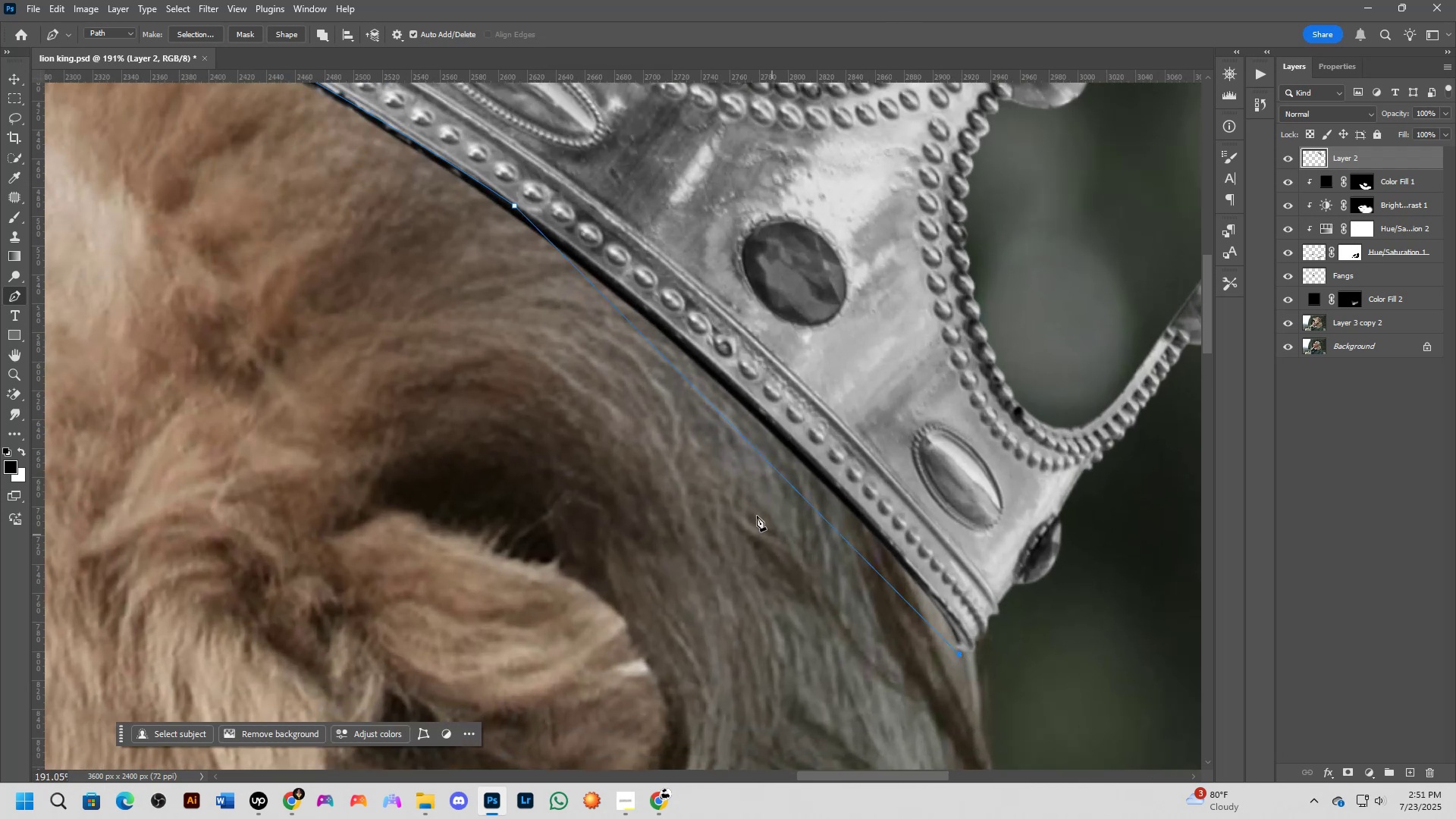 
left_click([750, 446])
 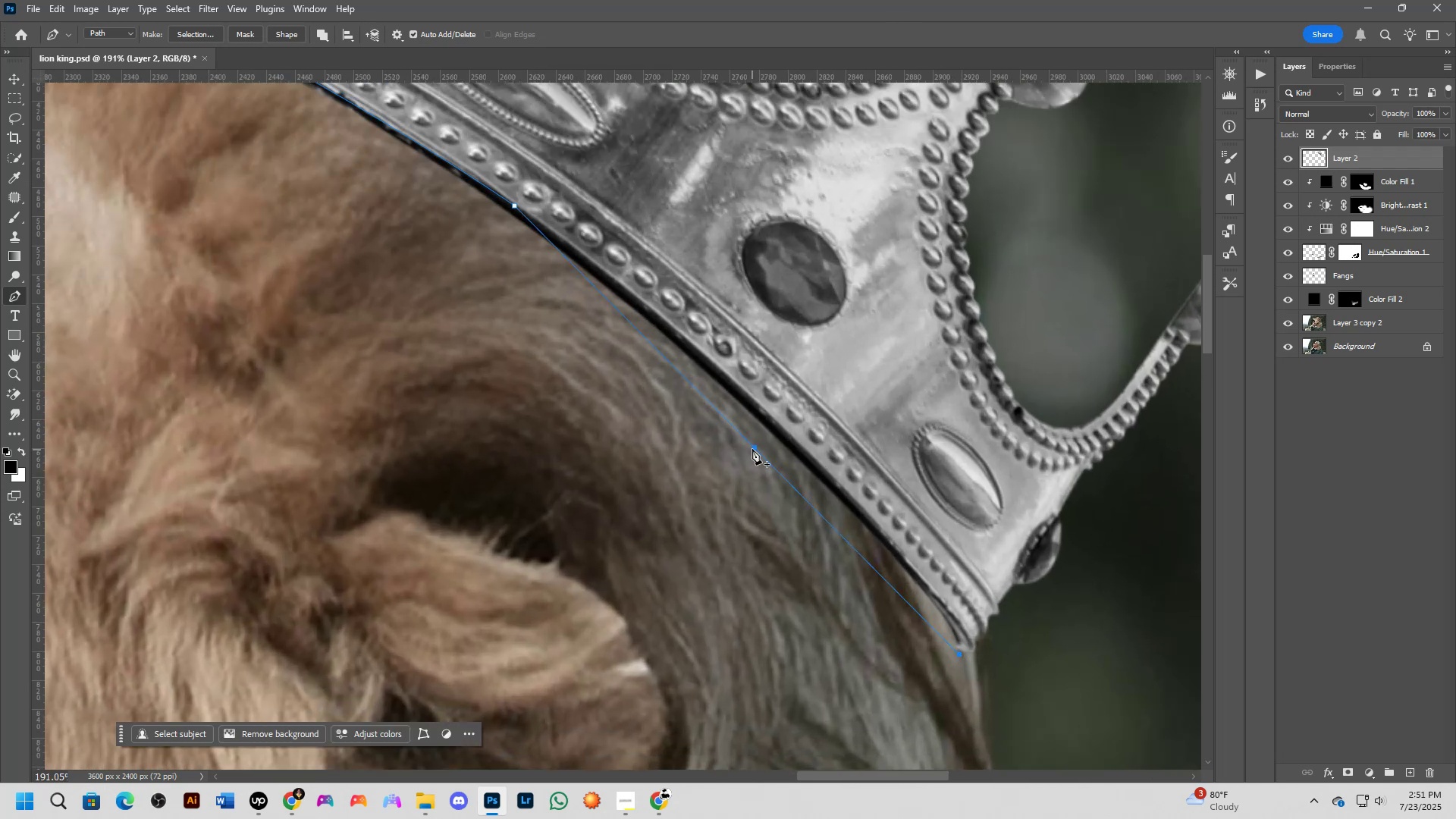 
hold_key(key=ControlLeft, duration=1.53)
left_click_drag(start_coordinate=[750, 446], to_coordinate=[778, 423])
 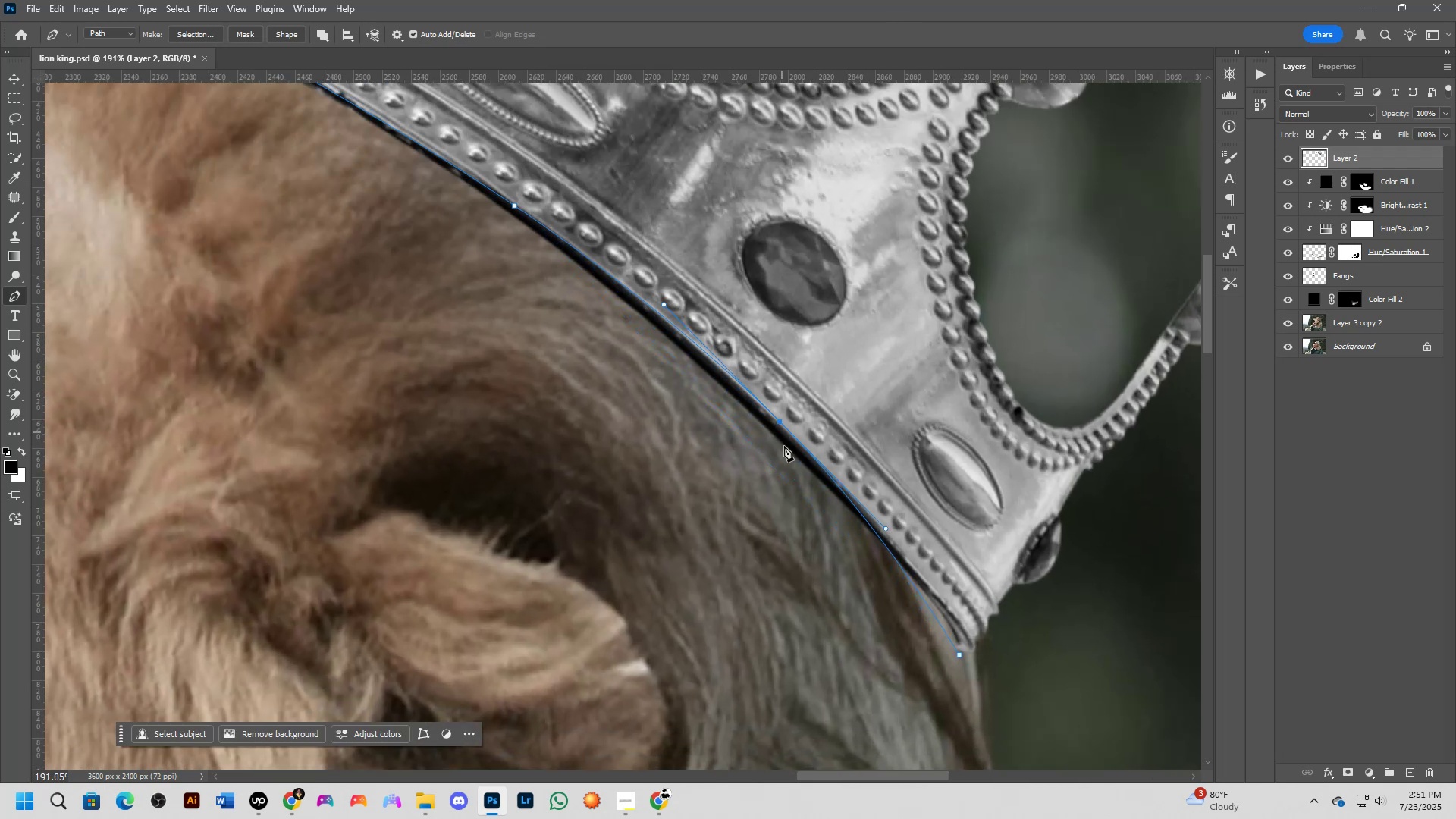 
key(Control+ControlLeft)
 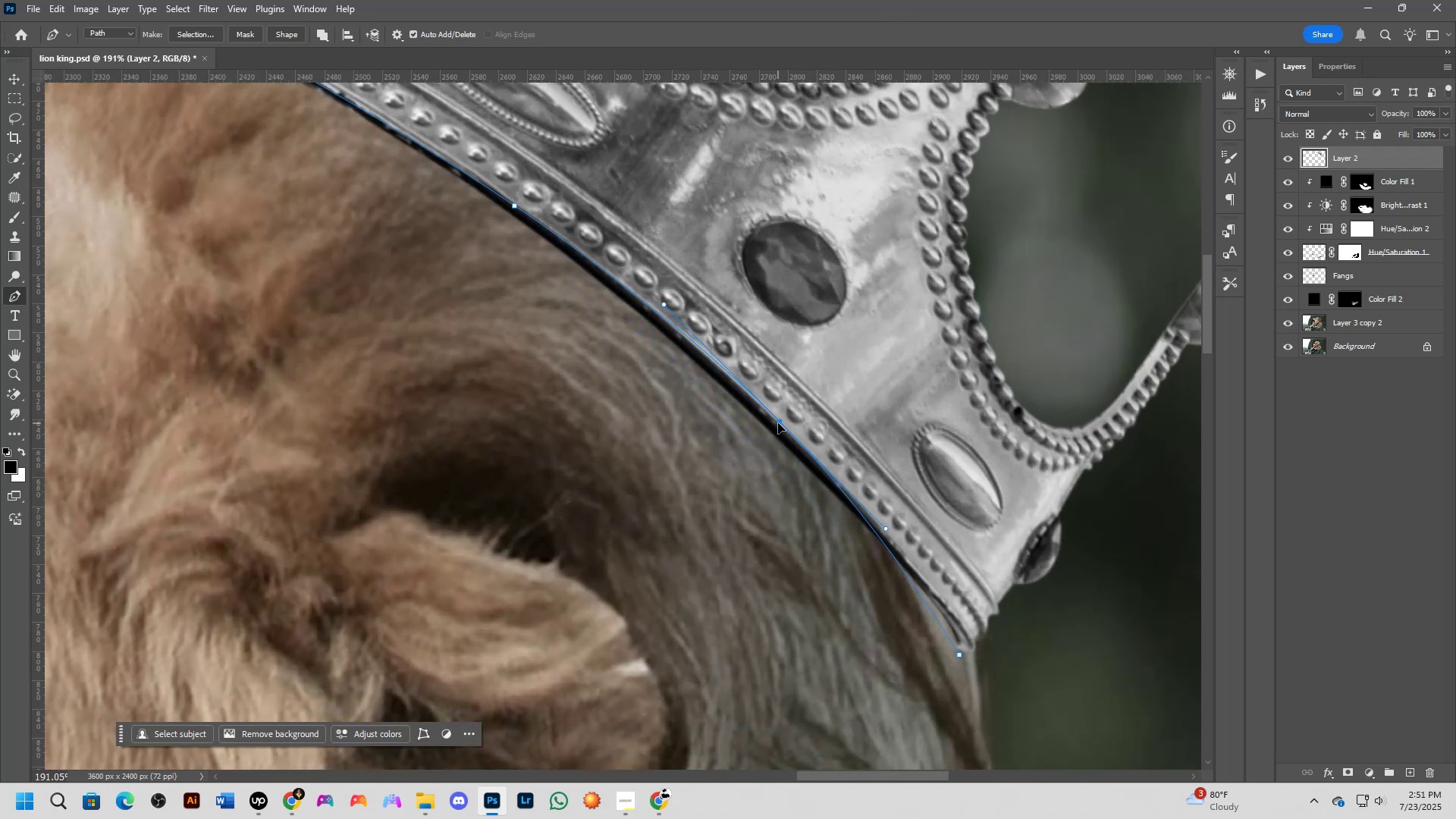 
key(Control+ControlLeft)
 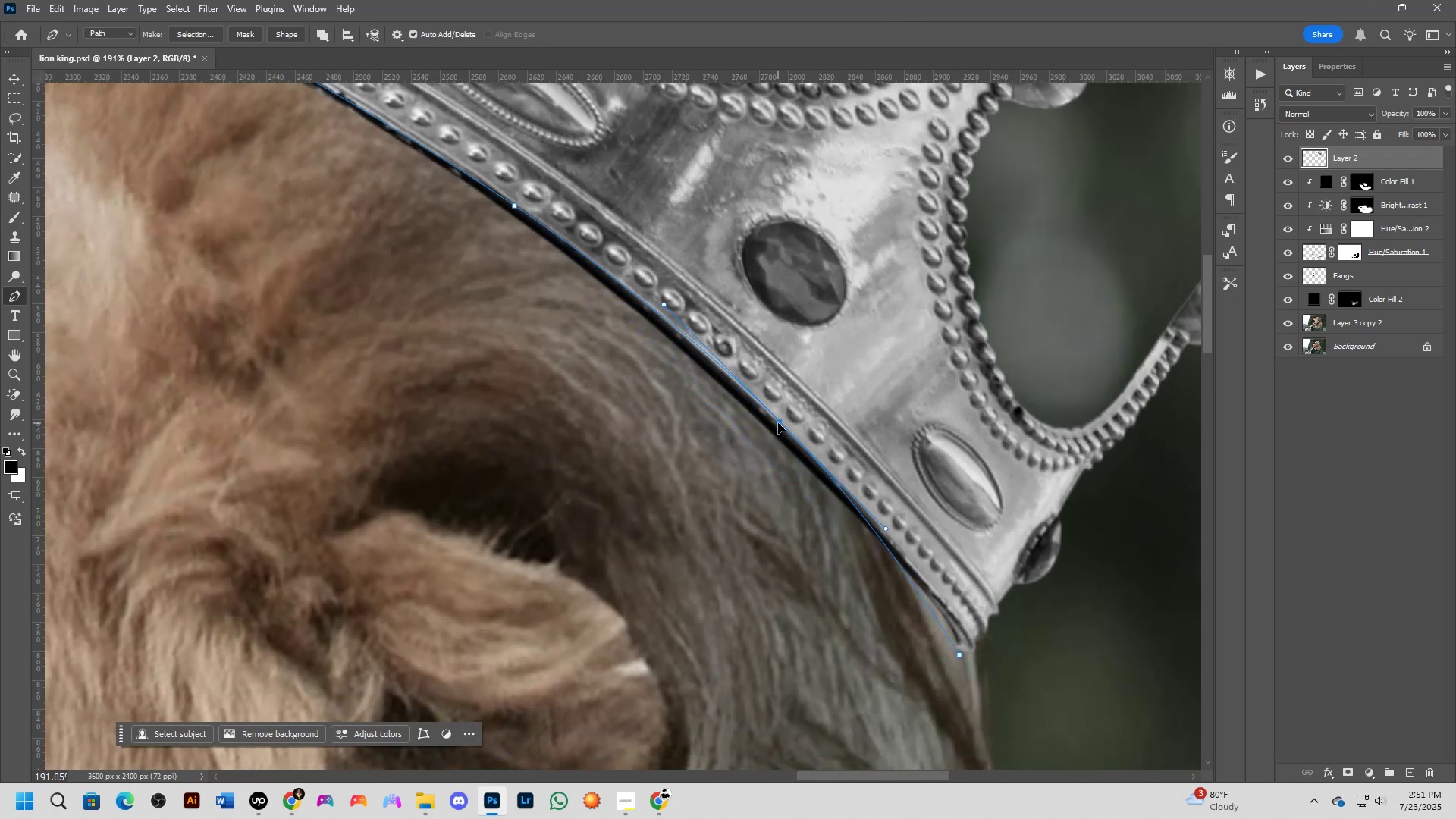 
key(Control+ControlLeft)
 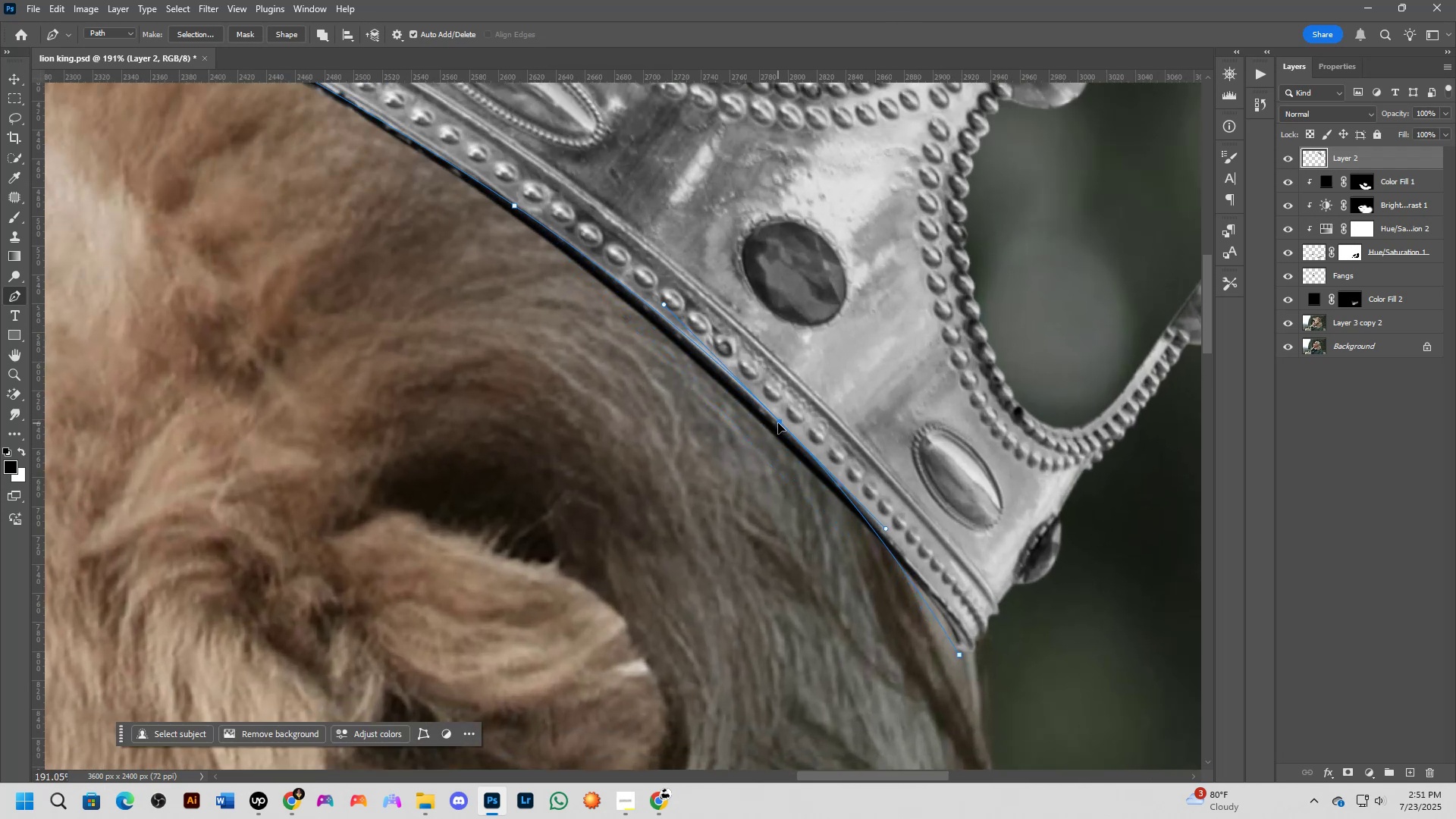 
key(Control+ControlLeft)
 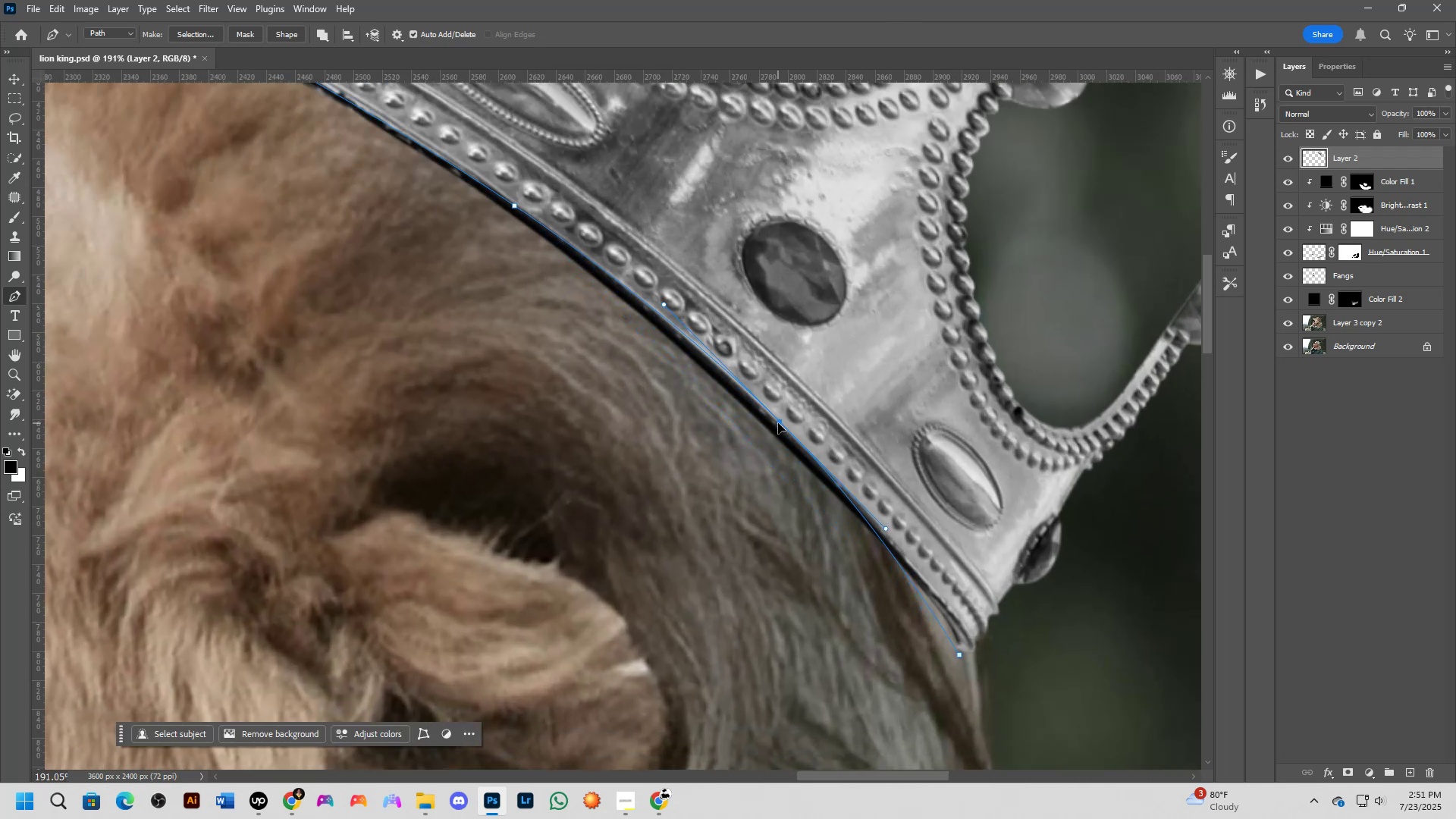 
key(Control+ControlLeft)
 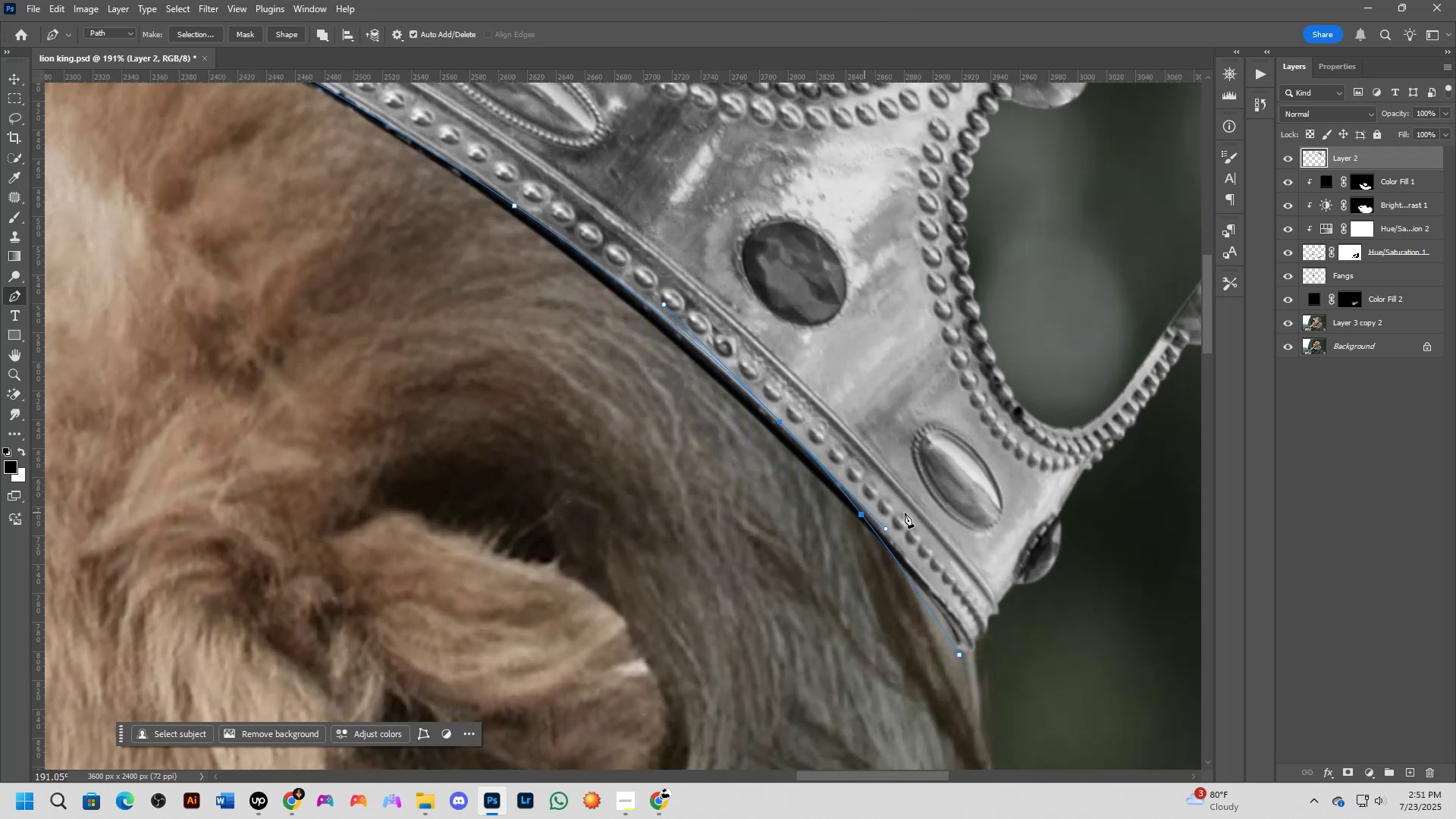 
hold_key(key=ControlLeft, duration=1.5)
left_click_drag(start_coordinate=[959, 654], to_coordinate=[987, 663])
 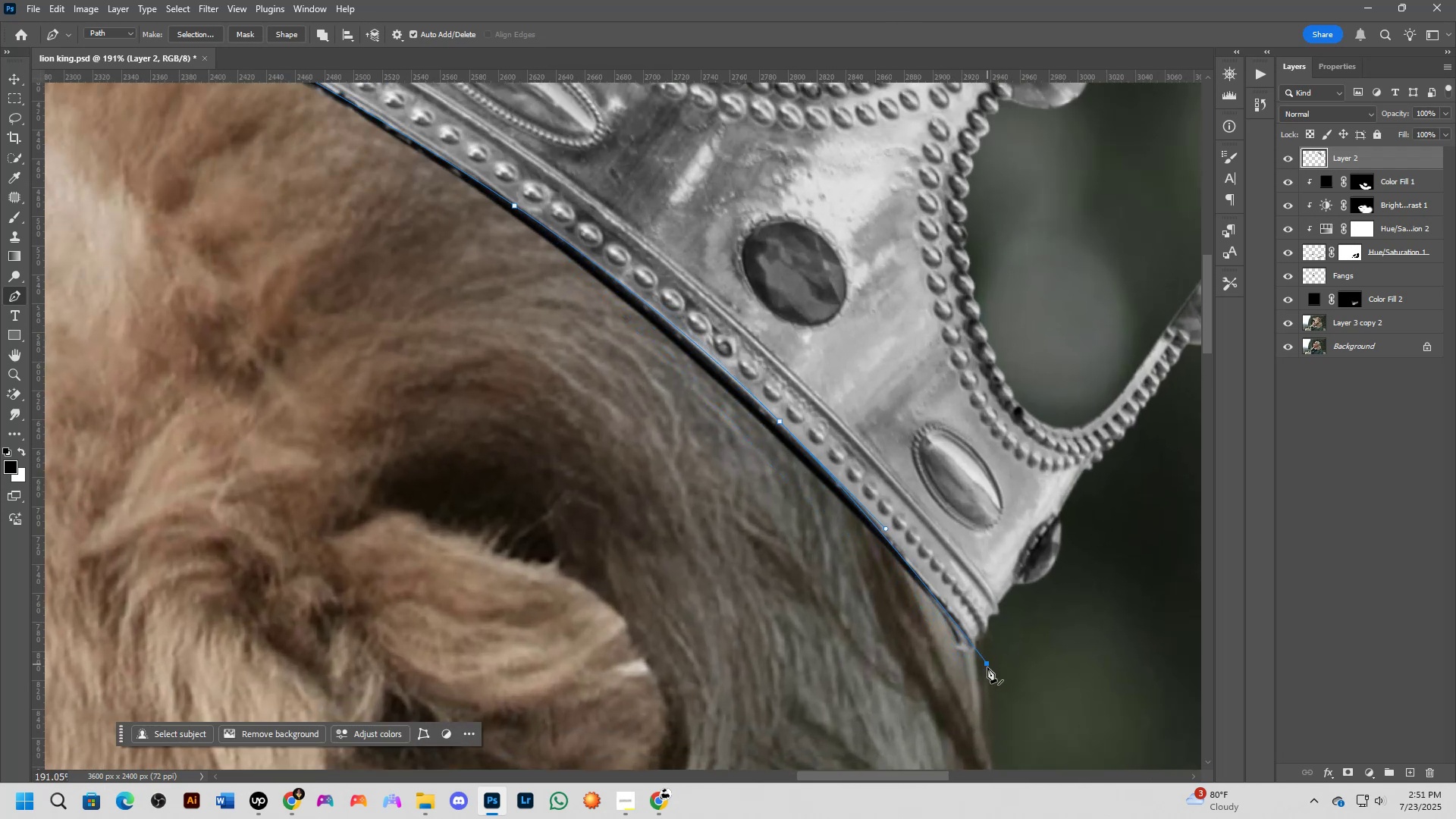 
hold_key(key=ControlLeft, duration=0.36)
 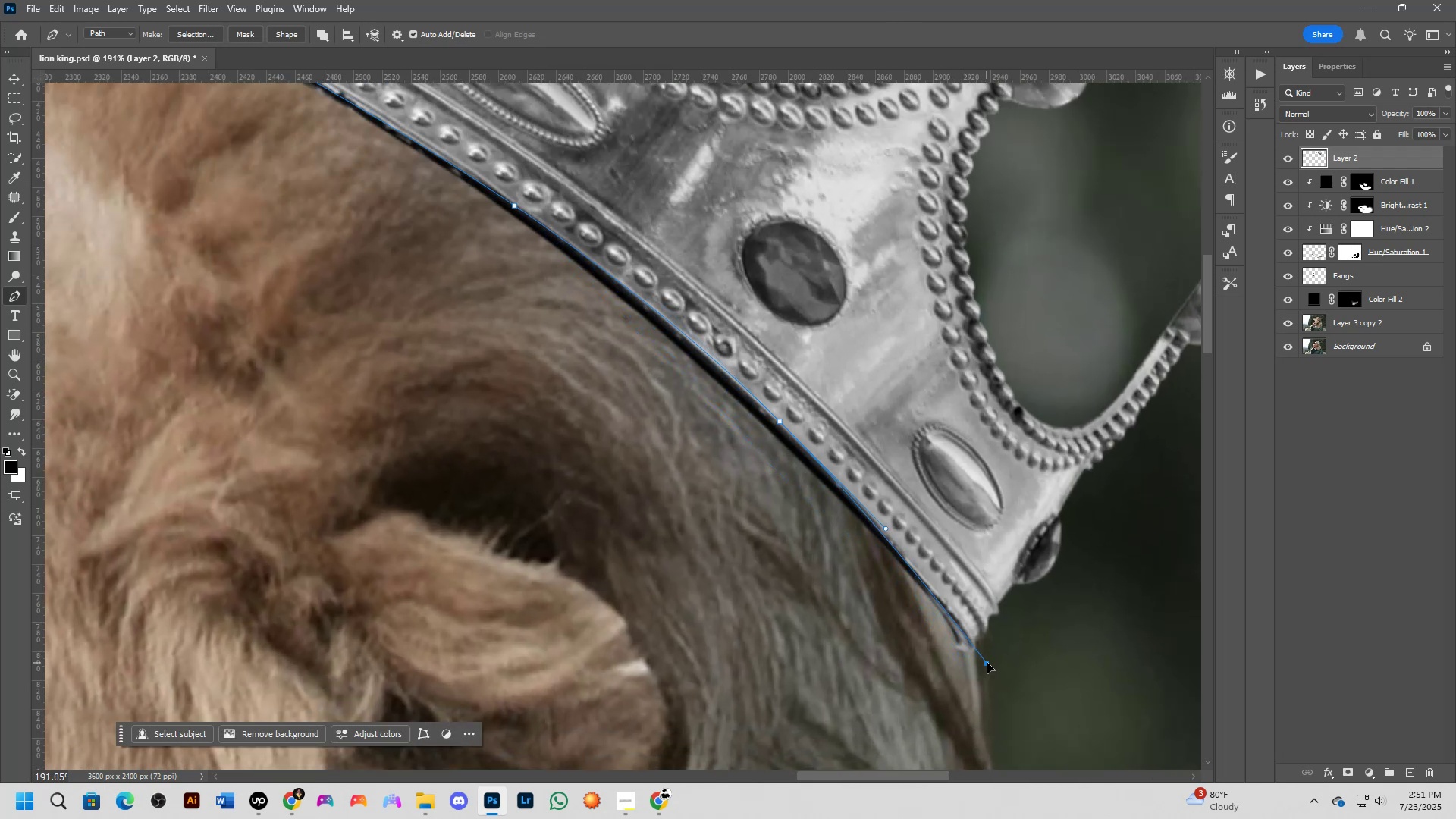 
left_click([971, 682])
 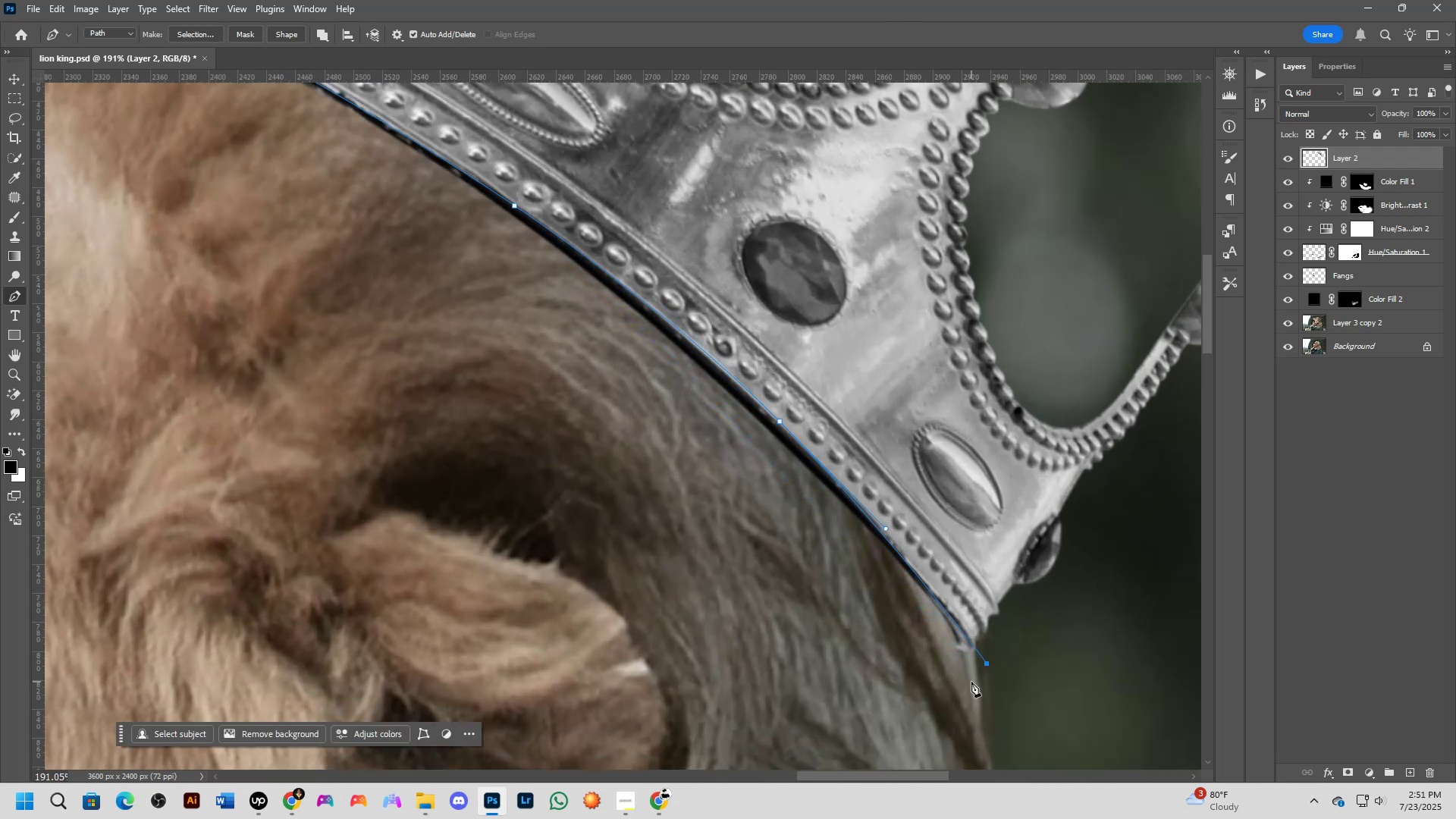 
left_click_drag(start_coordinate=[848, 645], to_coordinate=[819, 619])
 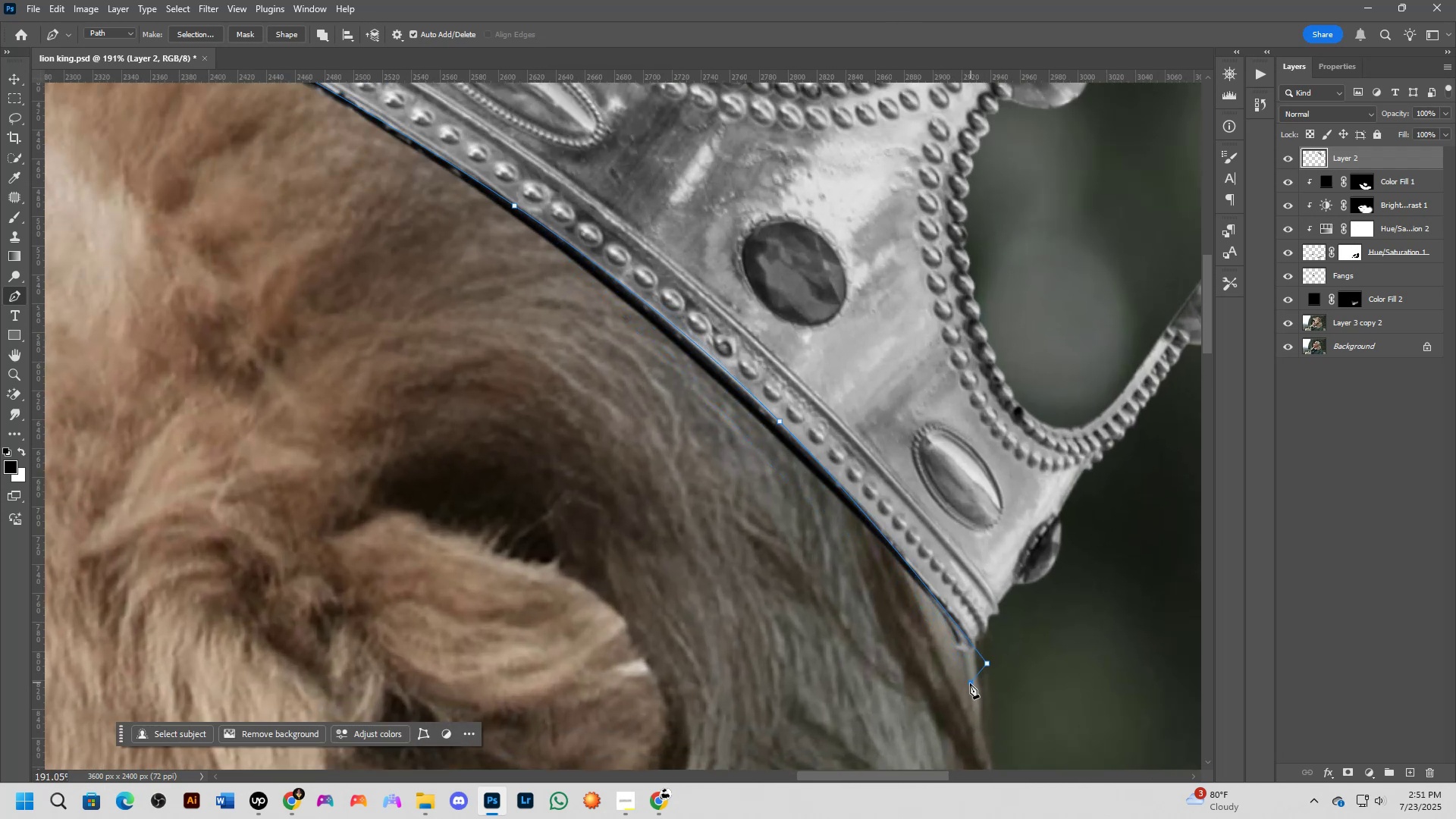 
left_click_drag(start_coordinate=[783, 576], to_coordinate=[765, 557])
 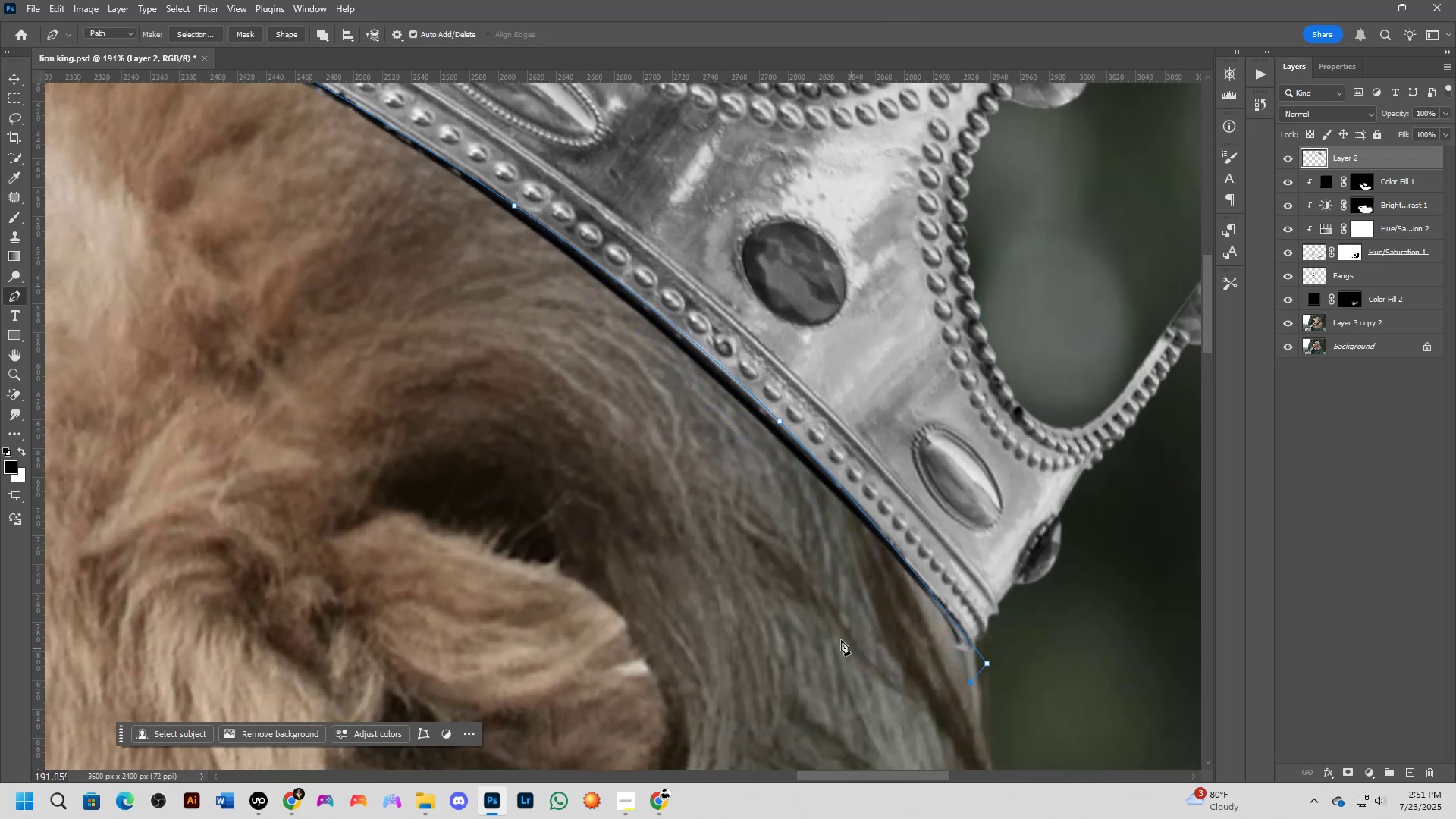 
scroll: coordinate [639, 472], scroll_direction: down, amount: 4.0
 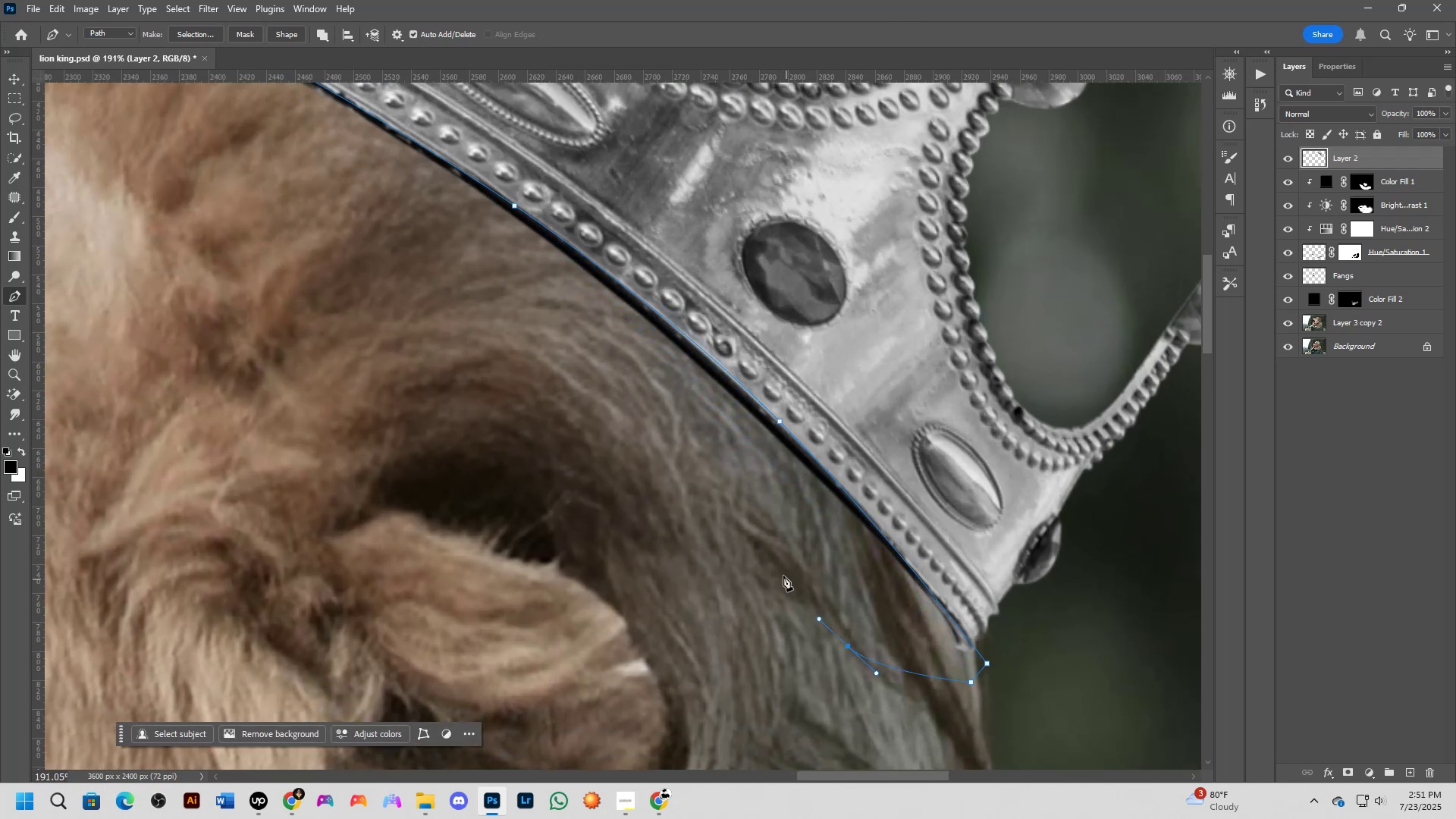 
hold_key(key=Space, duration=0.53)
 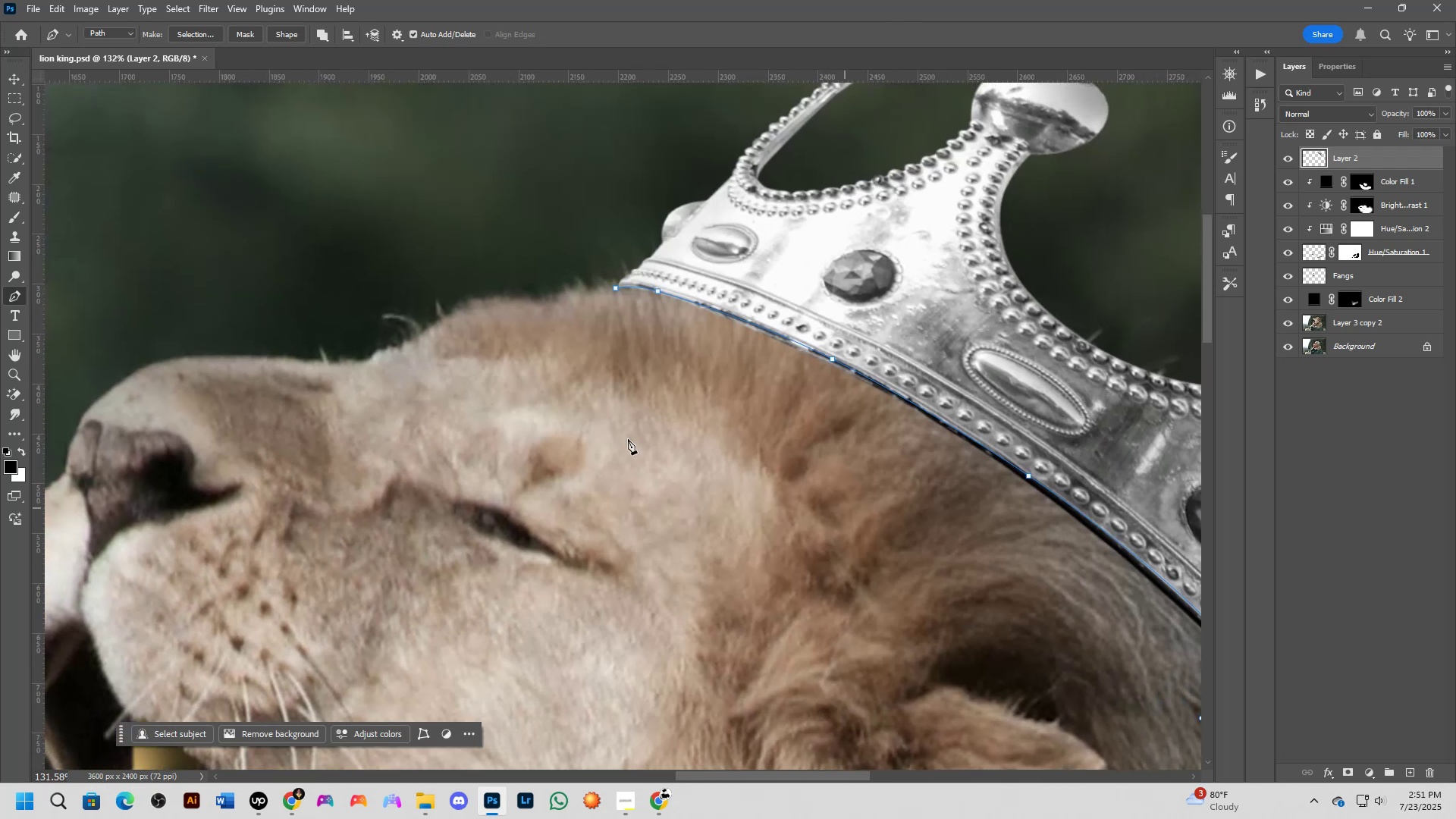 
left_click_drag(start_coordinate=[466, 368], to_coordinate=[941, 555])
 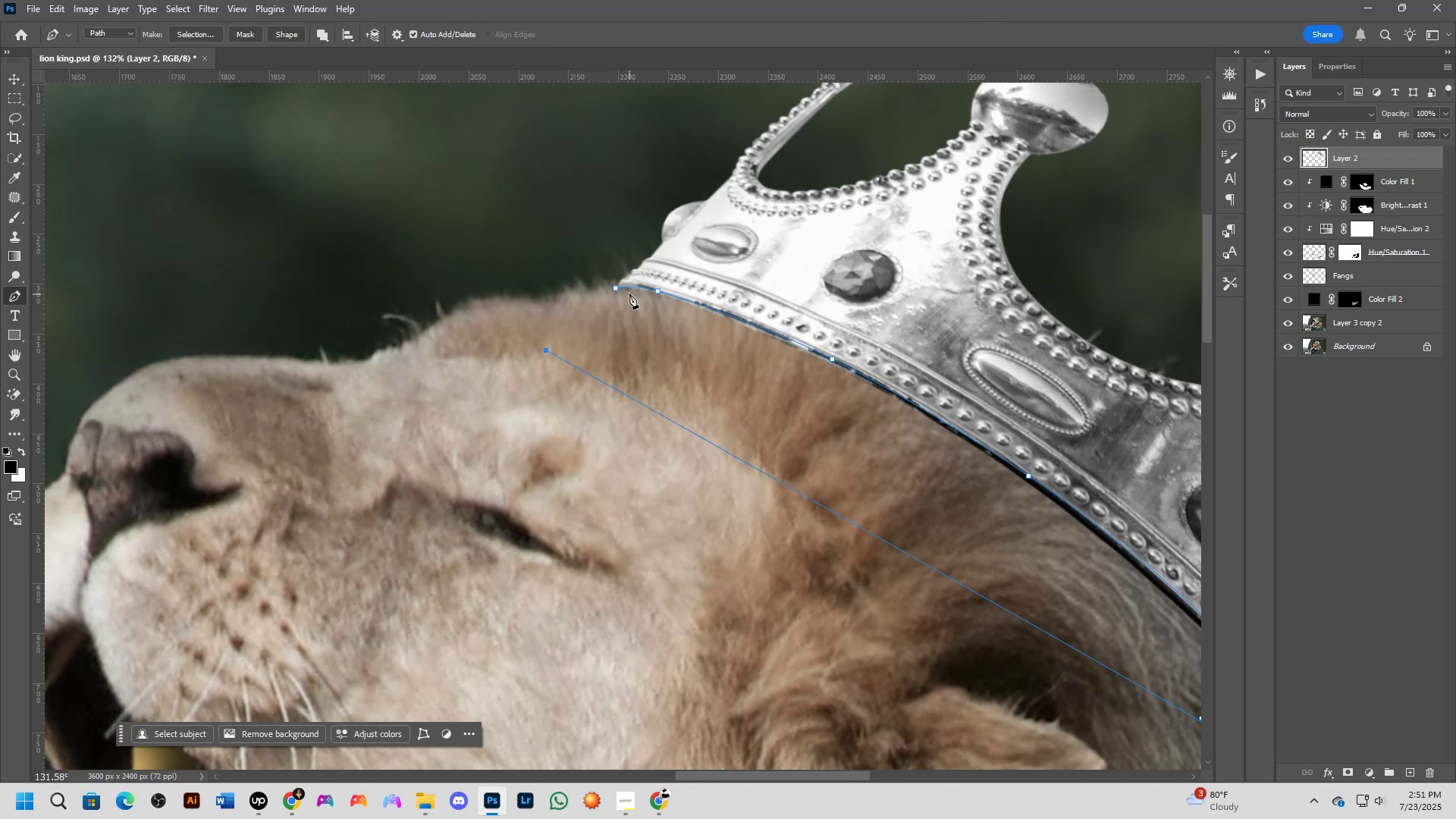 
left_click([615, 287])
 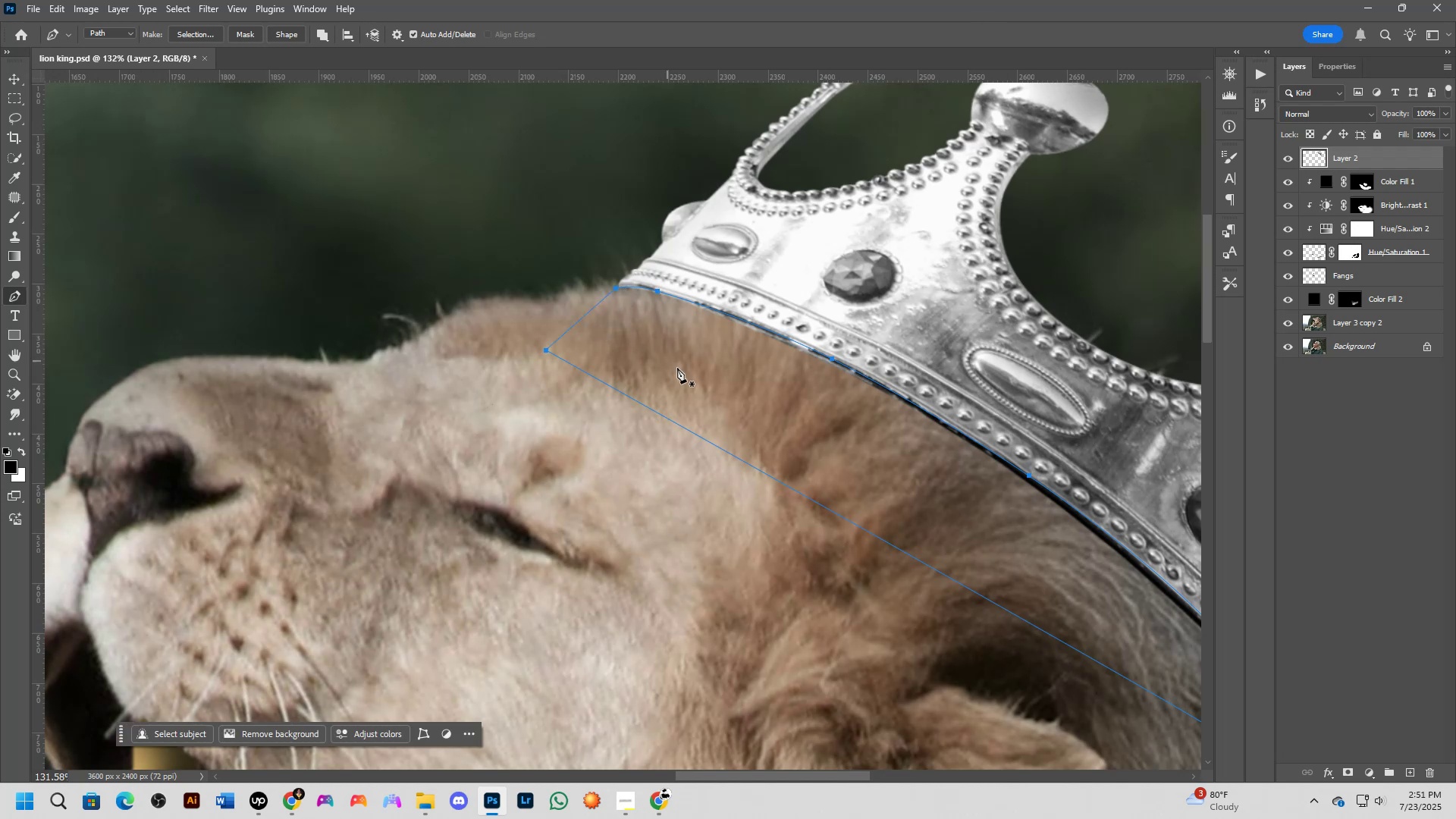 
key(Control+NumpadEnter)
 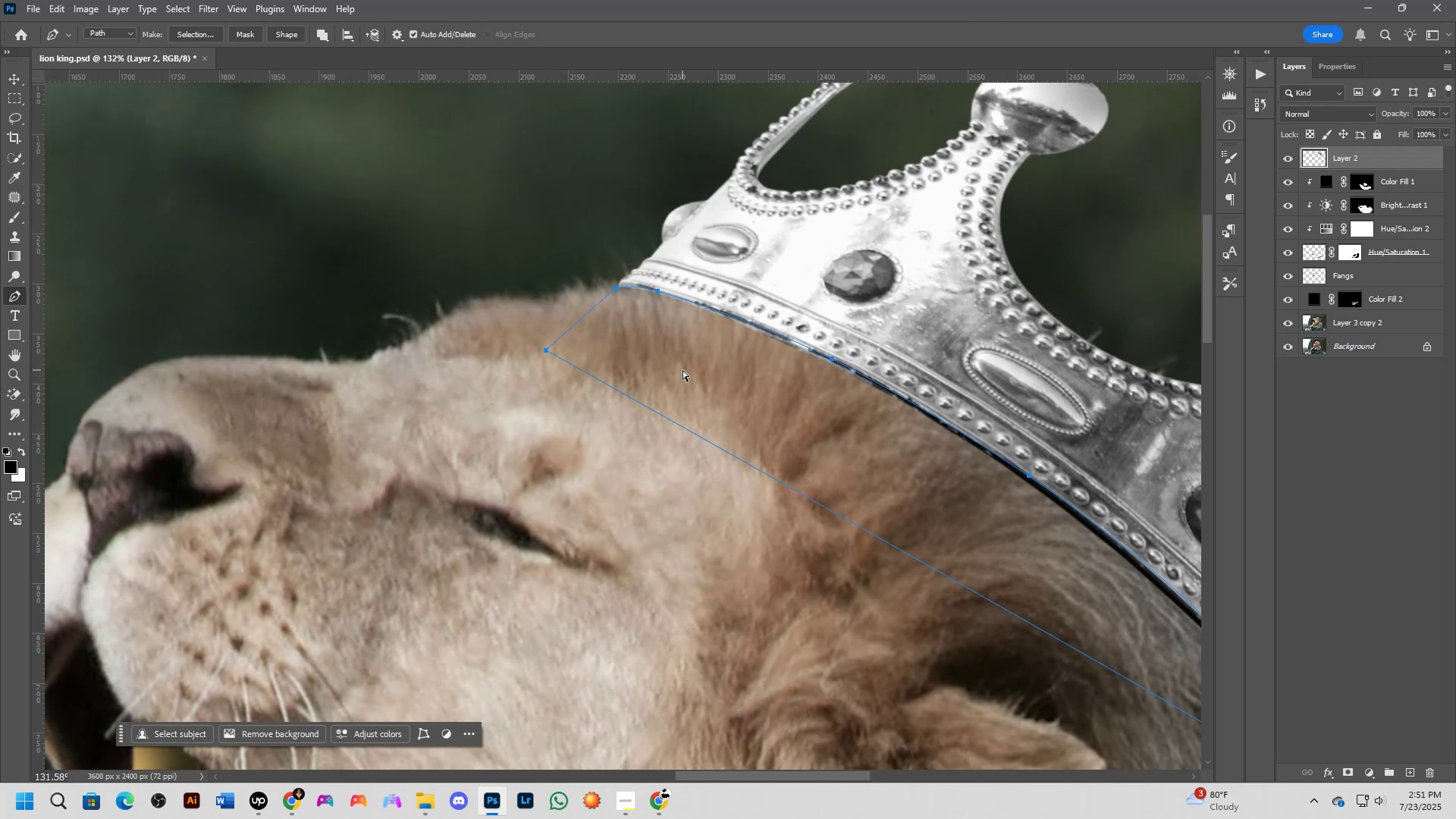 
key(Control+X)
 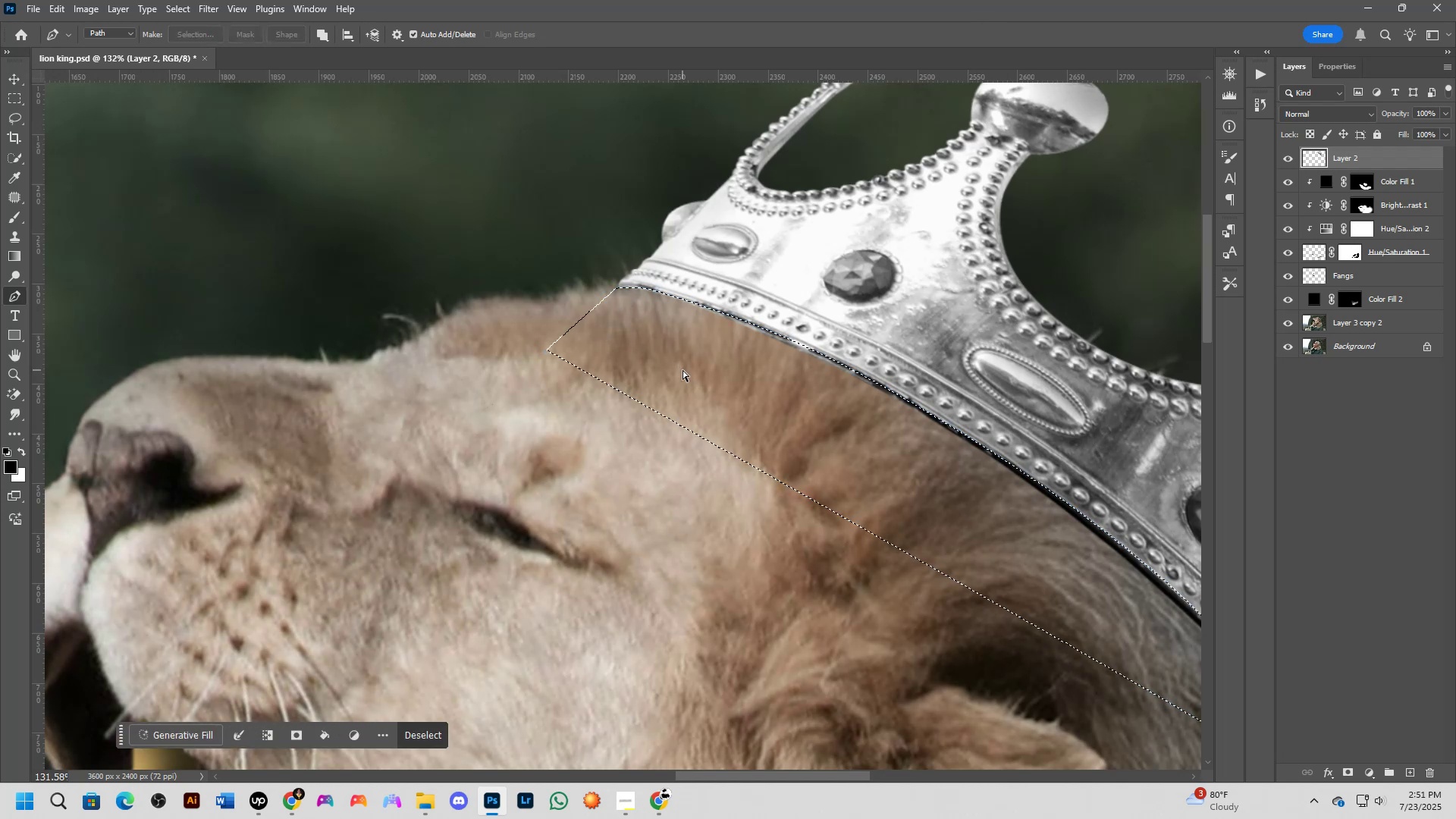 
scroll: coordinate [682, 369], scroll_direction: down, amount: 8.0
 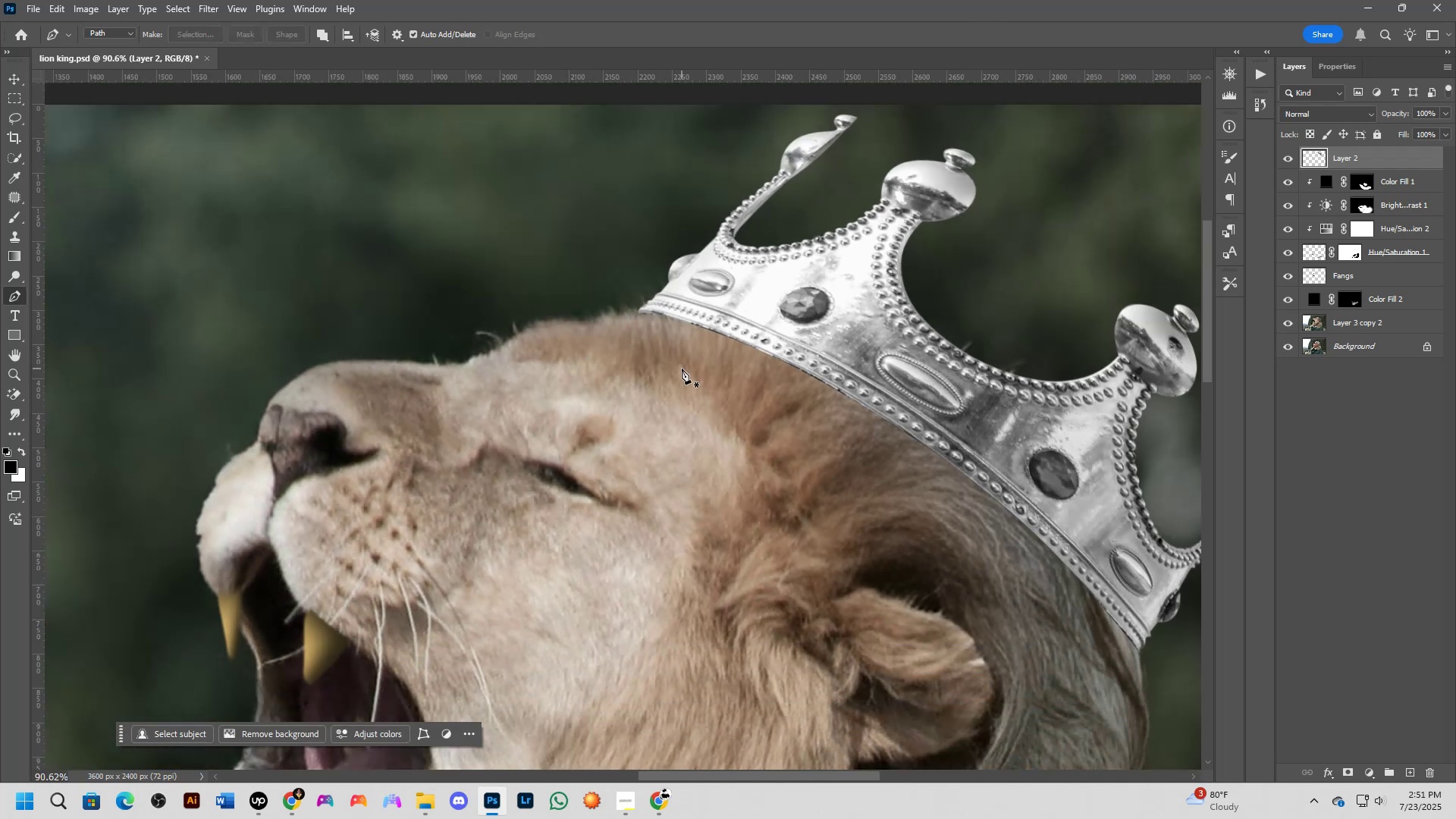 
hold_key(key=Space, duration=0.34)
 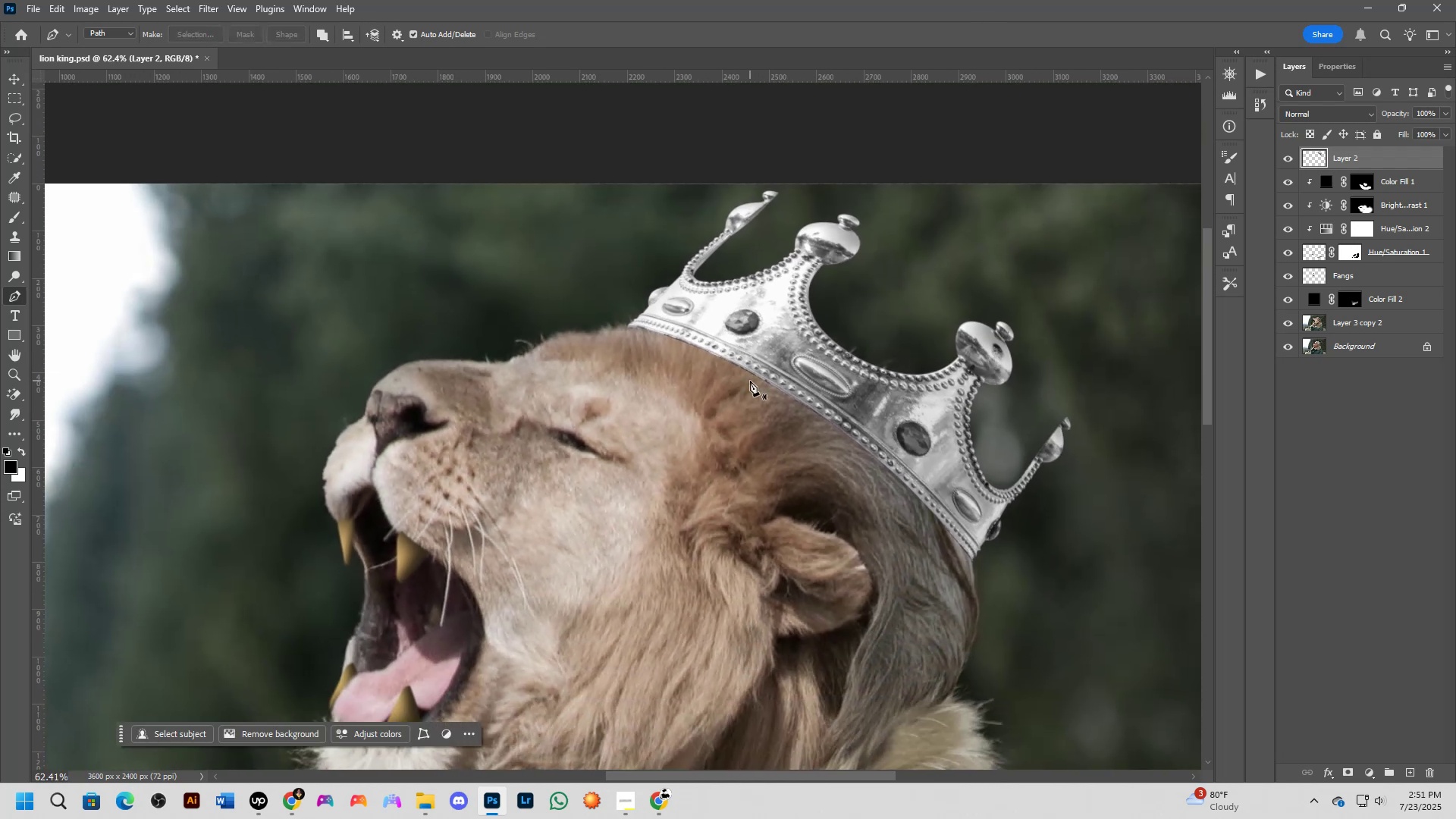 
left_click_drag(start_coordinate=[774, 384], to_coordinate=[750, 381])
 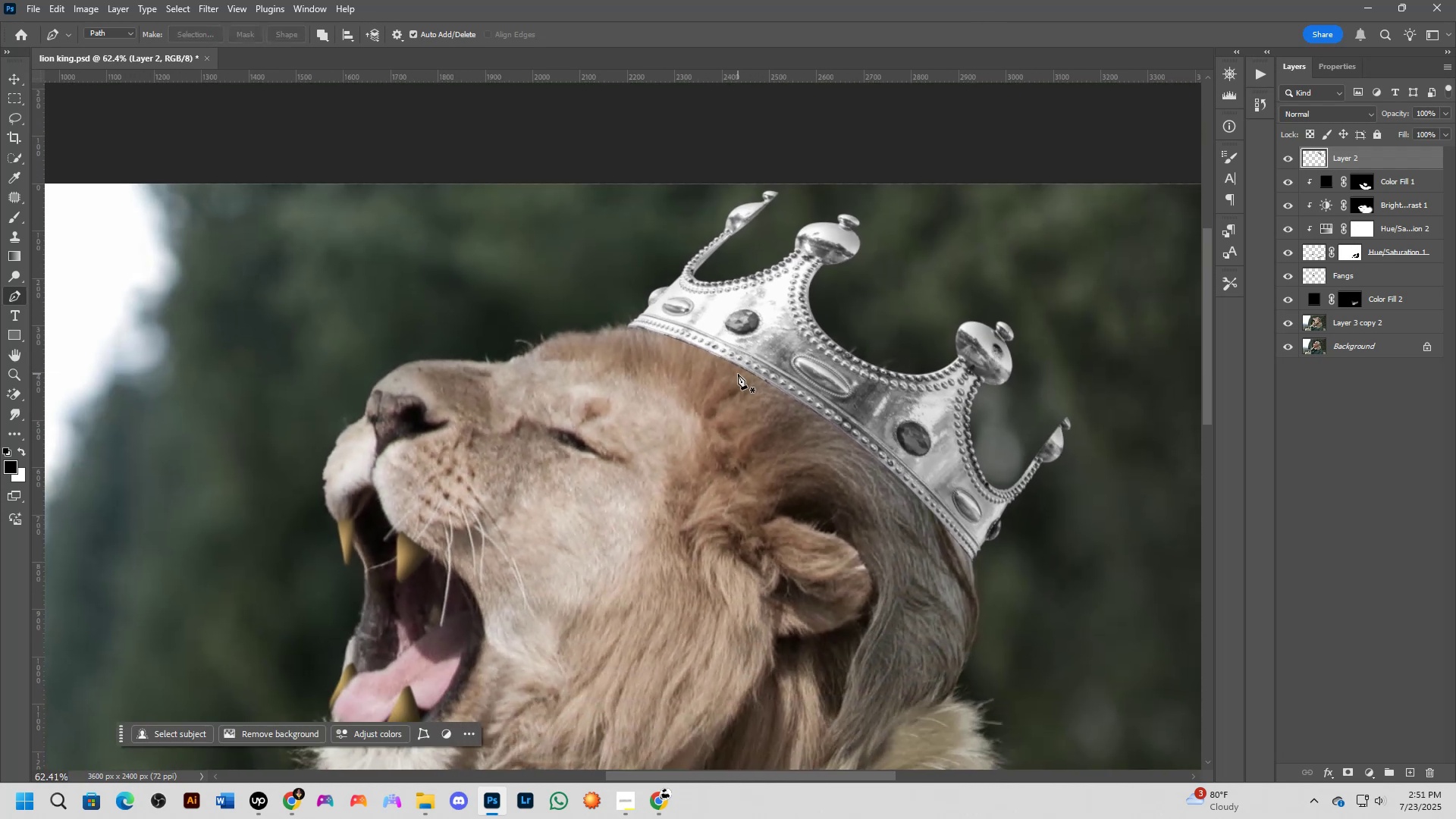 
scroll: coordinate [790, 360], scroll_direction: down, amount: 3.0
 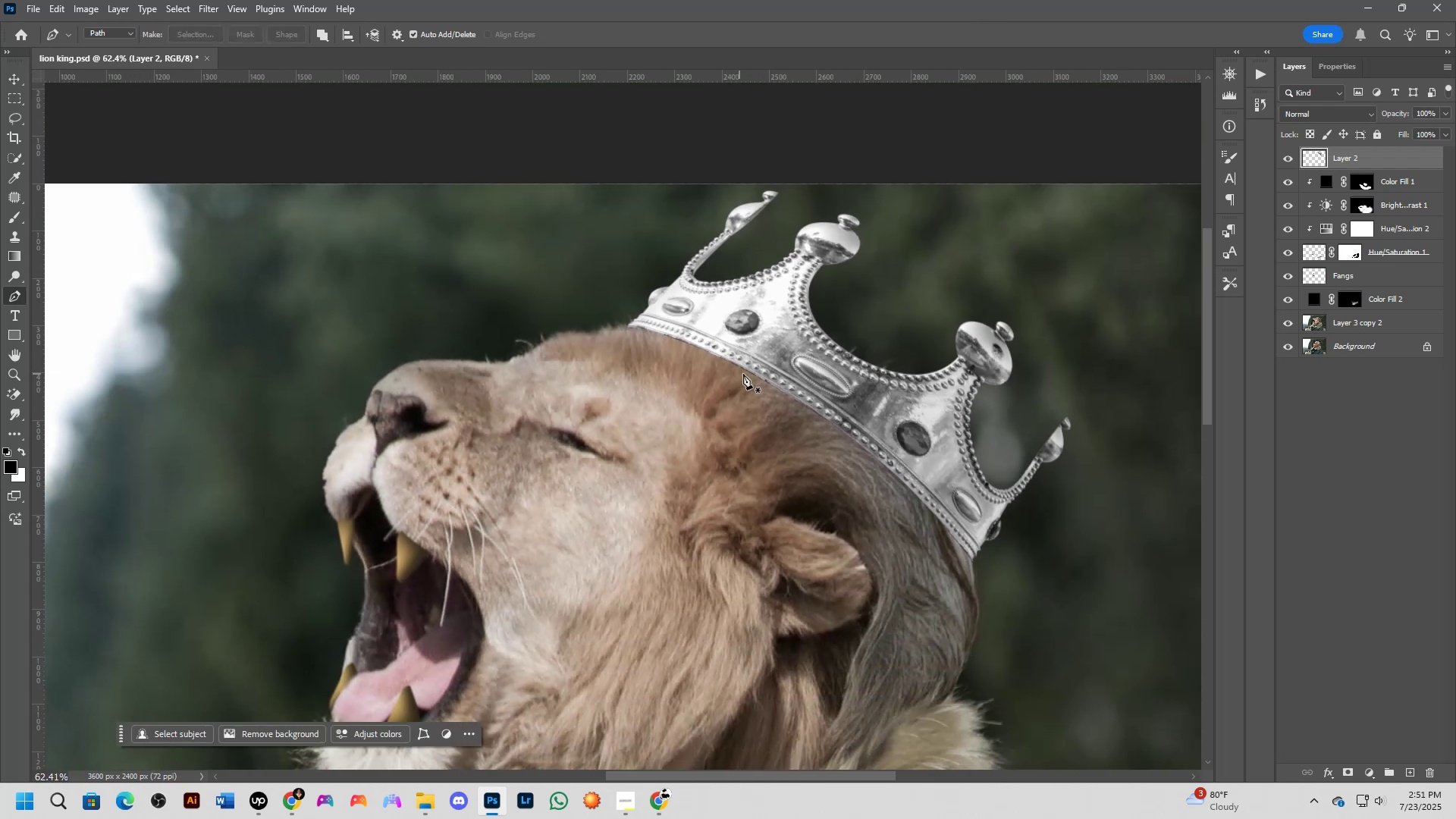 
key(B)
 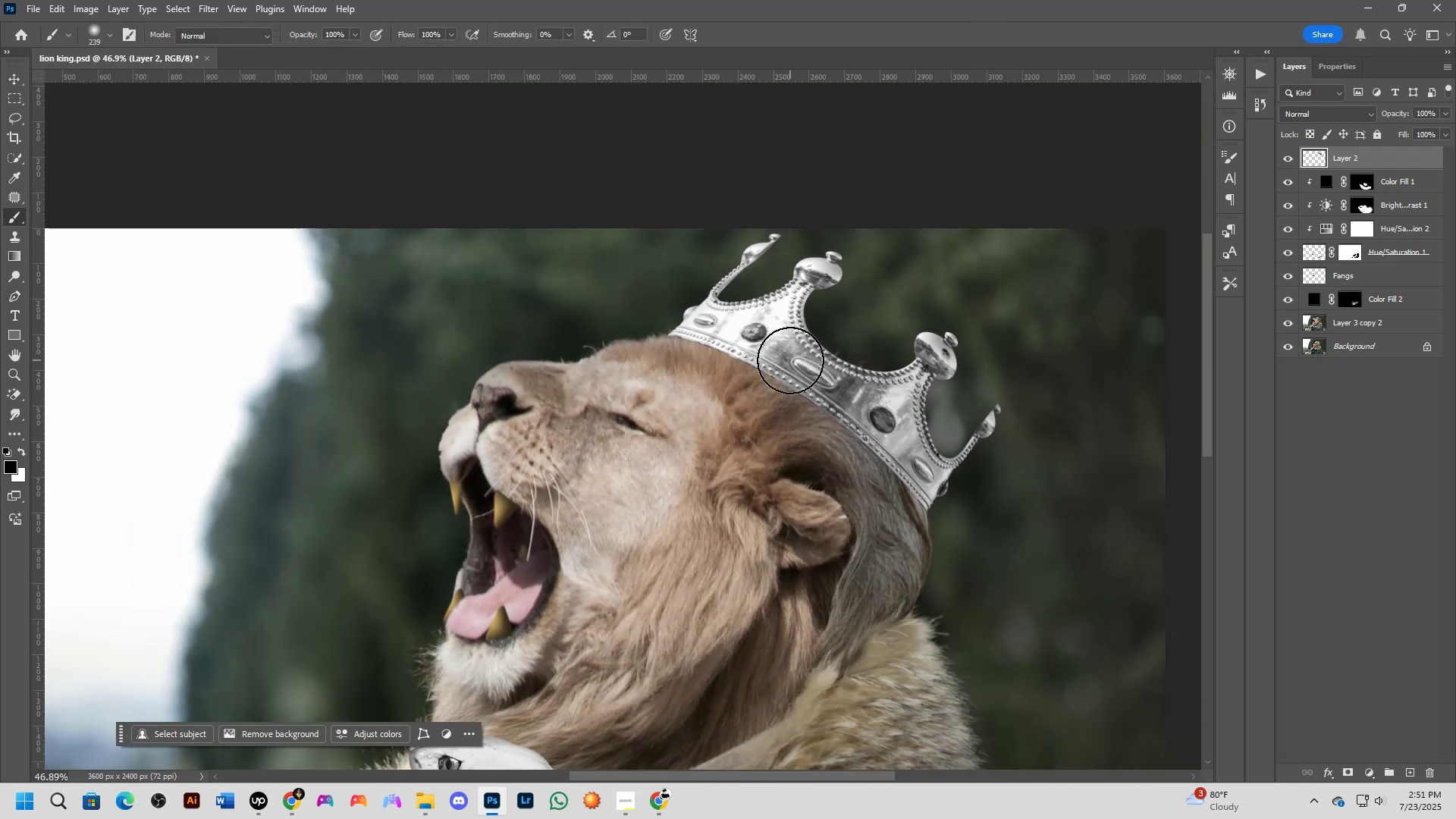 
hold_key(key=Space, duration=0.56)
 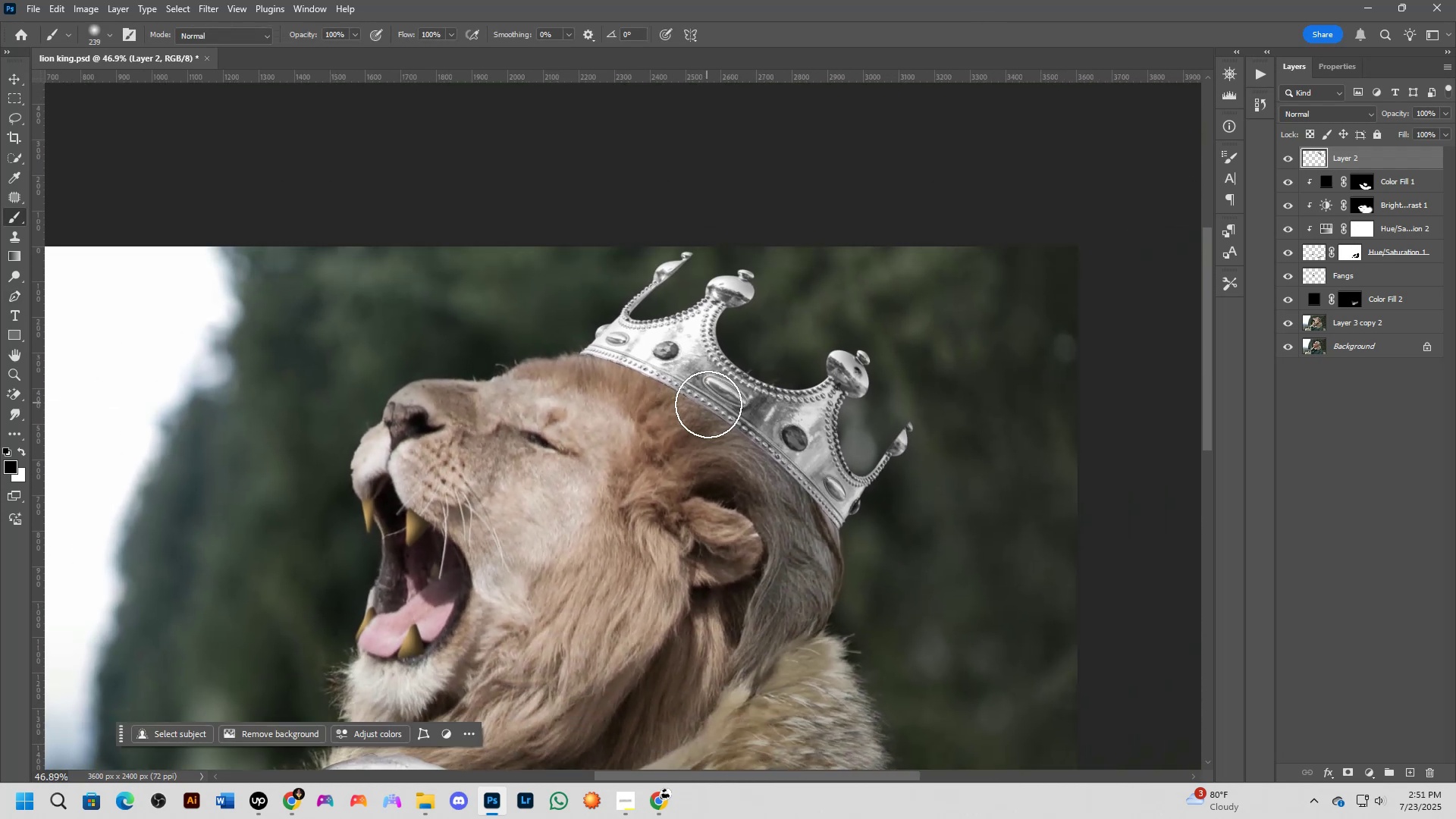 
left_click_drag(start_coordinate=[789, 366], to_coordinate=[701, 384])
 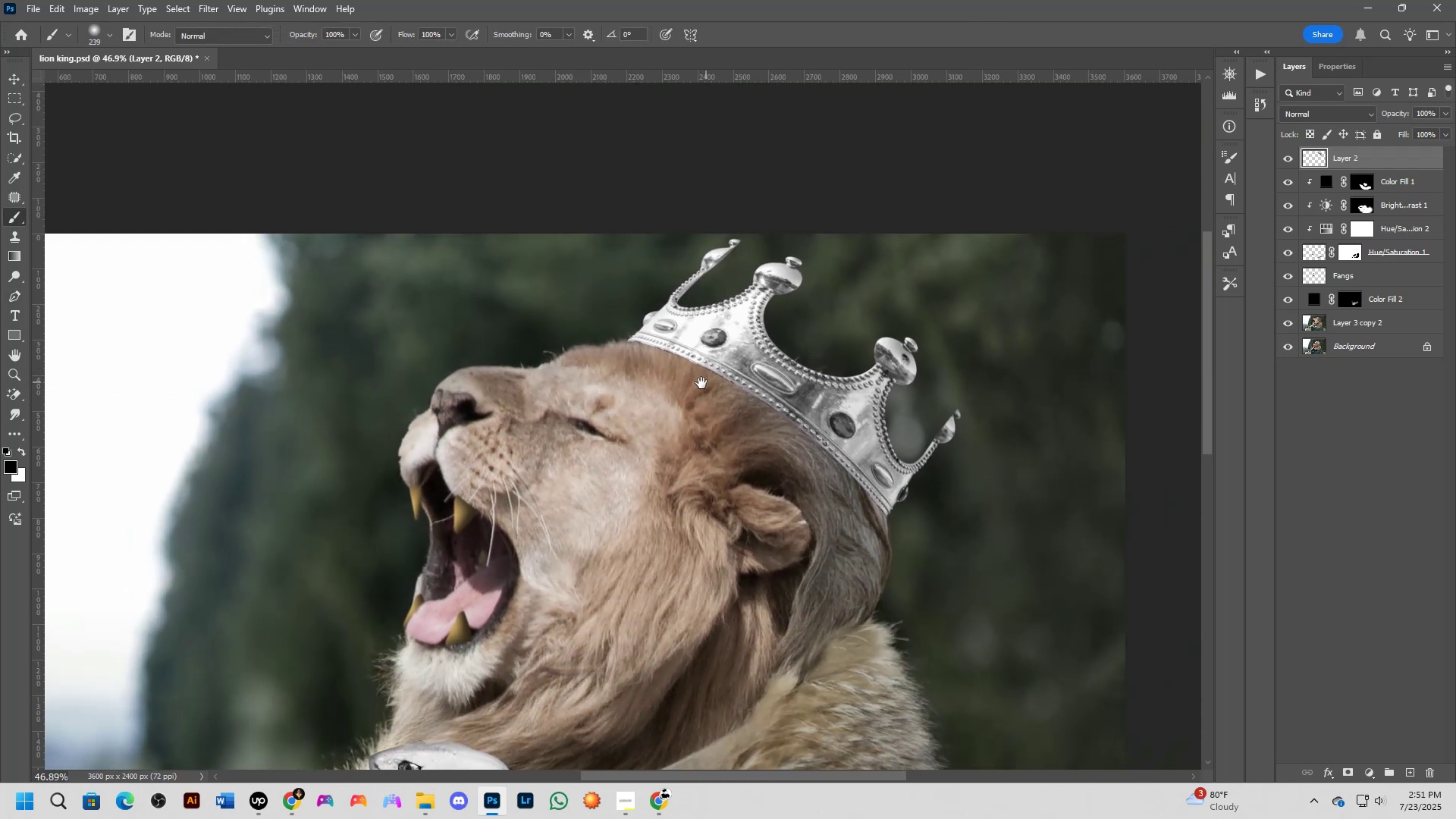 
scroll: coordinate [710, 405], scroll_direction: down, amount: 1.0
 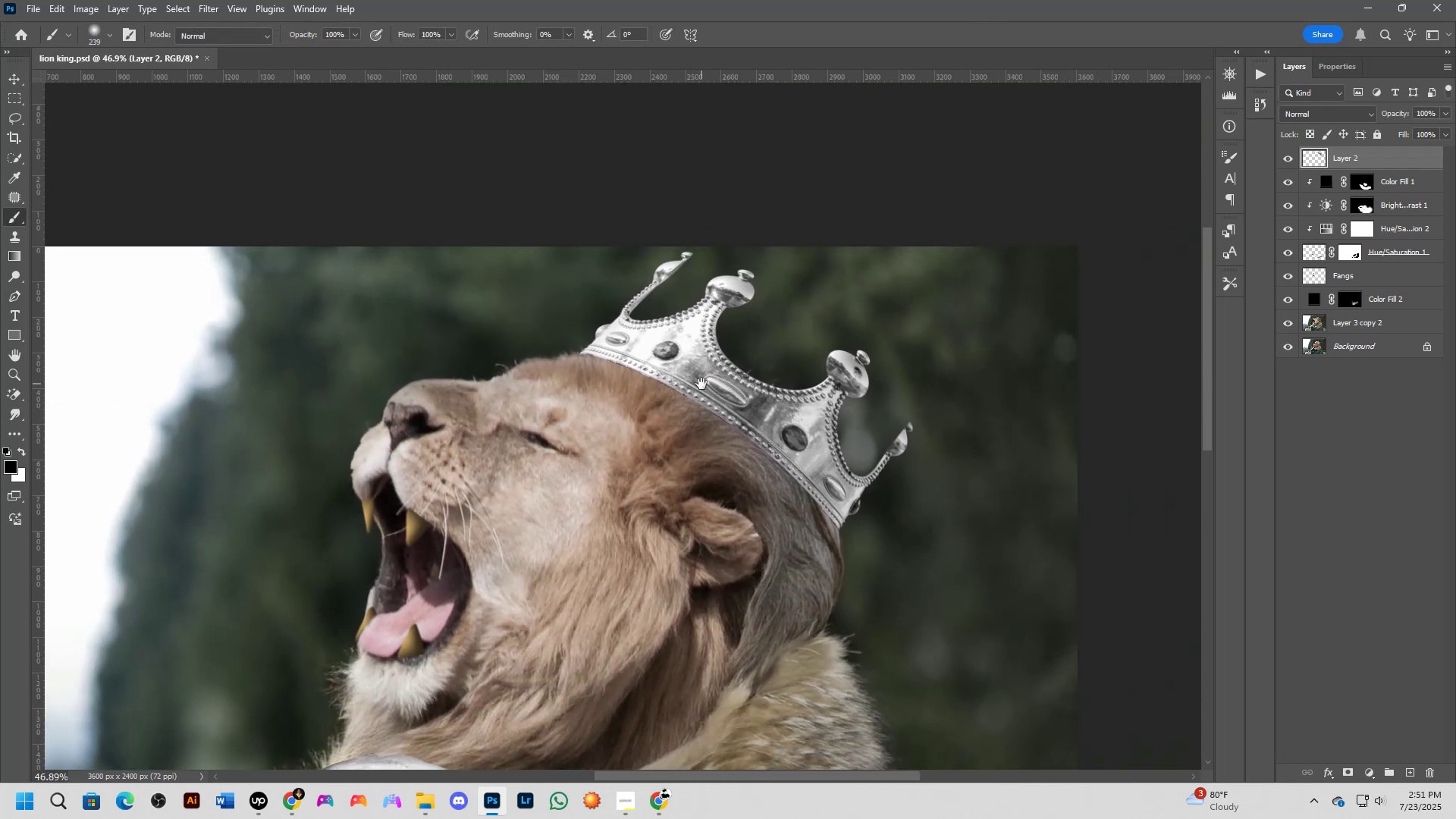 
hold_key(key=Space, duration=0.76)
 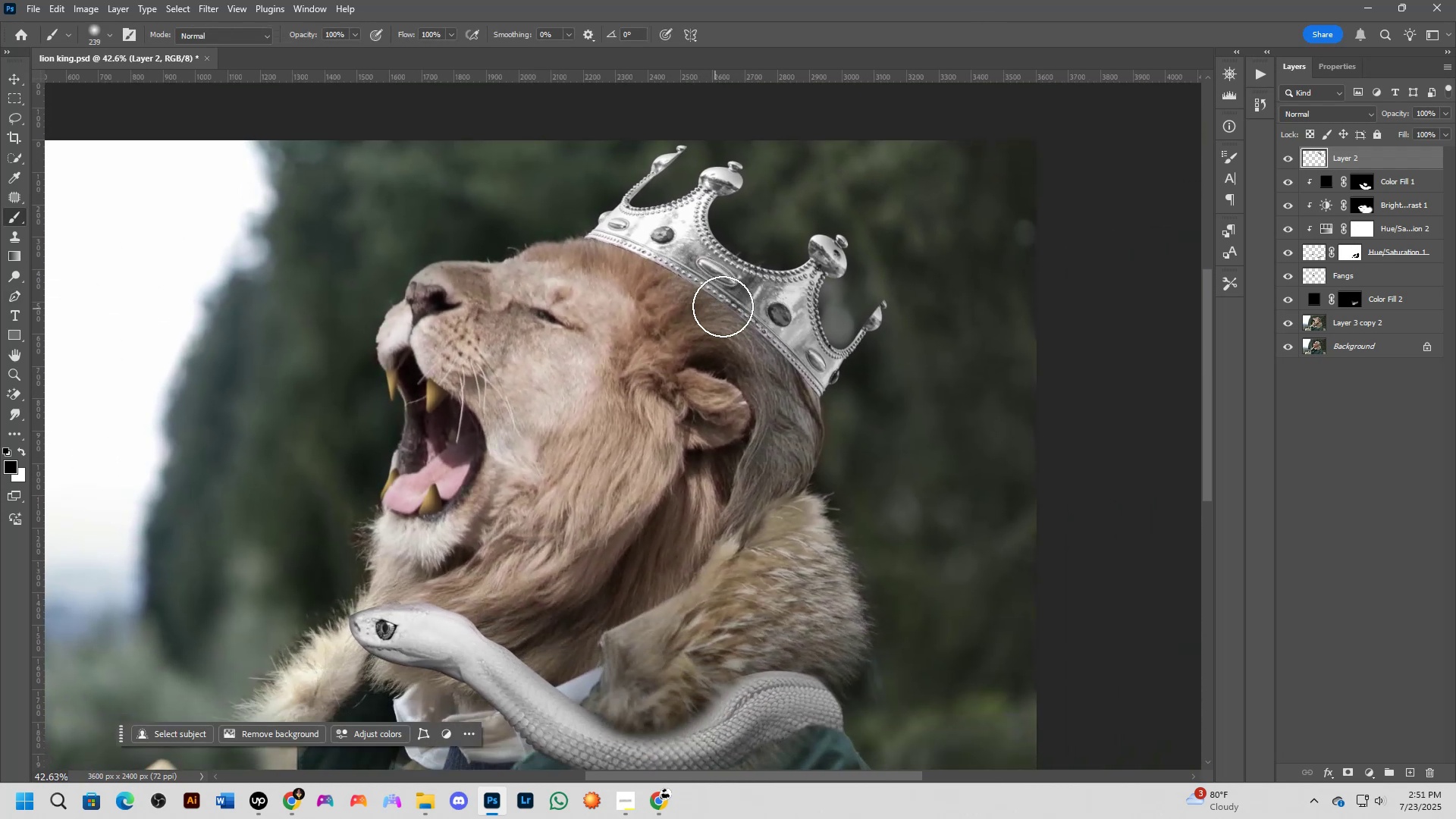 
left_click_drag(start_coordinate=[721, 427], to_coordinate=[714, 306])
 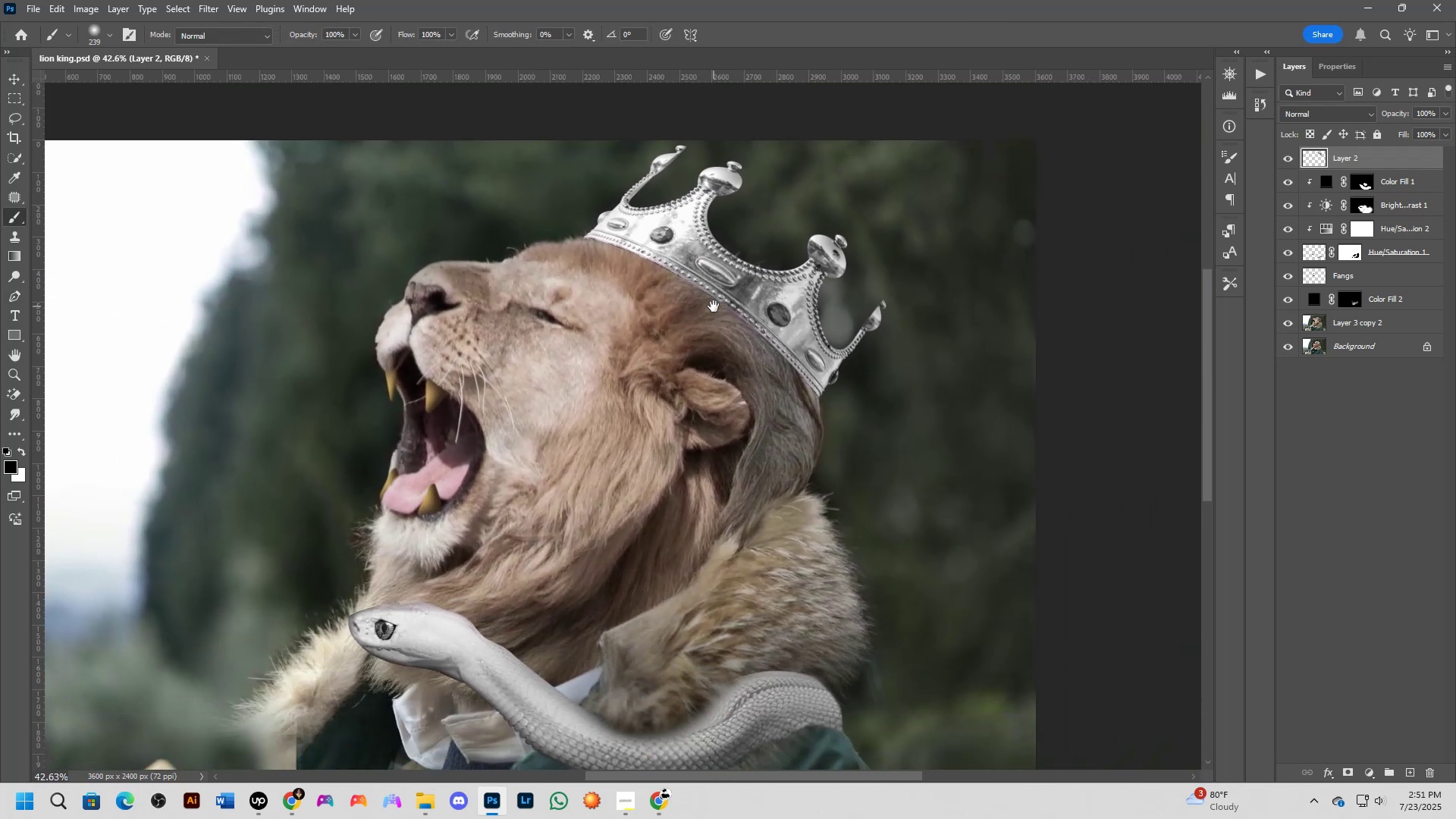 
hold_key(key=ControlLeft, duration=0.38)
left_click([743, 292])
 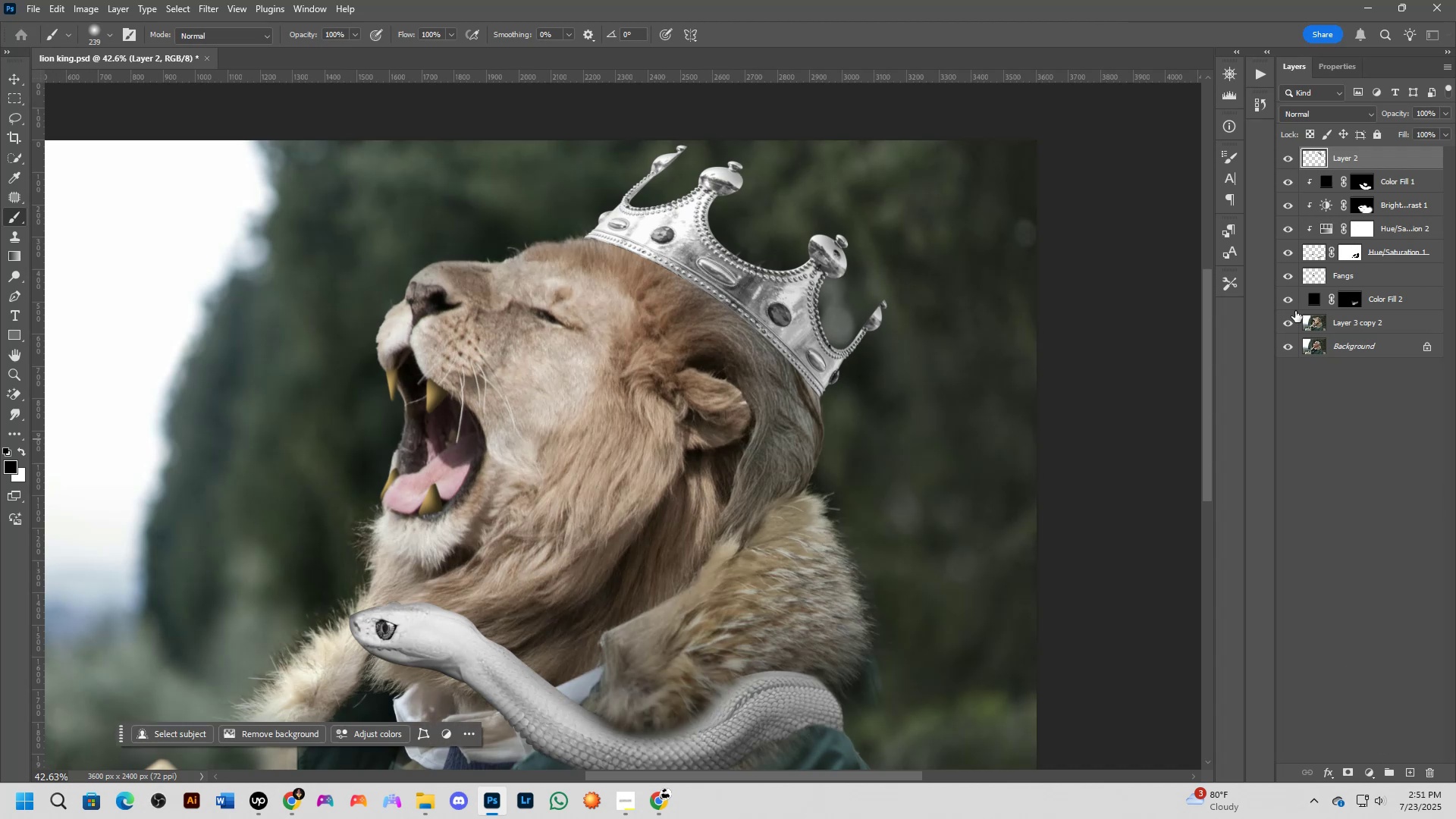 
double_click([1288, 296])
 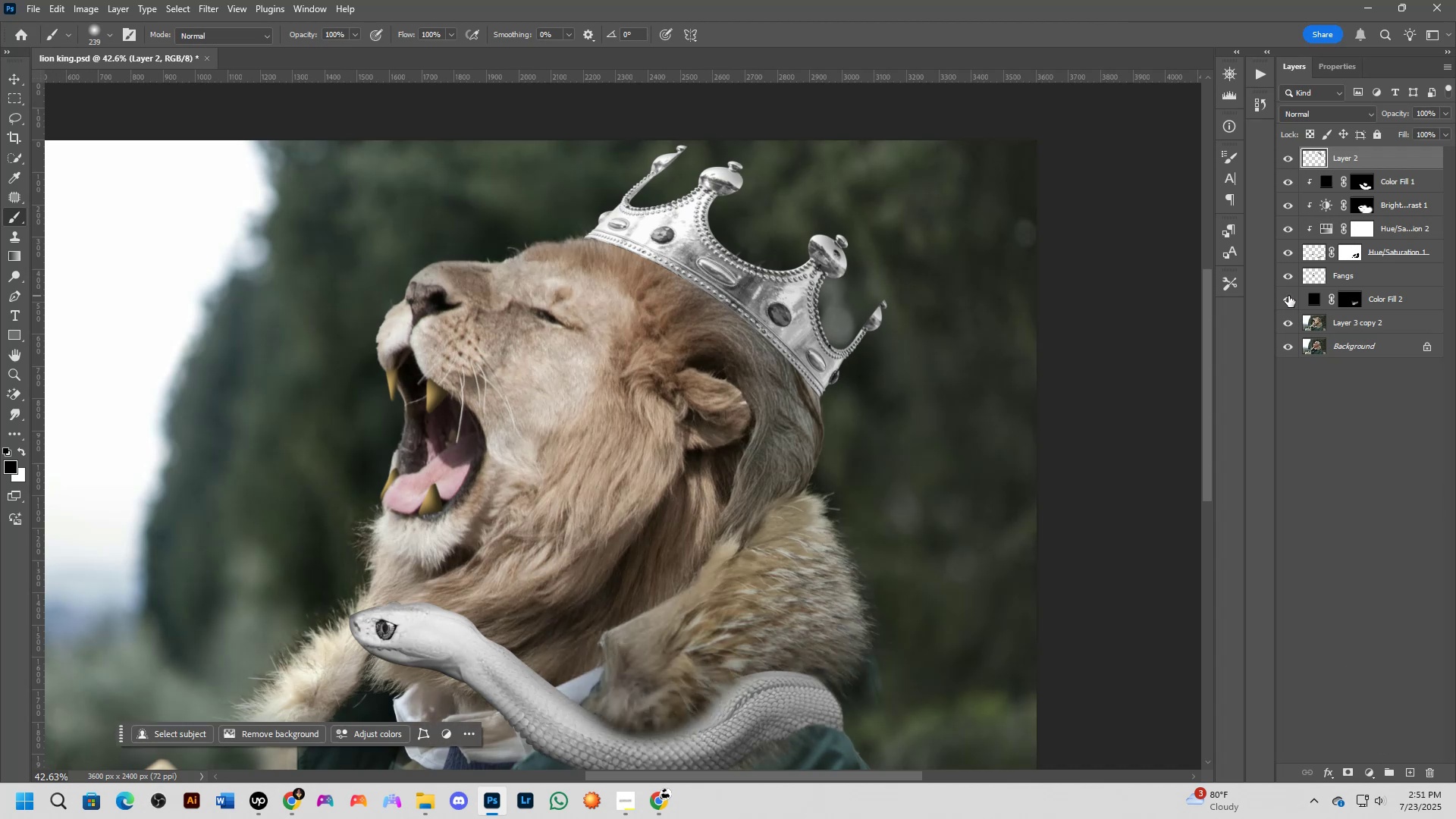 
left_click([1354, 301])
 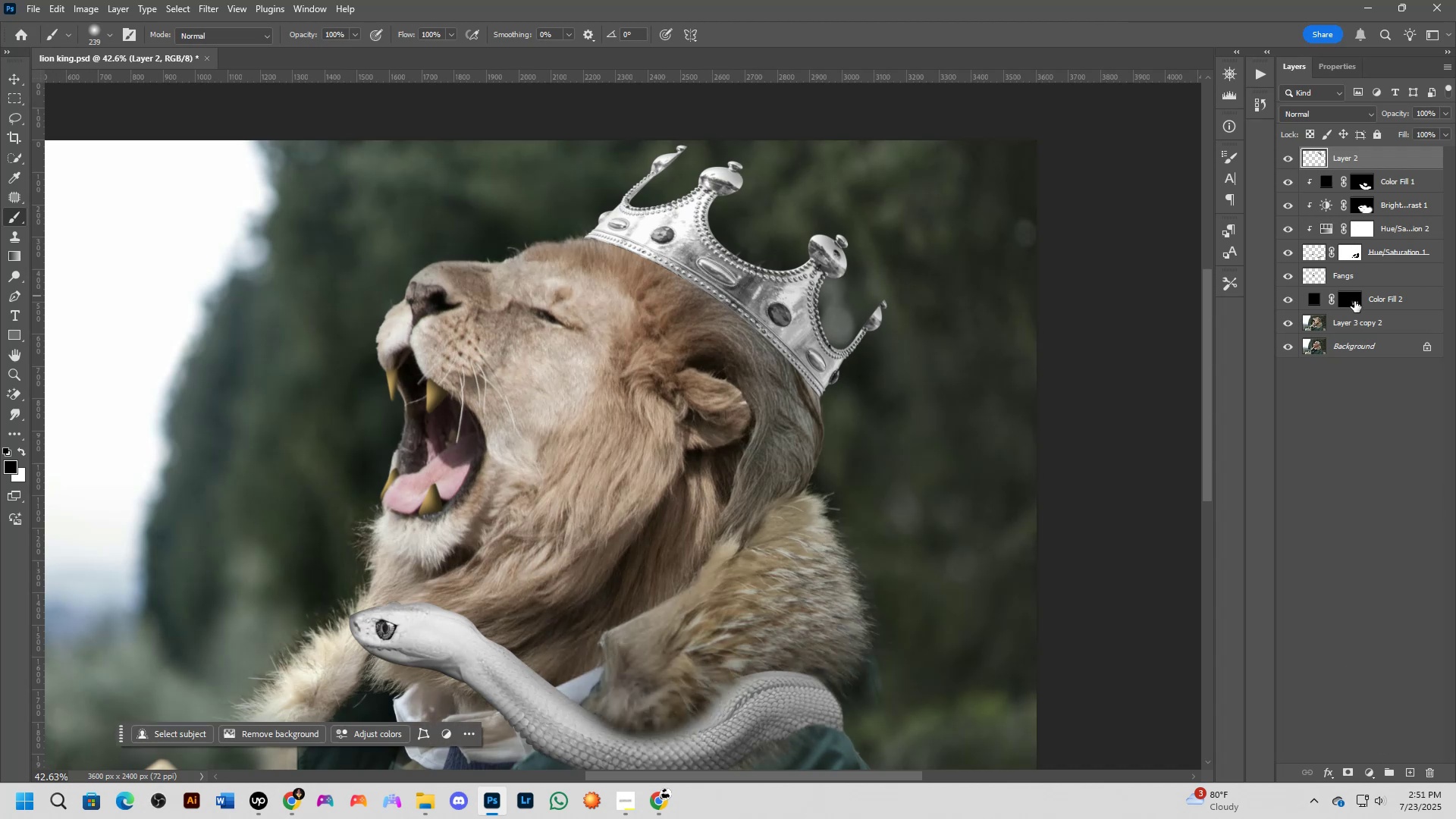 
hold_key(key=Space, duration=0.53)
 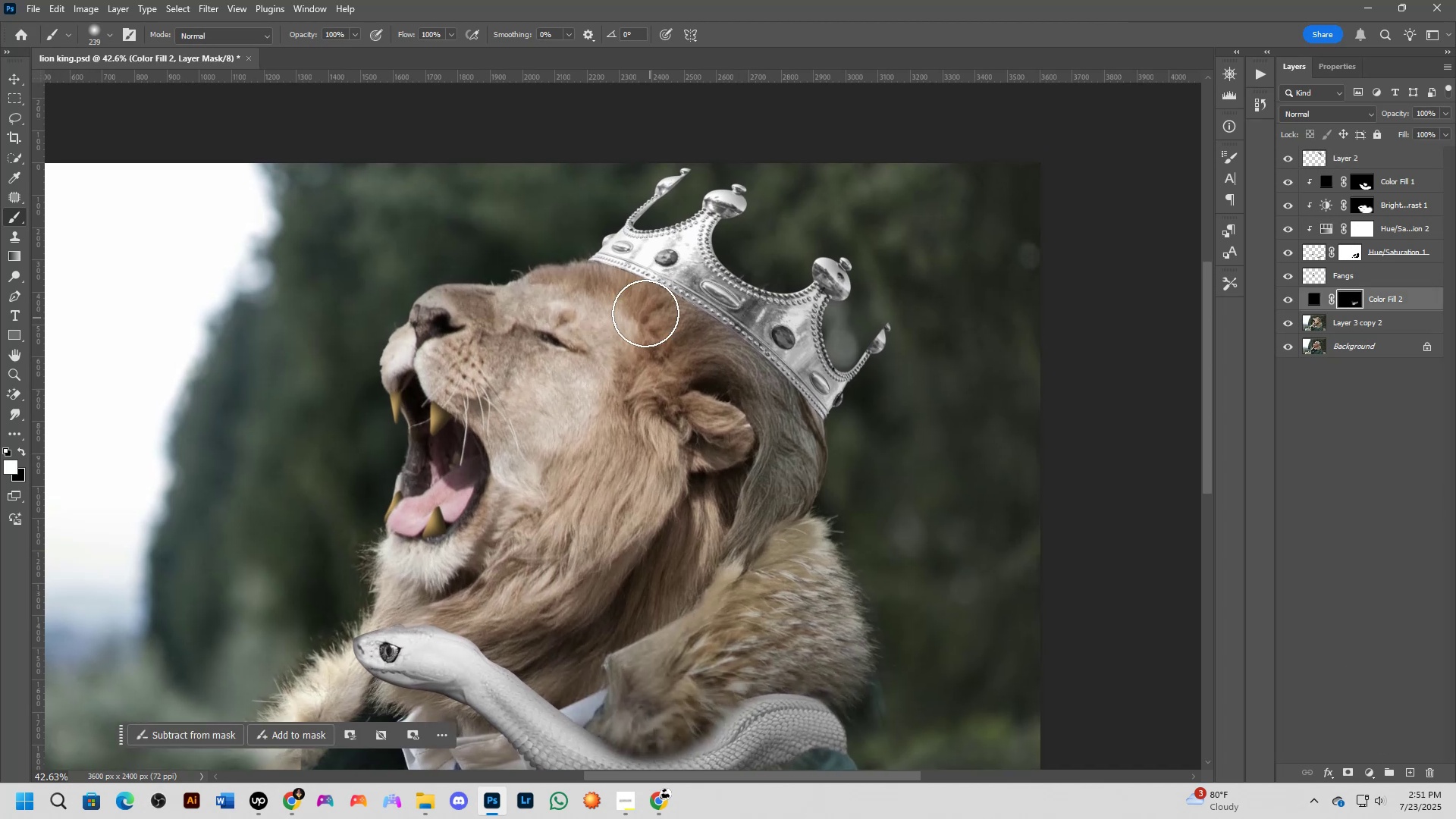 
left_click_drag(start_coordinate=[714, 347], to_coordinate=[718, 370])
 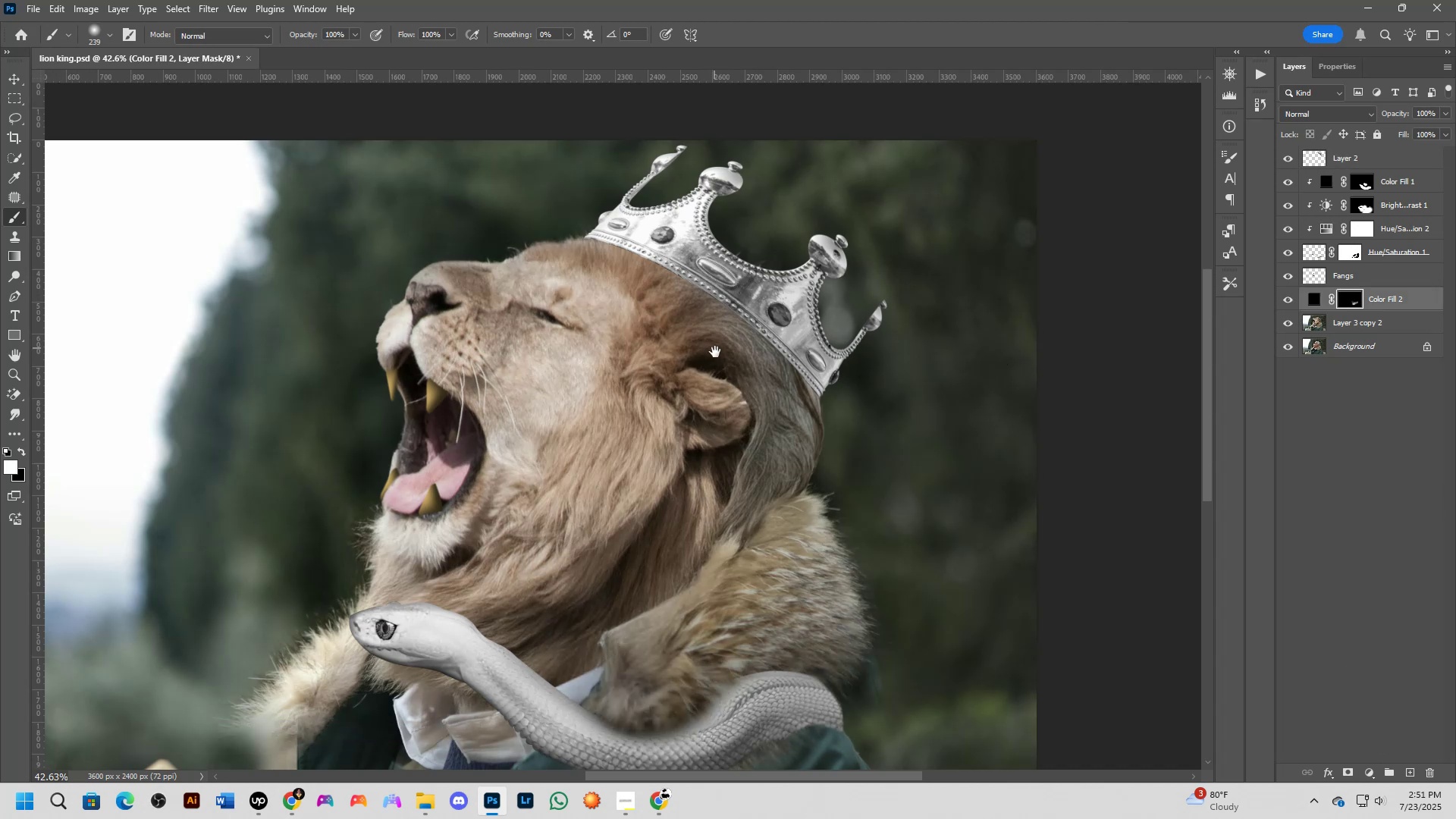 
scroll: coordinate [632, 294], scroll_direction: up, amount: 7.0
 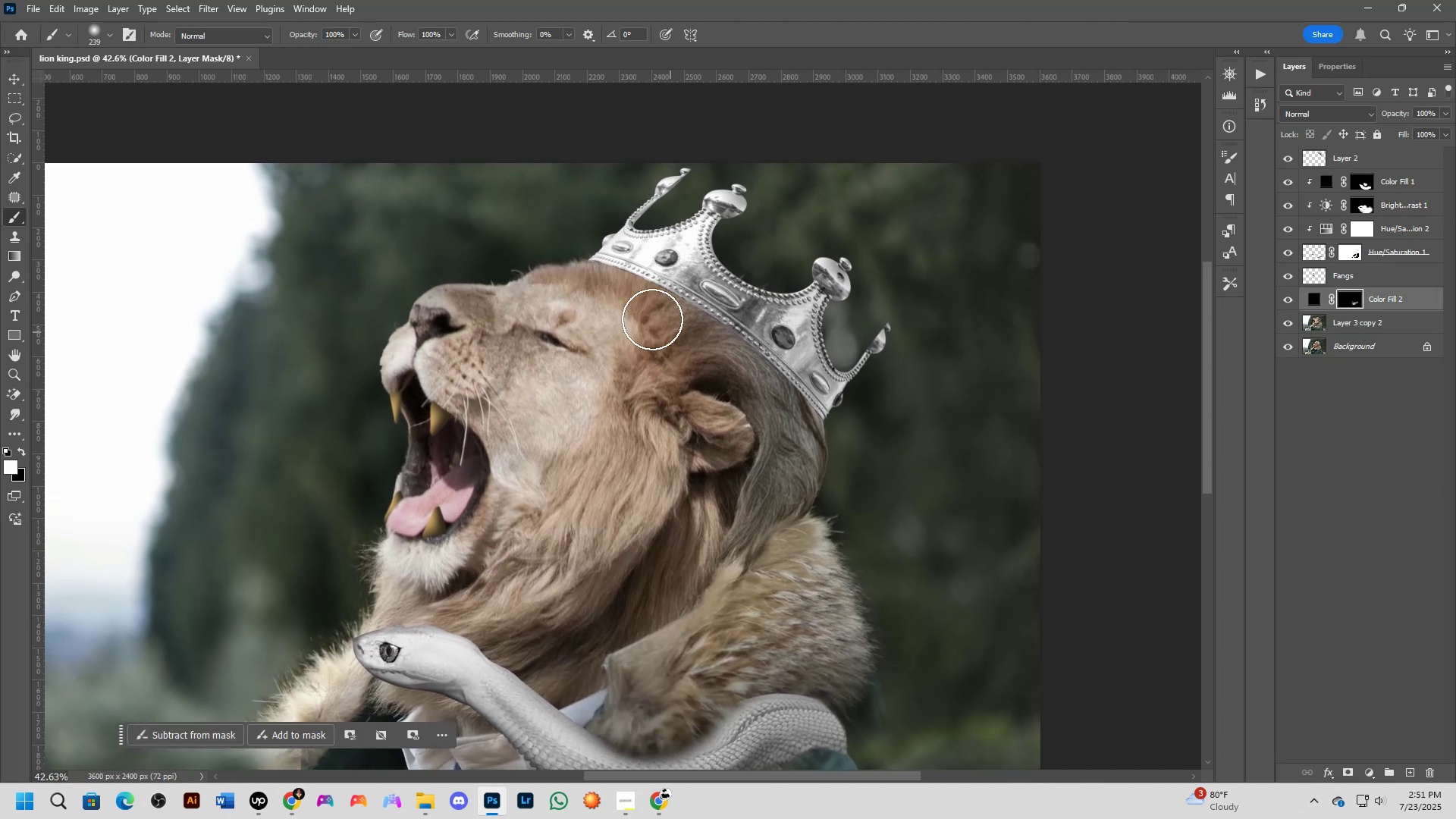 
key(Alt+AltLeft)
 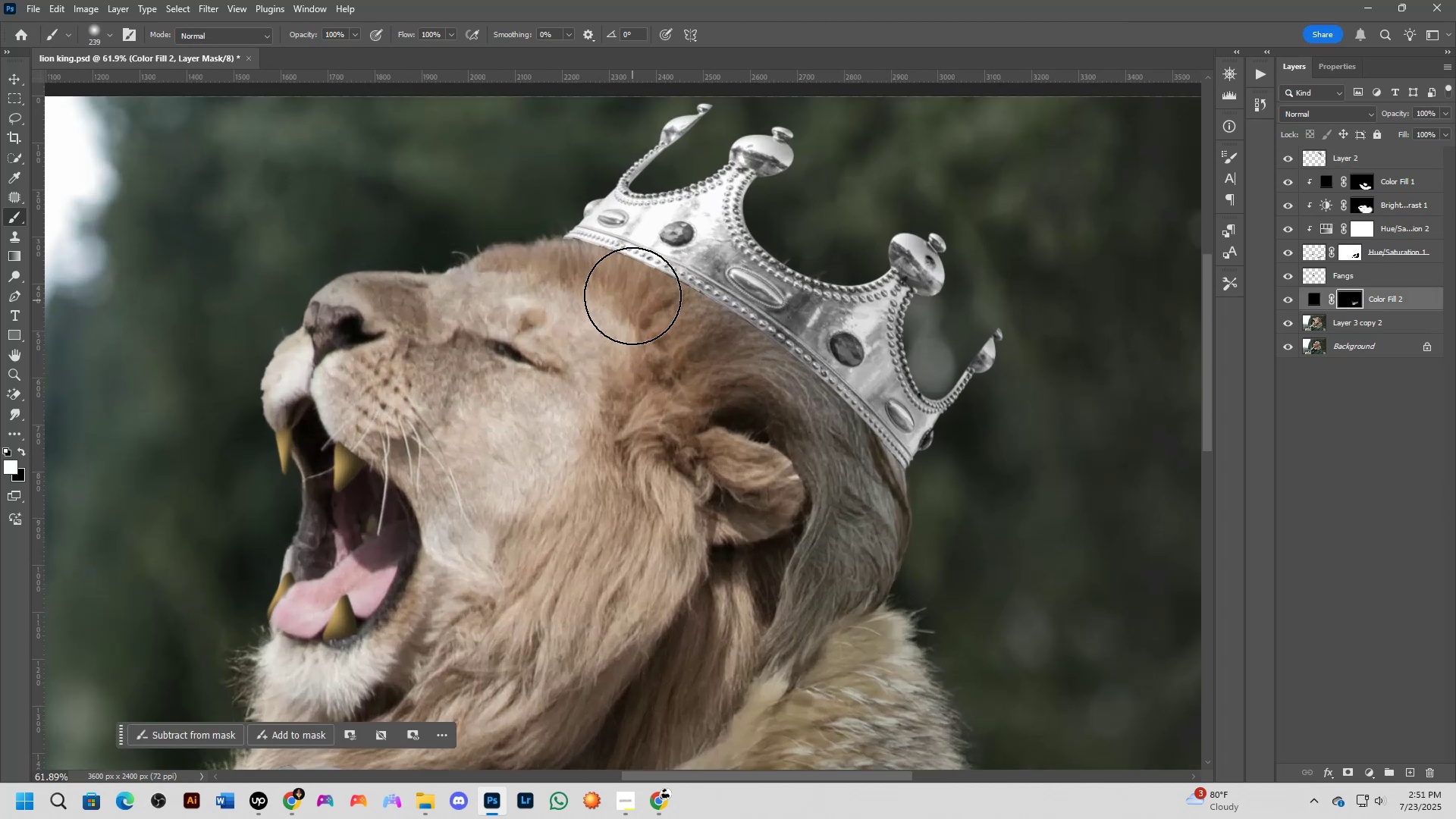 
key(X)
 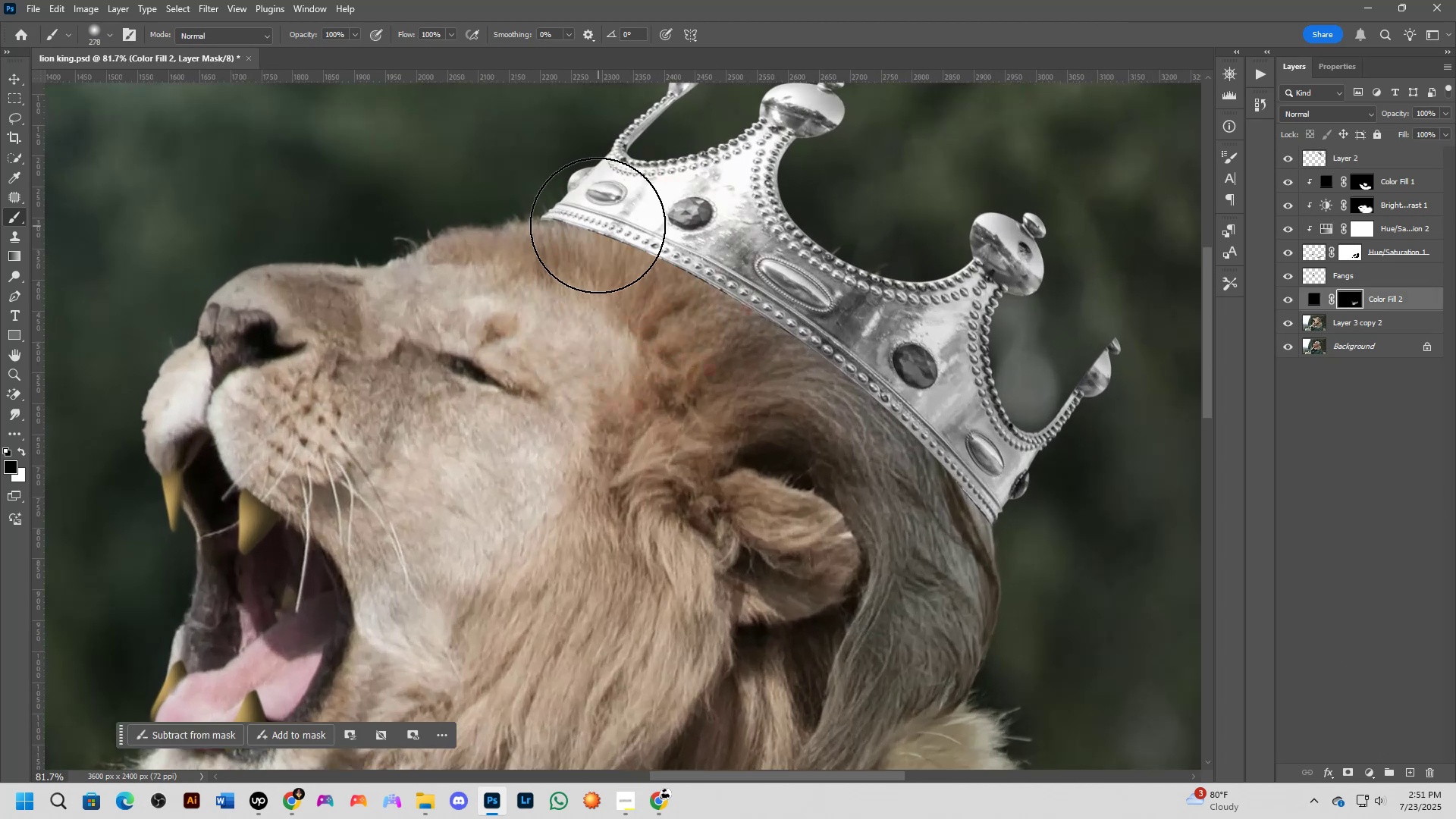 
left_click([593, 180])
 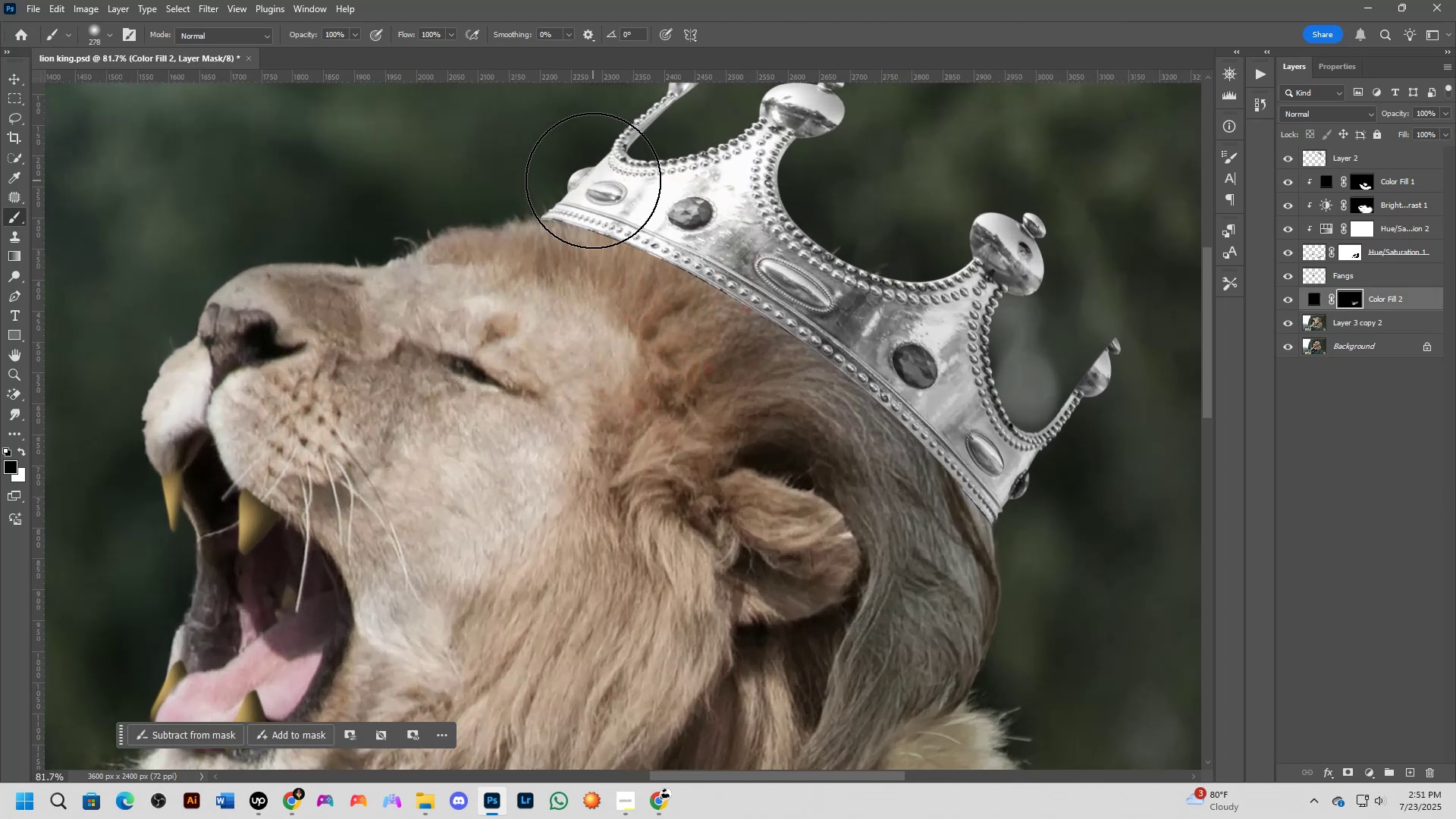 
key(Alt+AltLeft)
 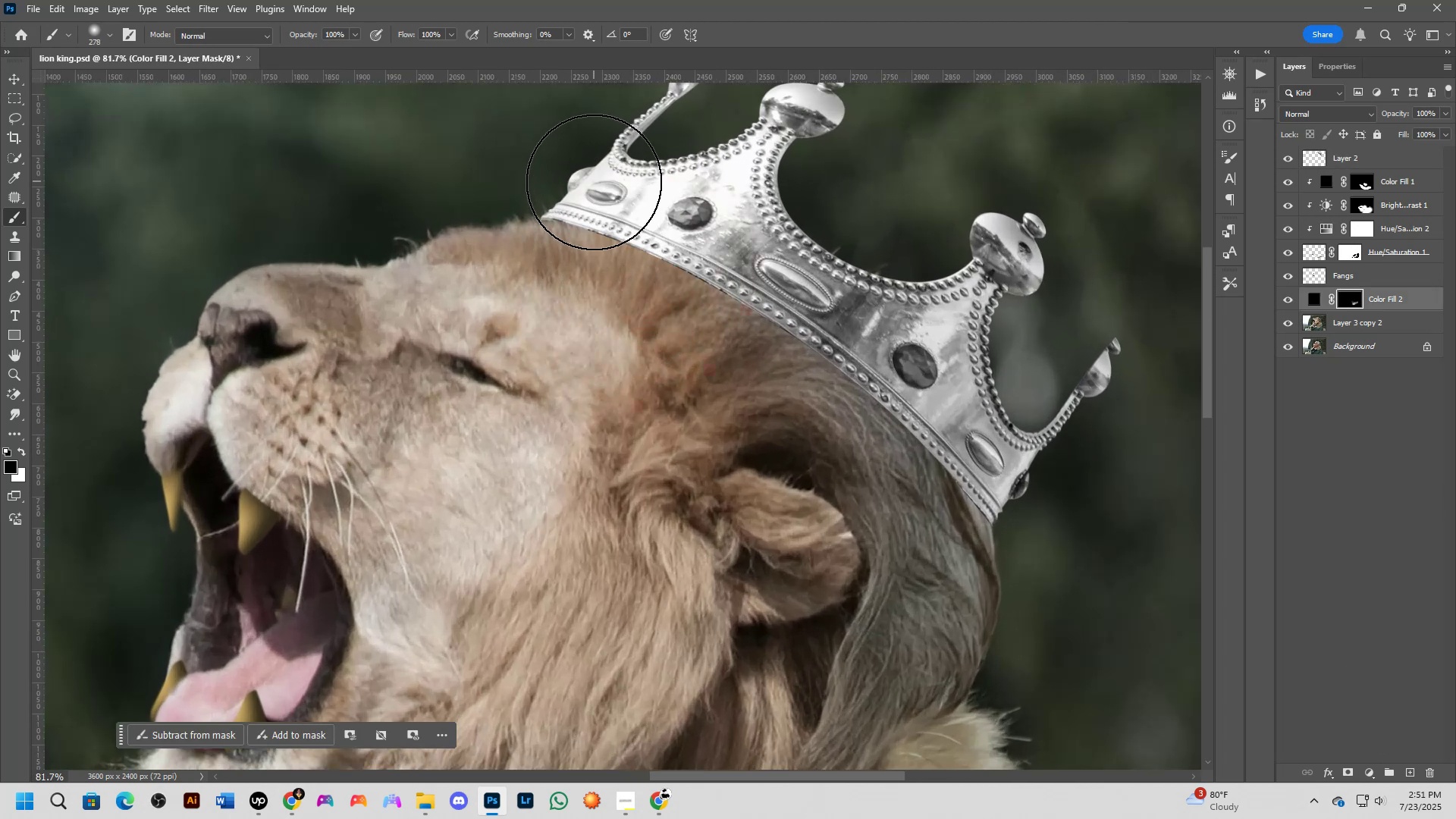 
key(X)
 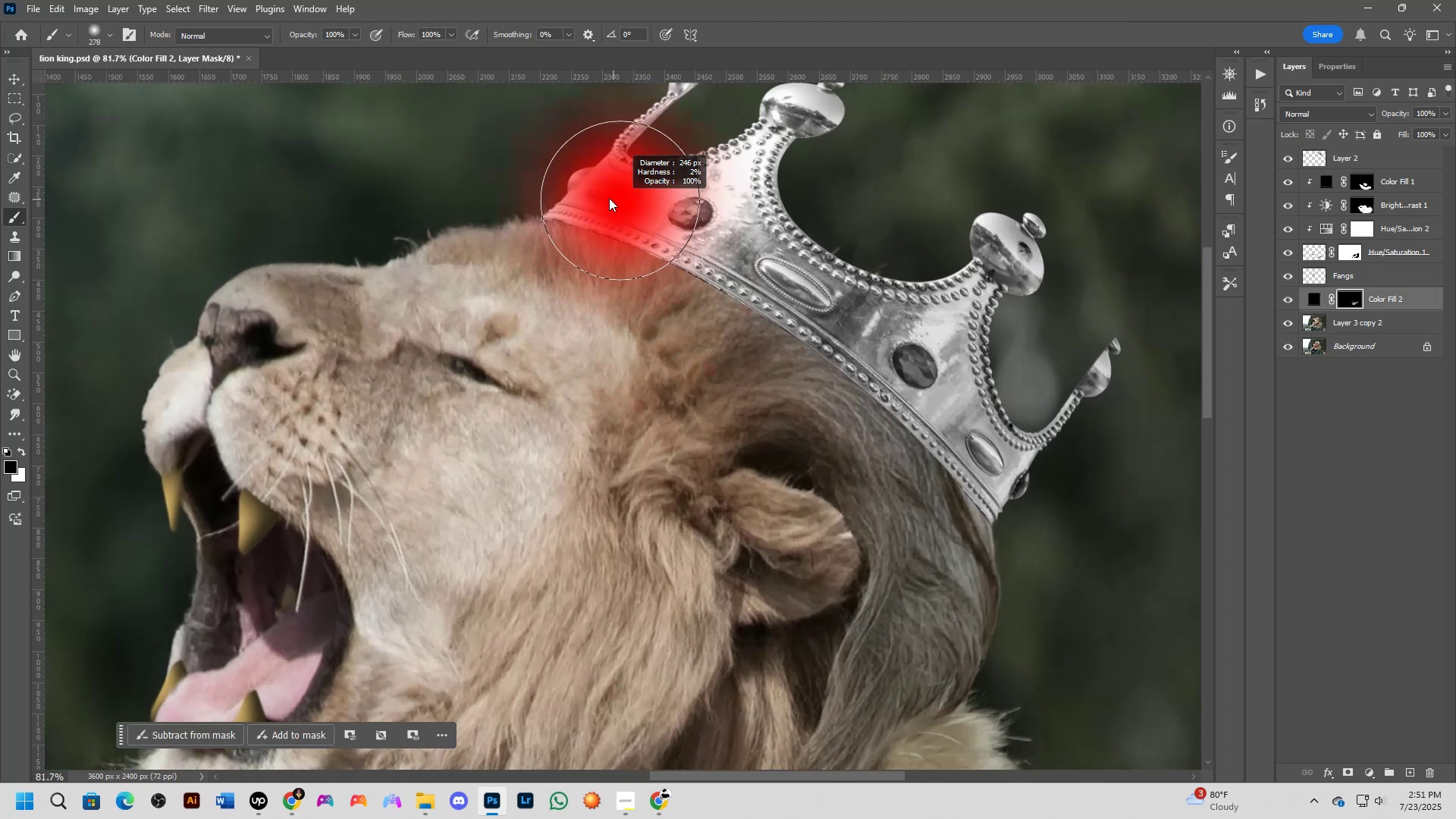 
left_click_drag(start_coordinate=[587, 183], to_coordinate=[684, 210])
 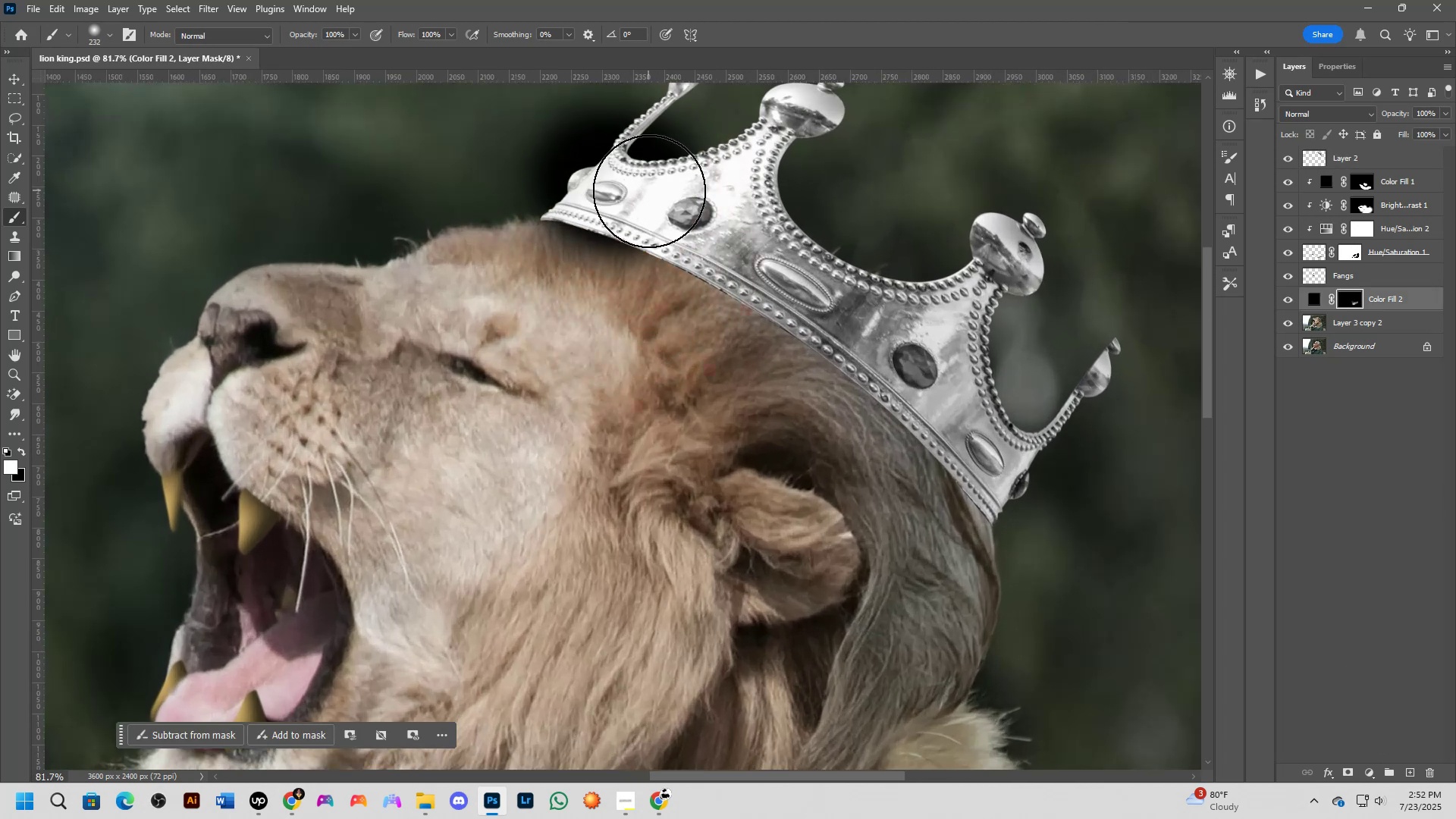 
key(Control+ControlLeft)
 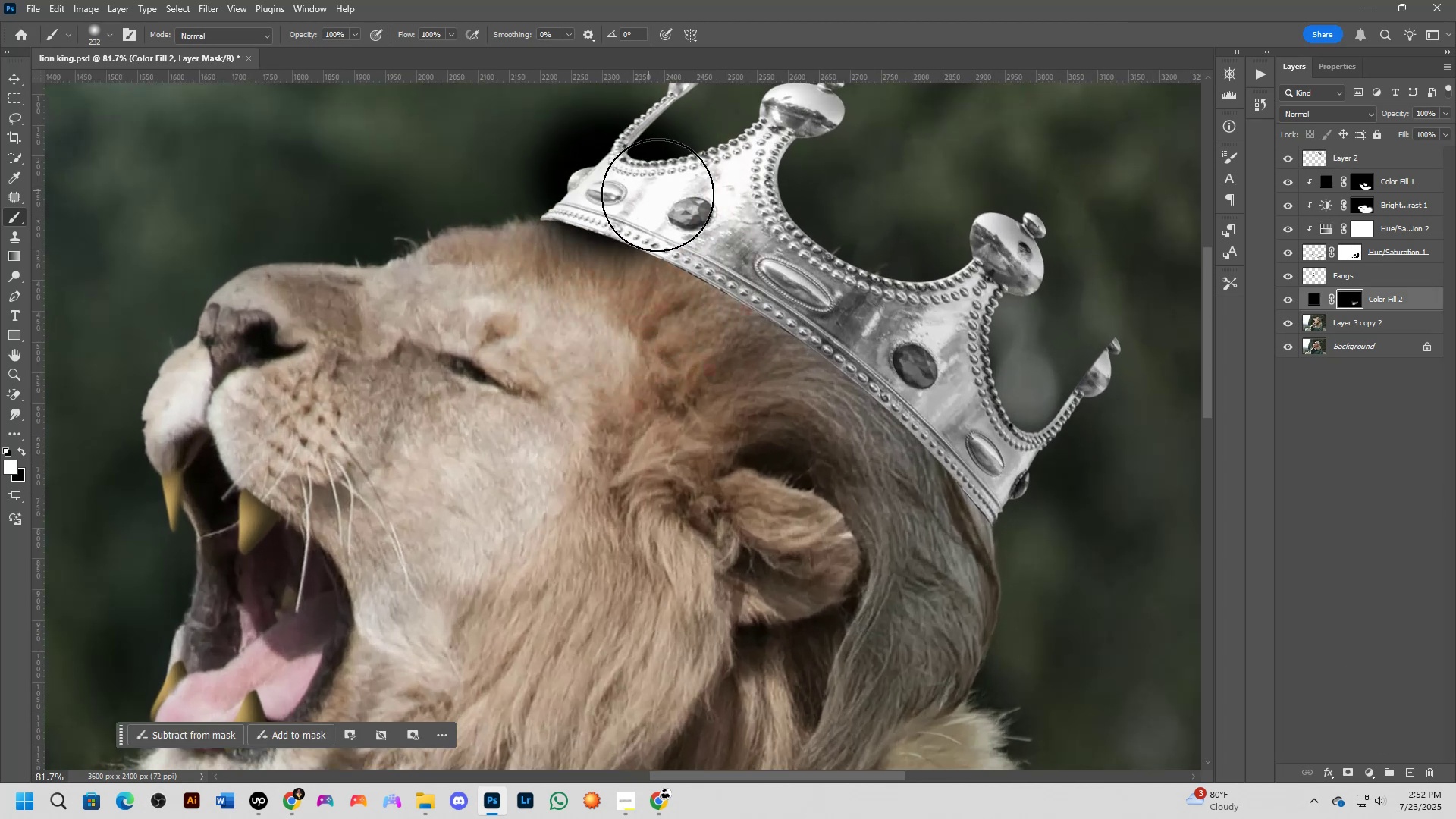 
key(Control+Z)
 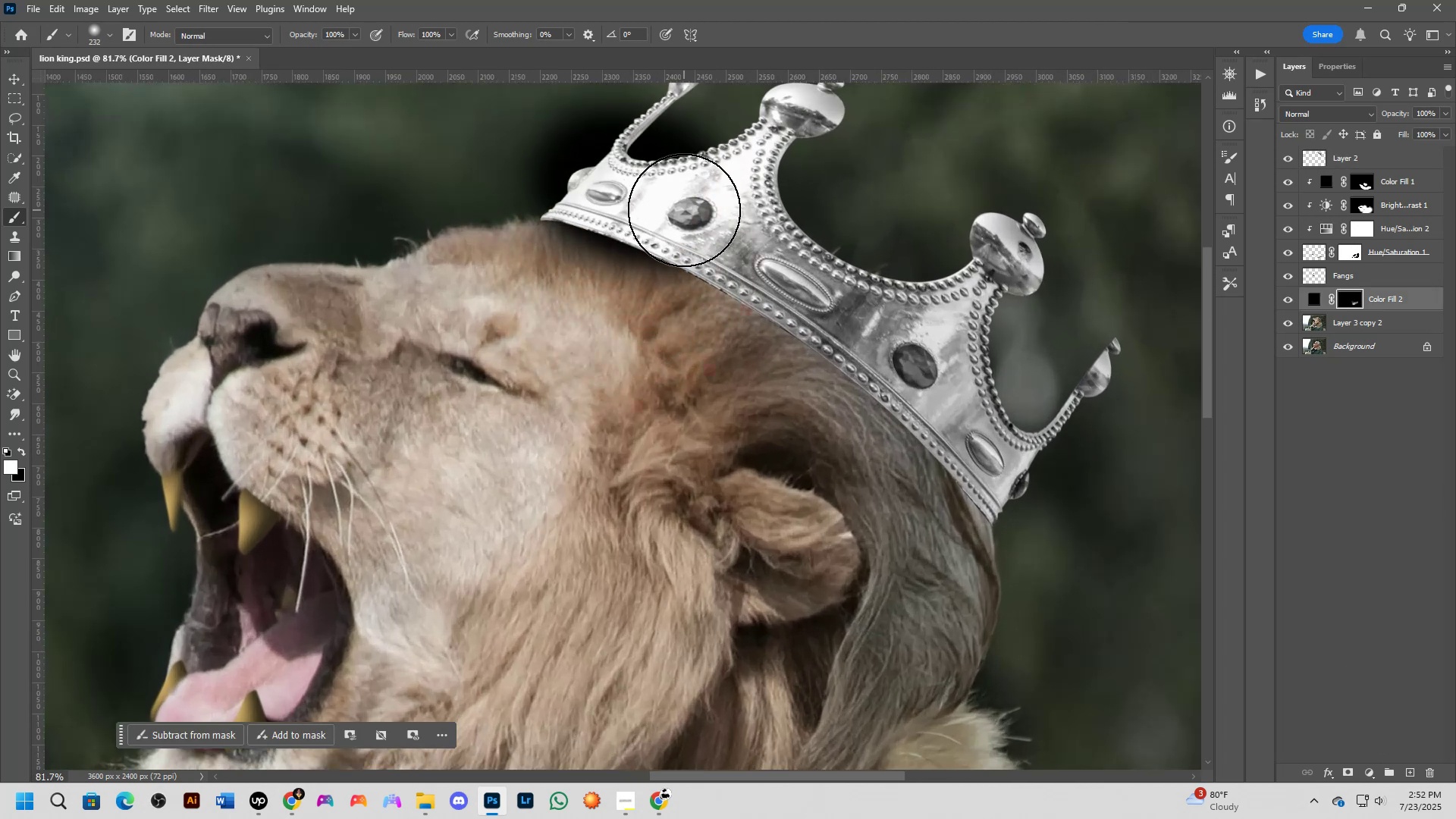 
hold_key(key=AltLeft, duration=0.36)
 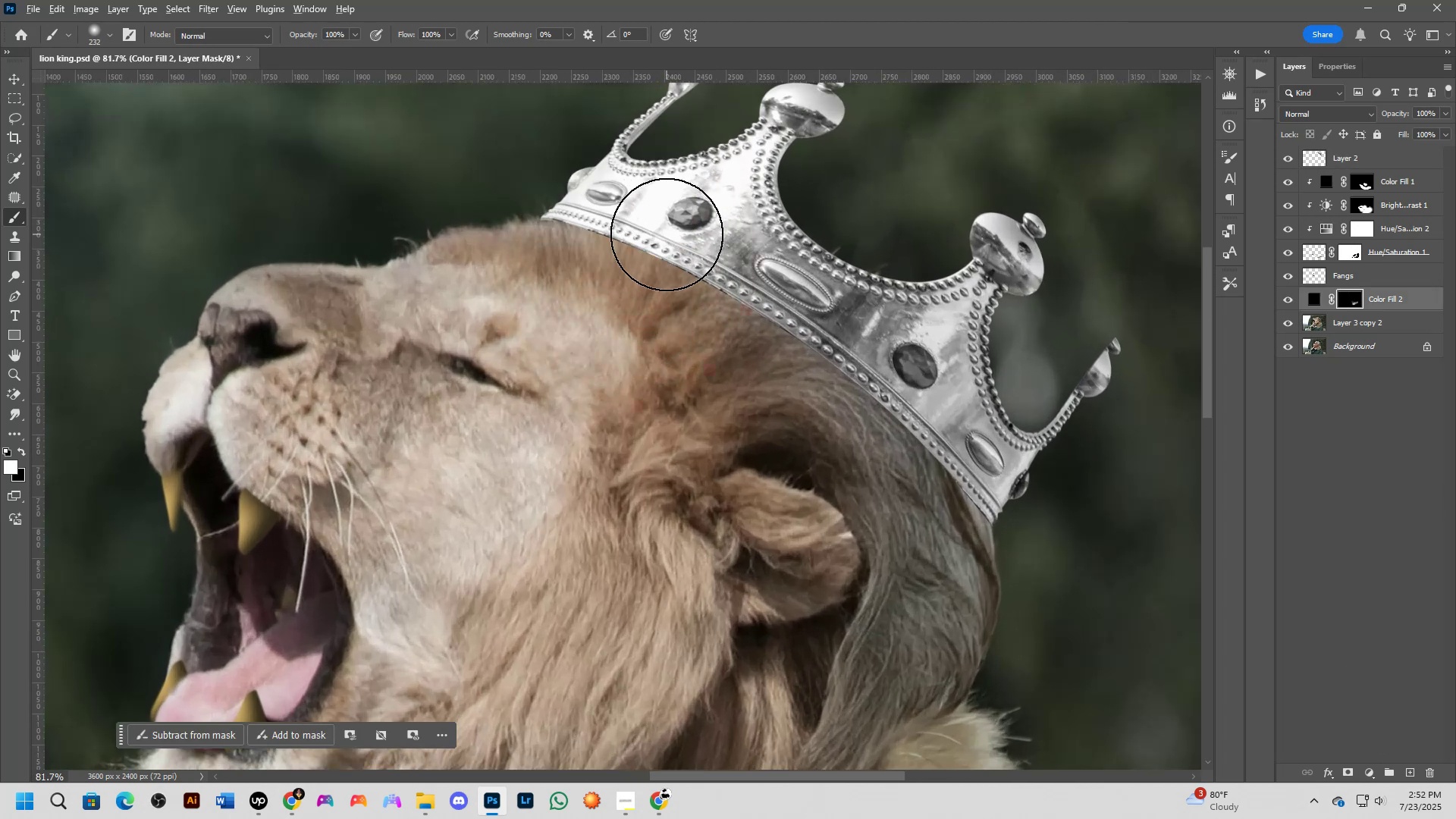 
scroll: coordinate [667, 293], scroll_direction: down, amount: 5.0
 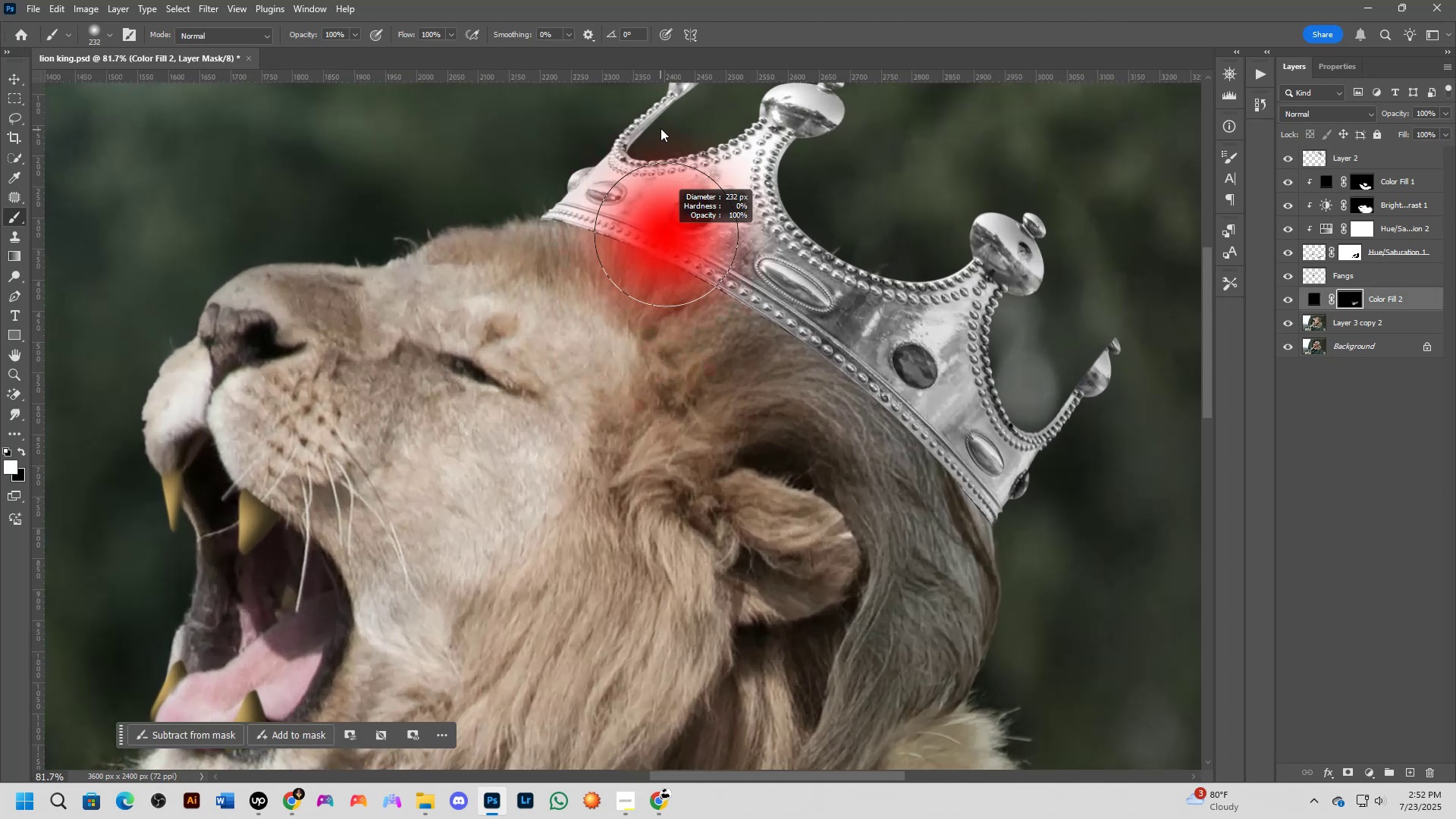 
hold_key(key=Space, duration=0.43)
 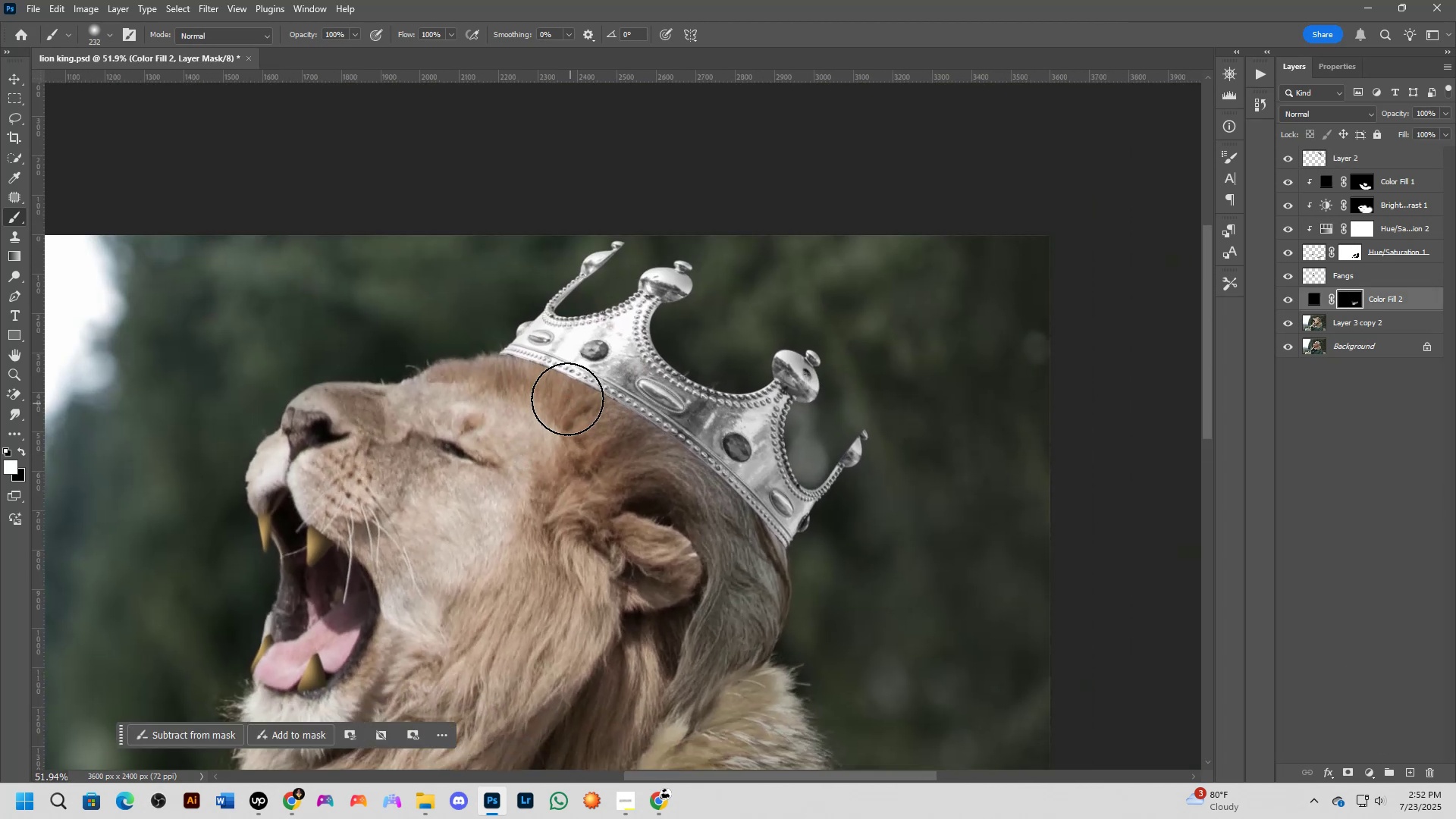 
left_click_drag(start_coordinate=[660, 295], to_coordinate=[572, 405])
 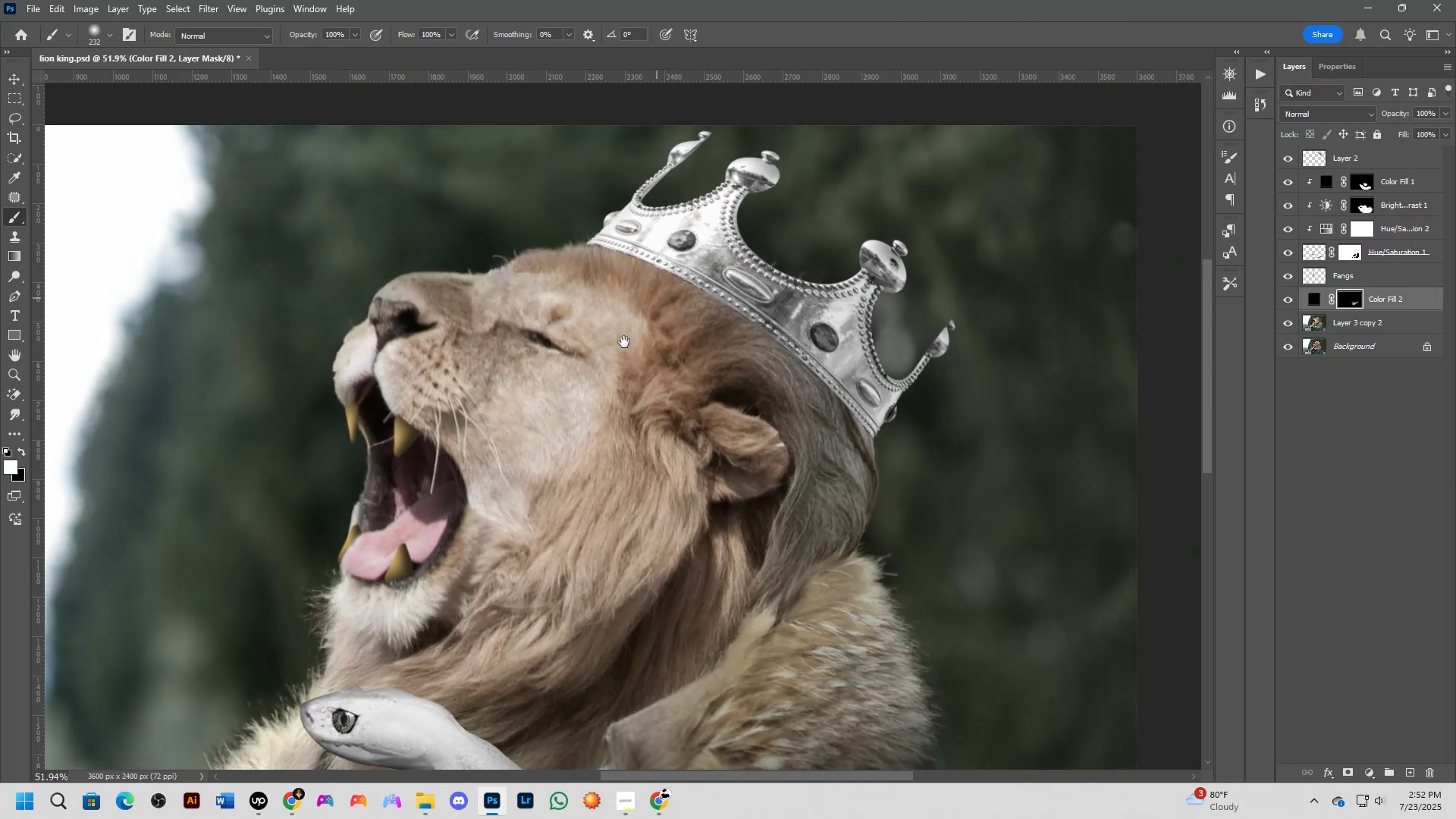 
hold_key(key=AltLeft, duration=0.55)
 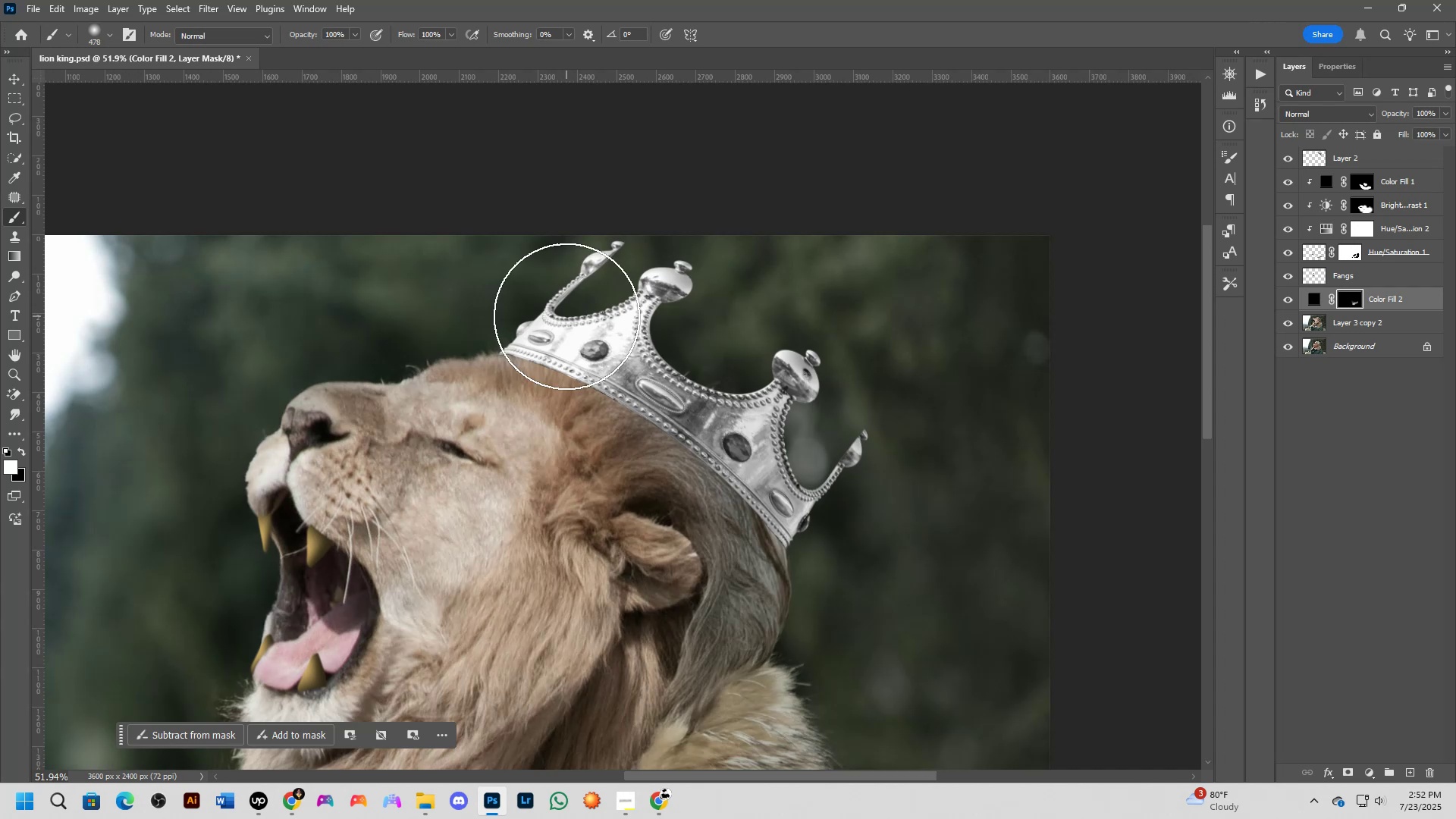 
left_click([545, 317])
 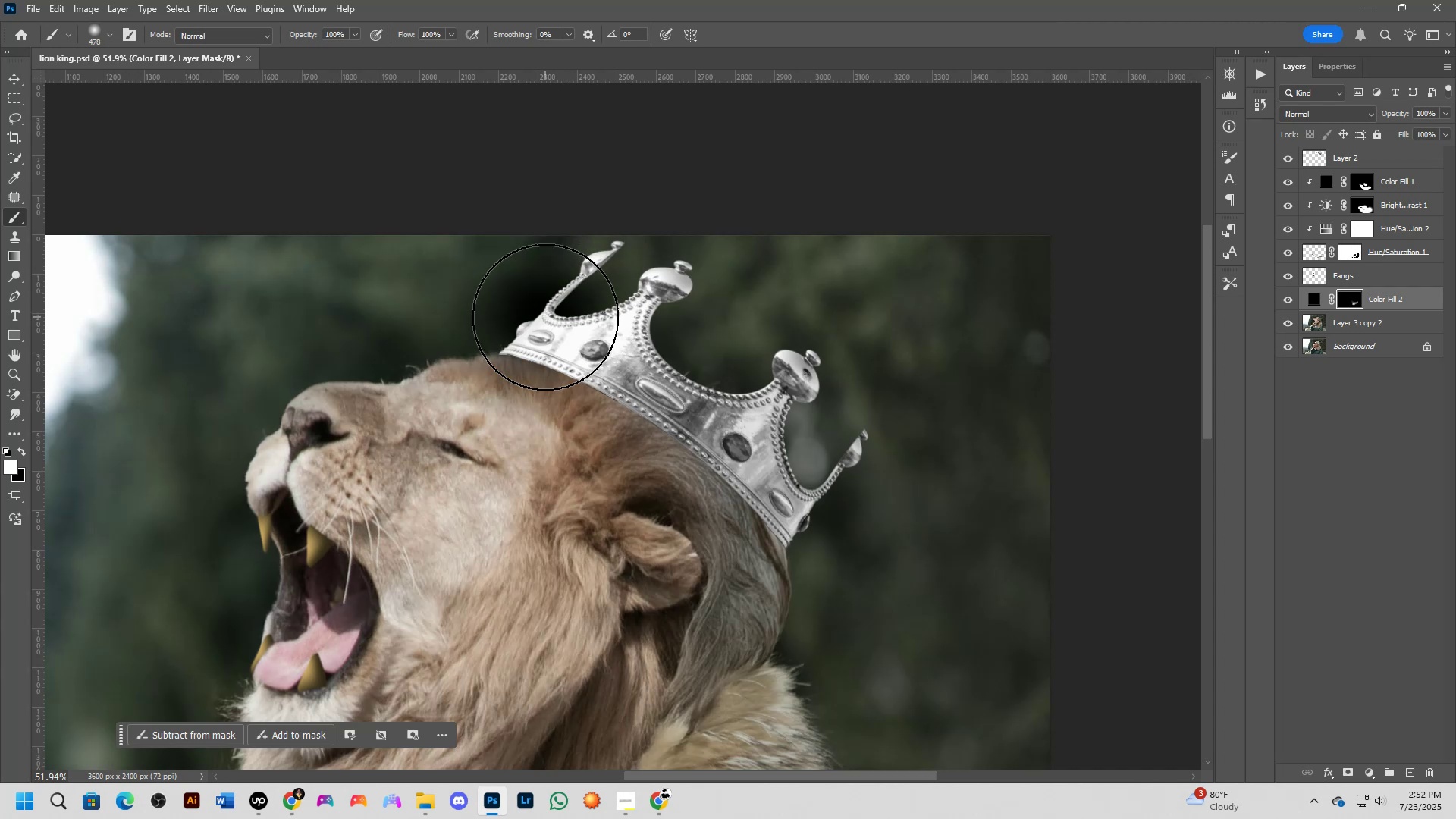 
left_click_drag(start_coordinate=[587, 318], to_coordinate=[598, 321])
 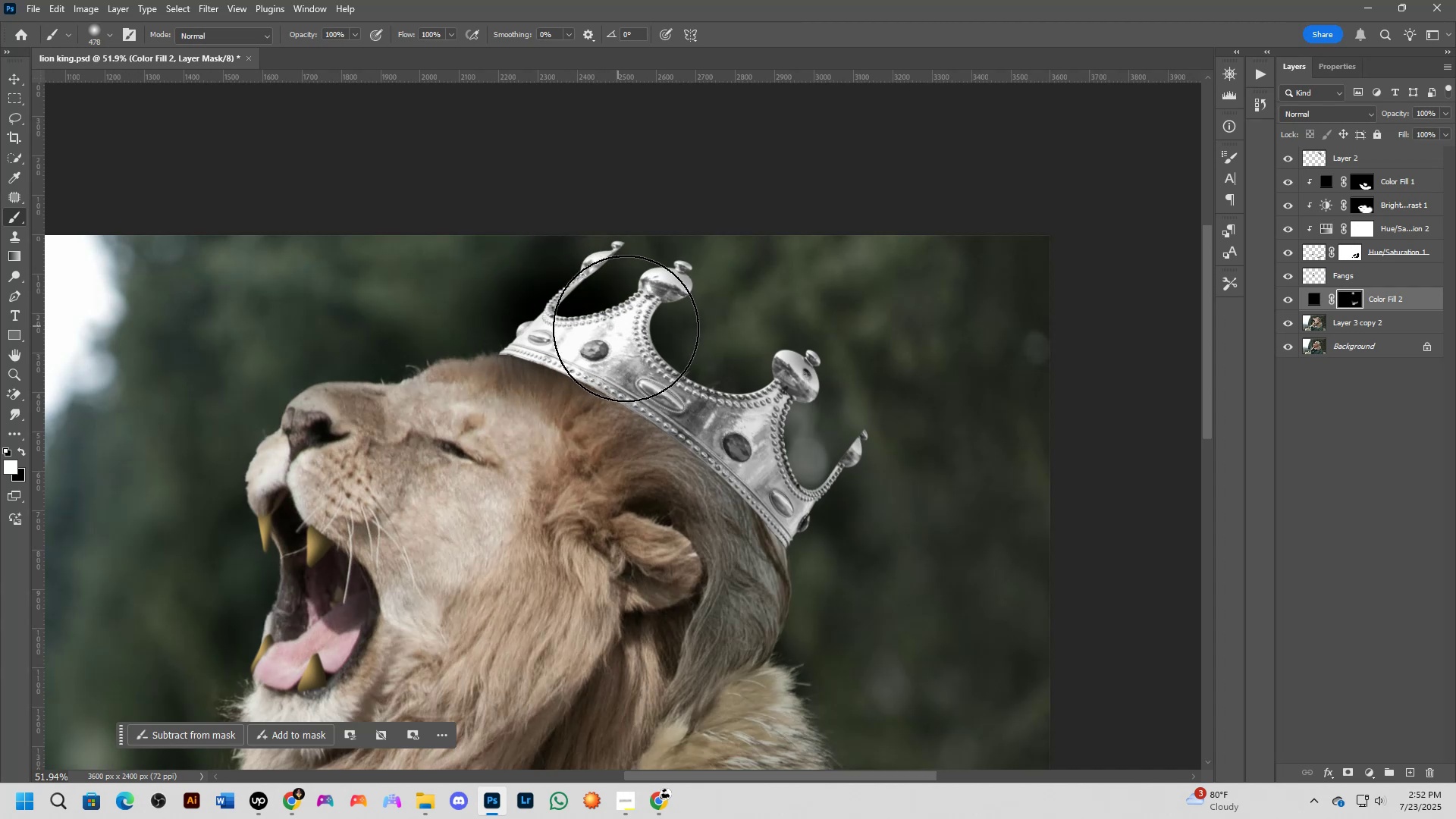 
triple_click([705, 373])
 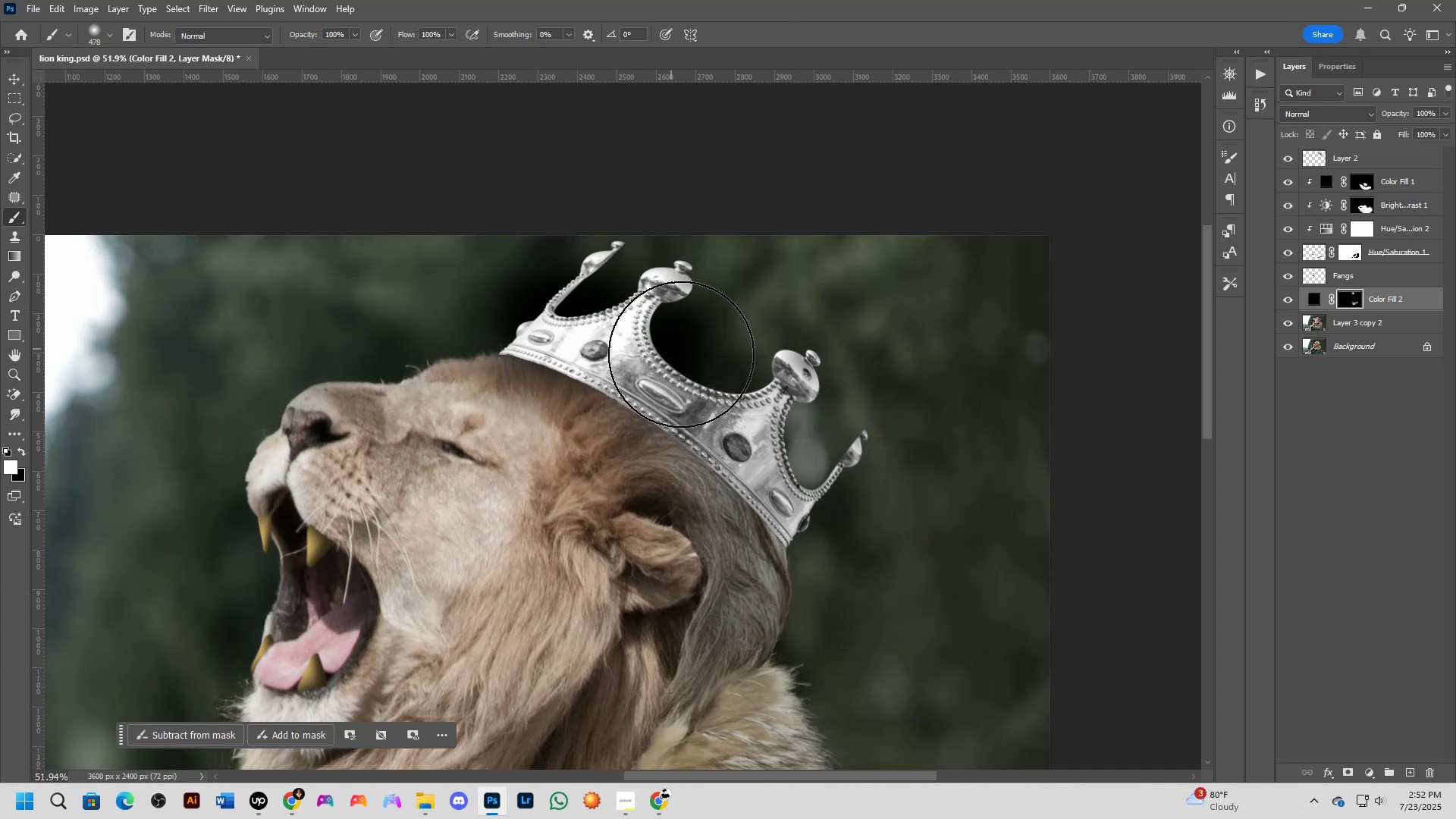 
triple_click([738, 408])
 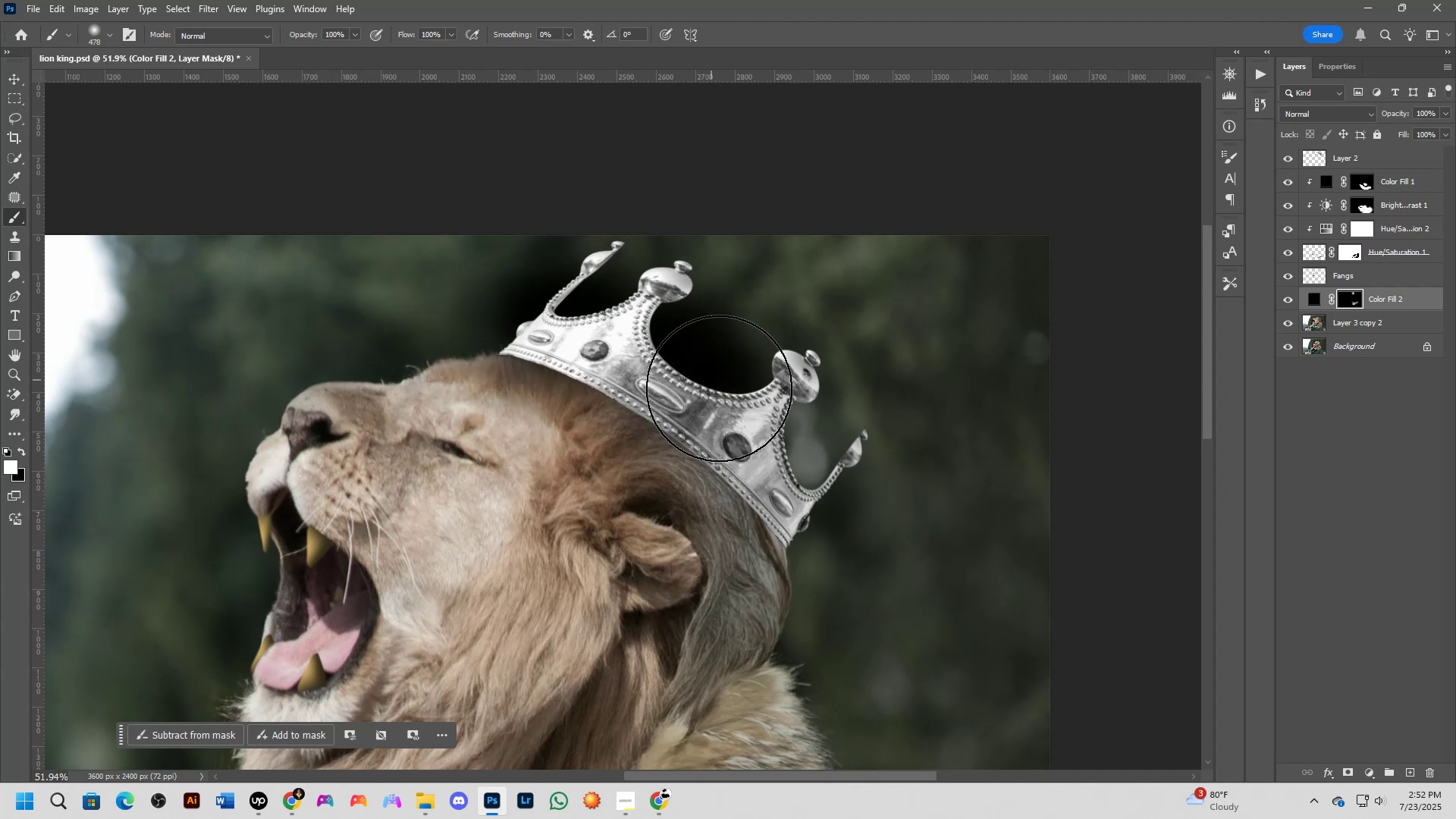 
triple_click([785, 466])
 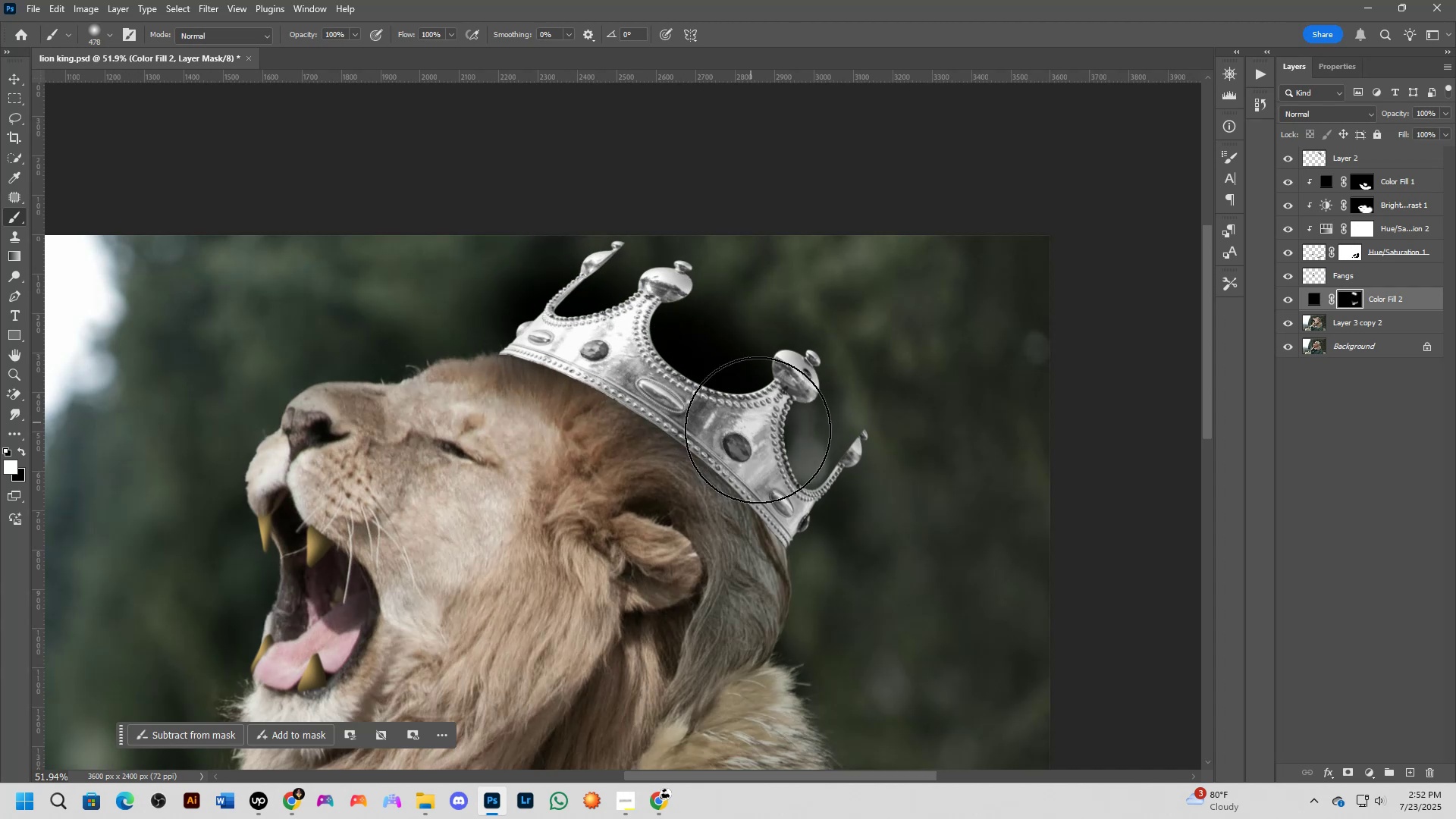 
triple_click([817, 500])
 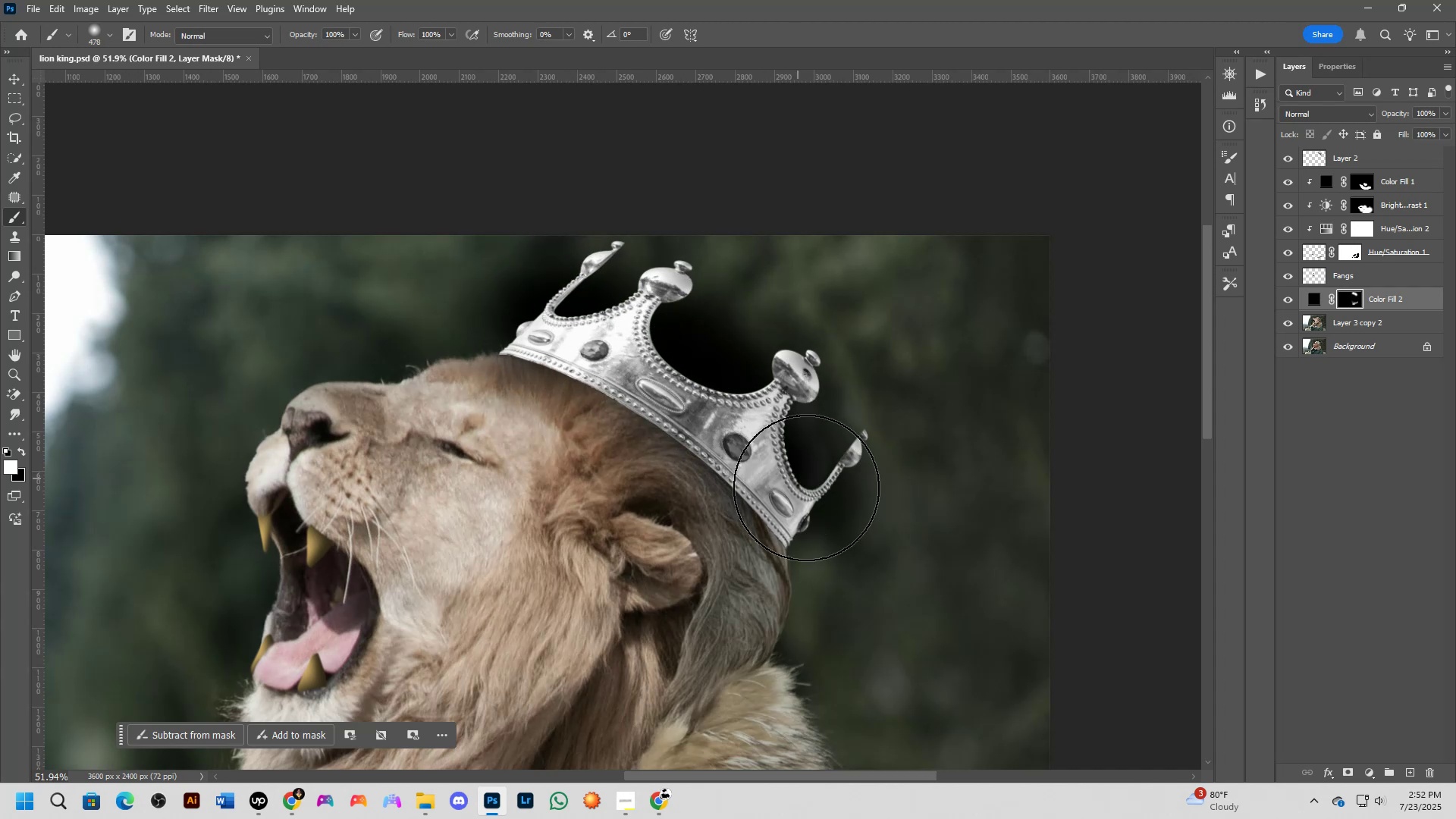 
triple_click([824, 553])
 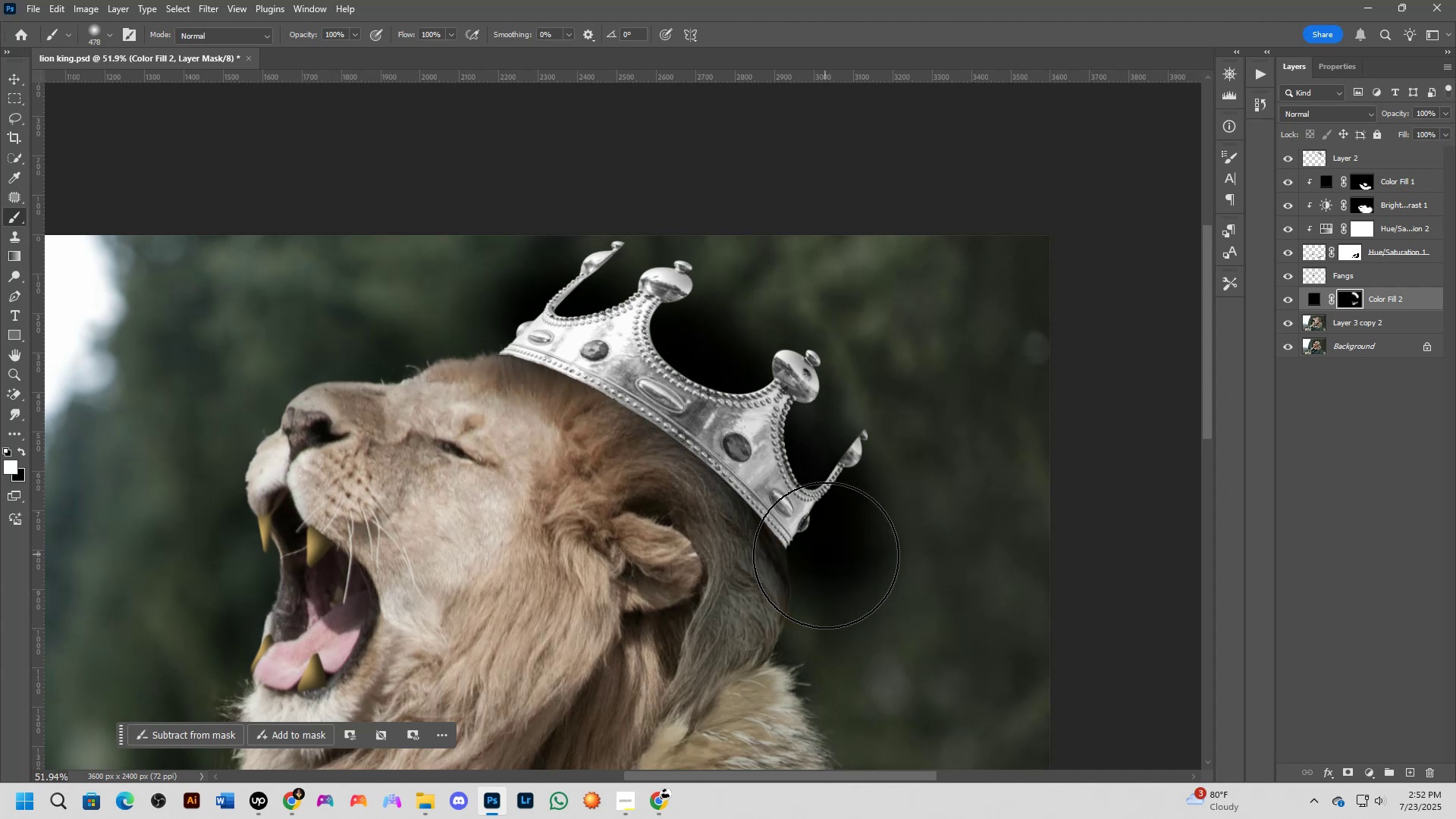 
left_click([849, 509])
 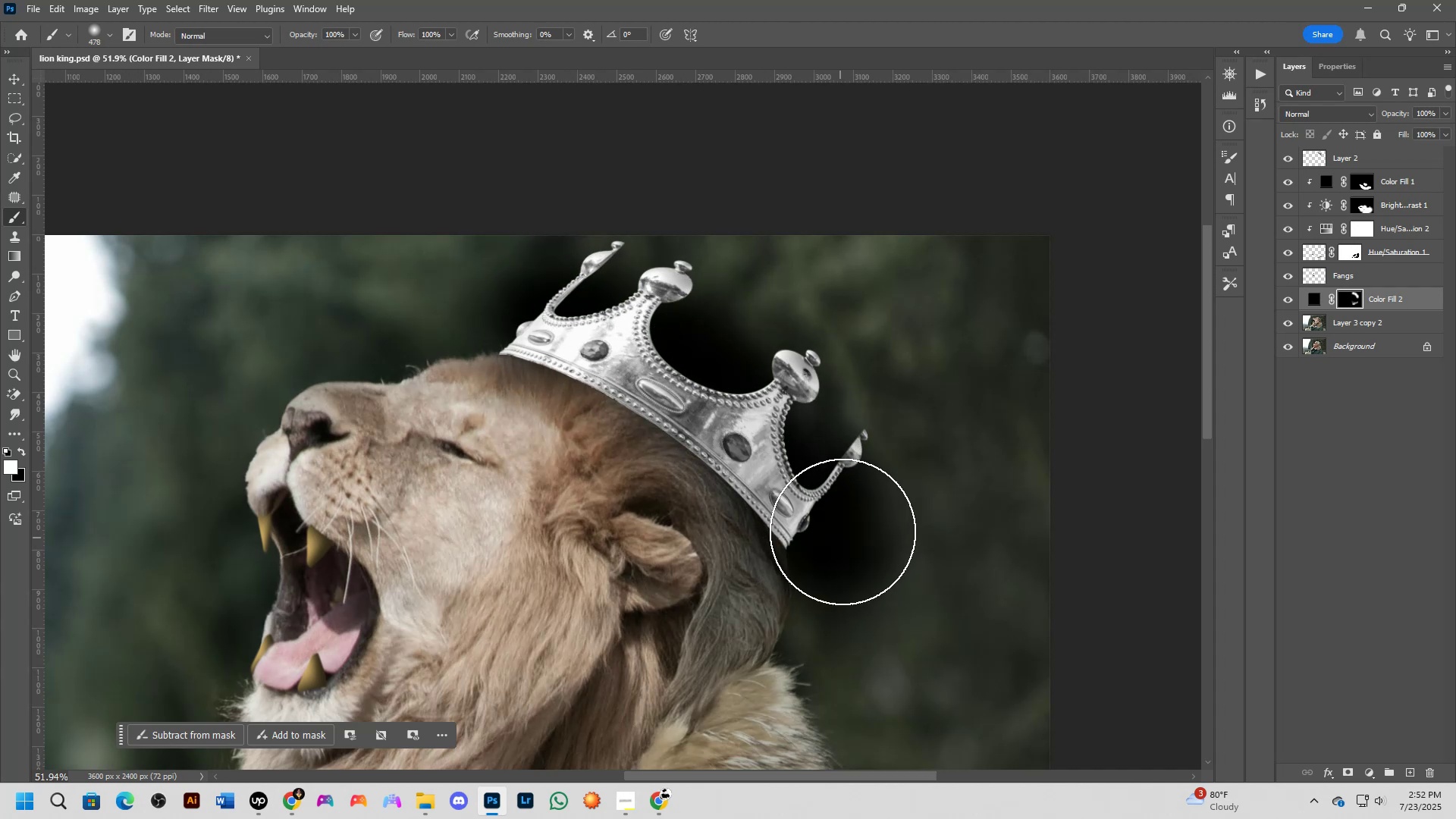 
key(Alt+AltLeft)
 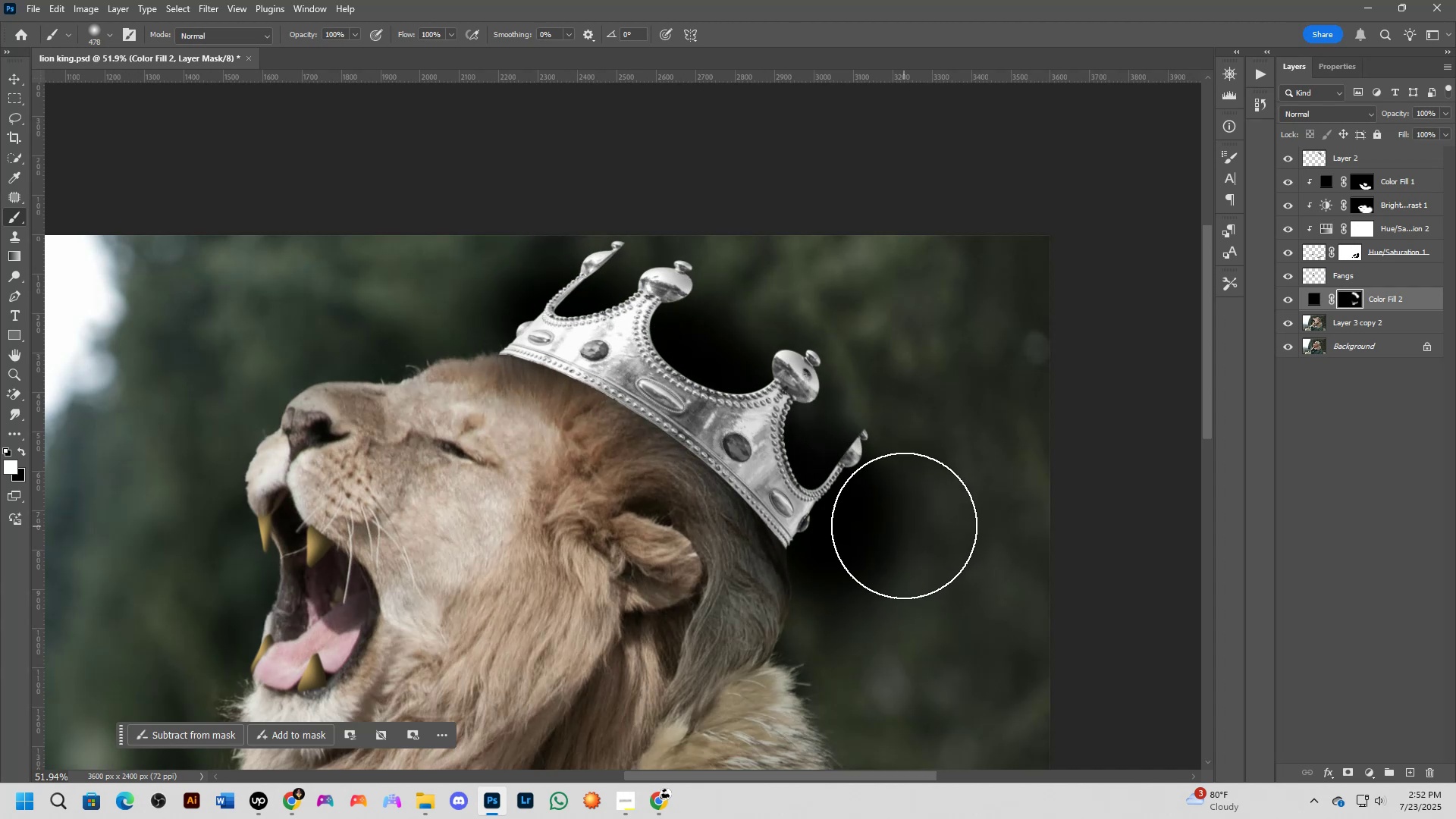 
key(X)
 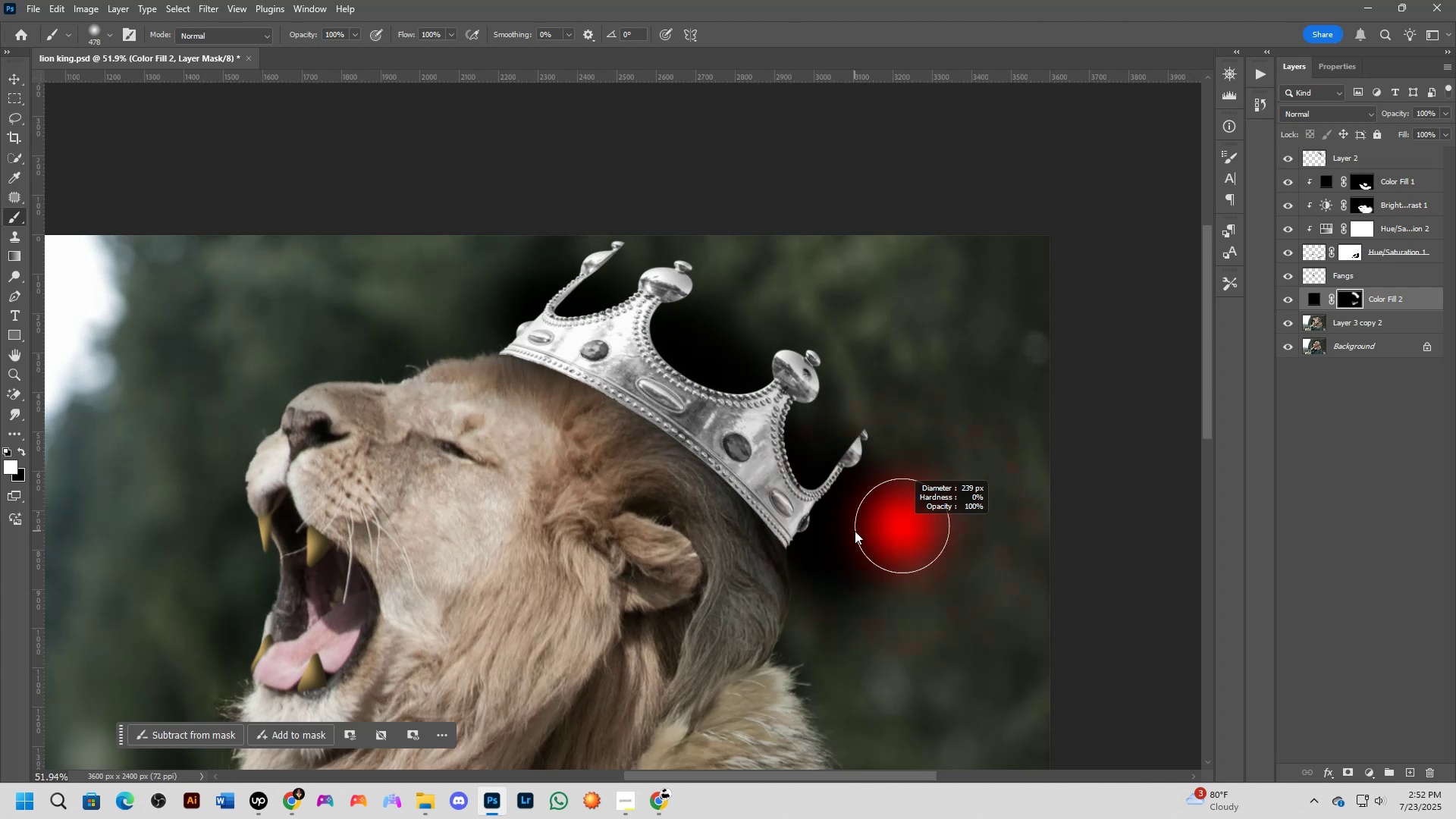 
left_click_drag(start_coordinate=[824, 491], to_coordinate=[831, 607])
 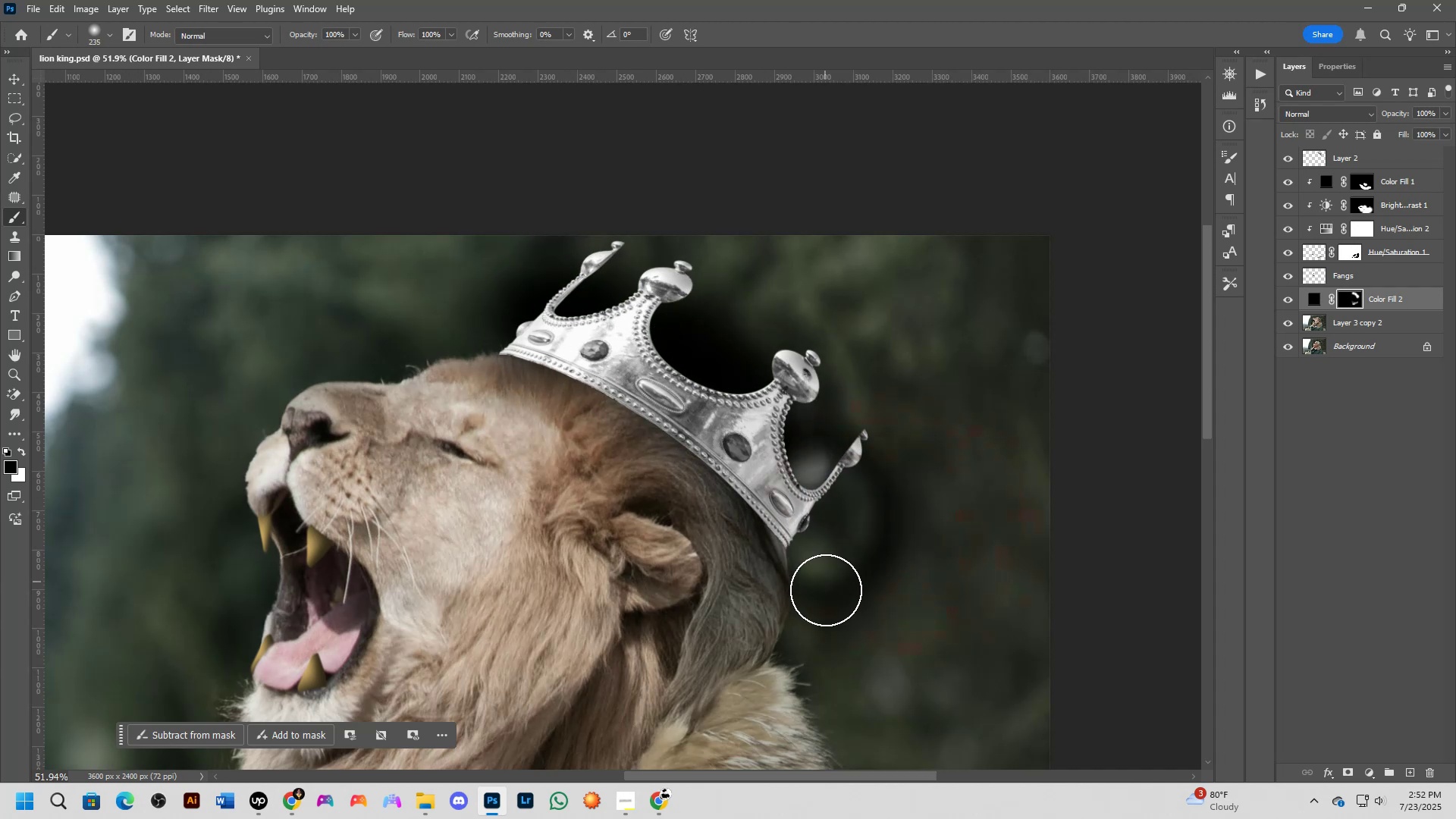 
key(Control+ControlLeft)
 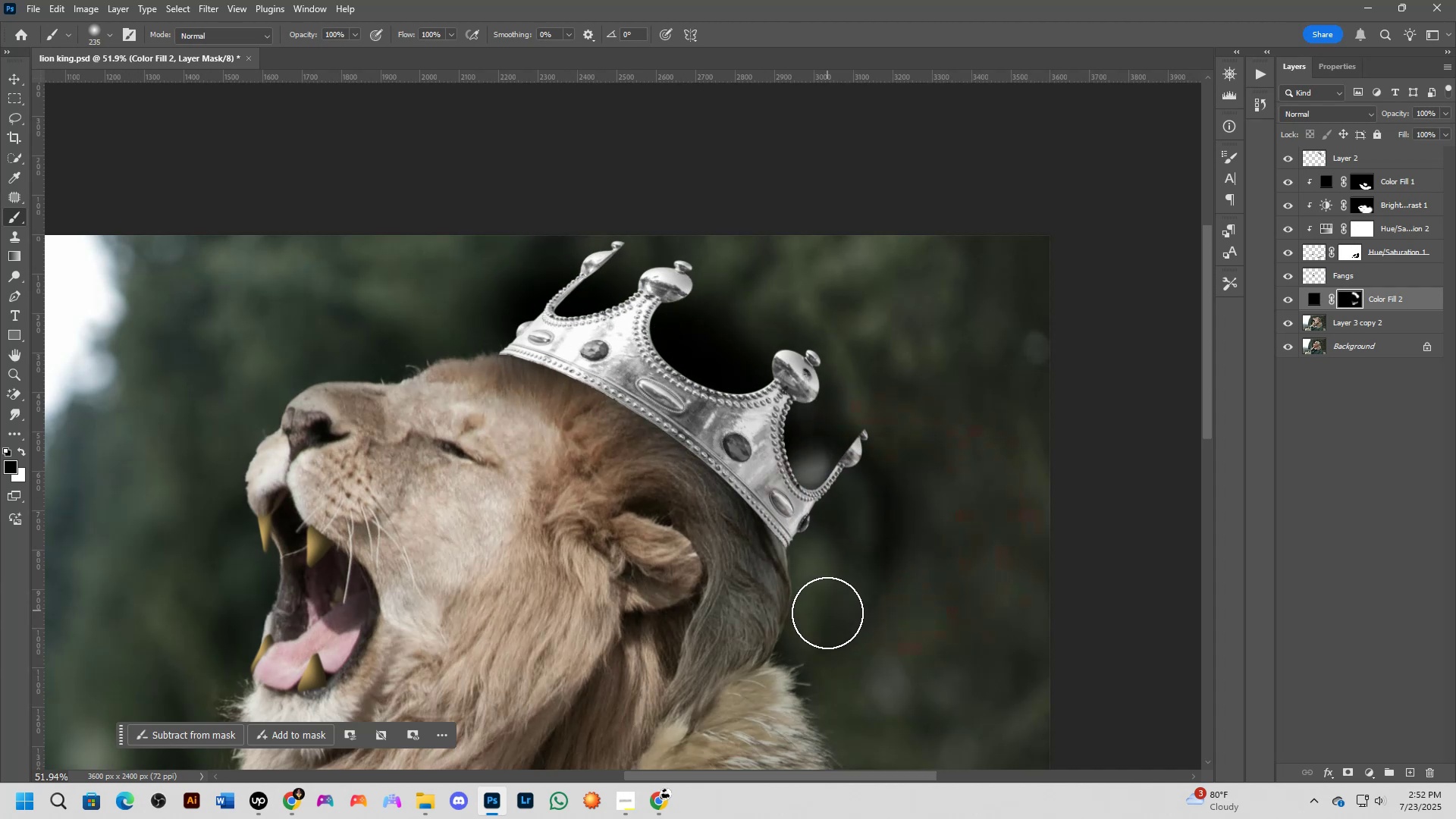 
key(Control+Z)
 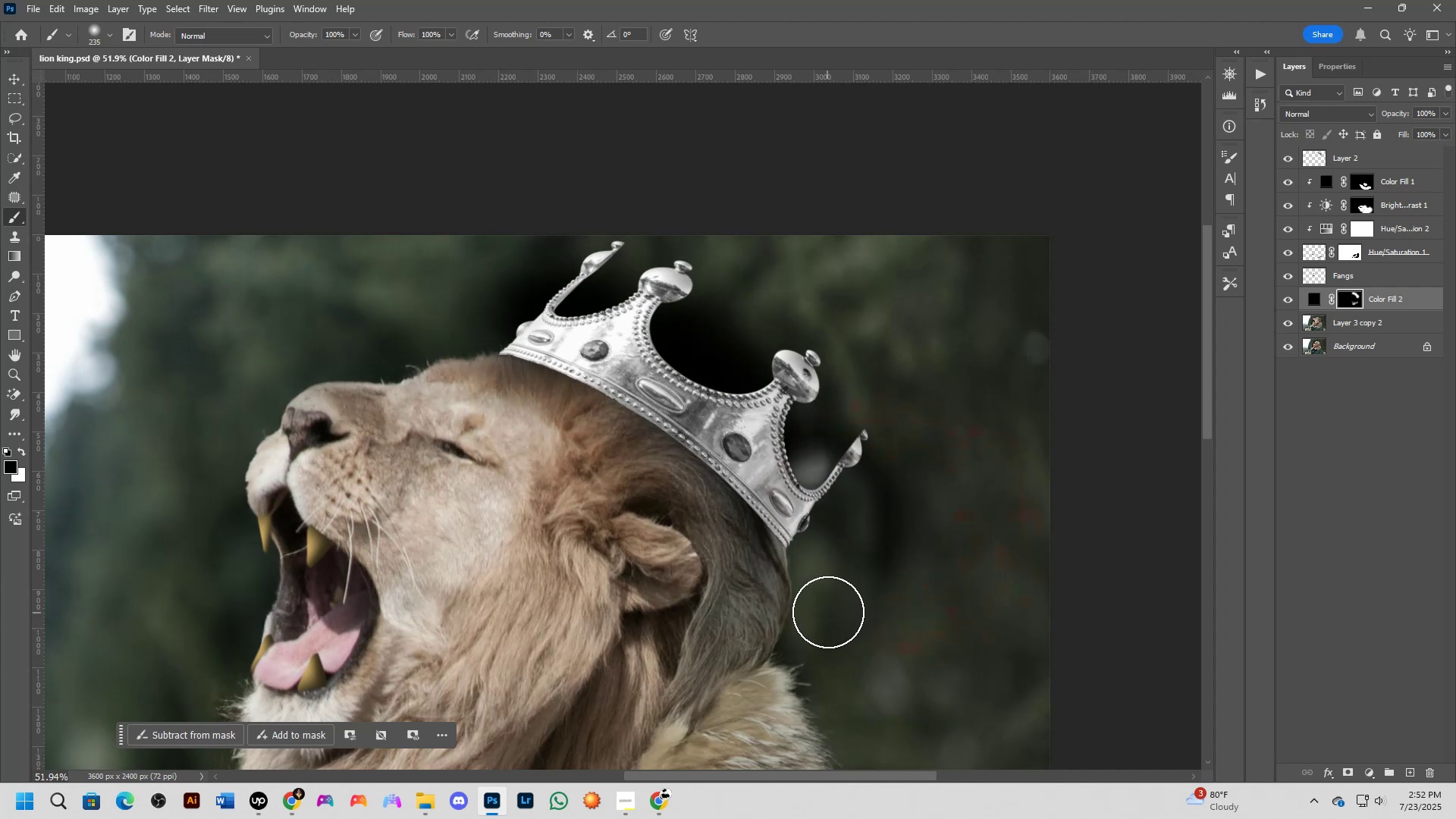 
key(Alt+AltLeft)
 